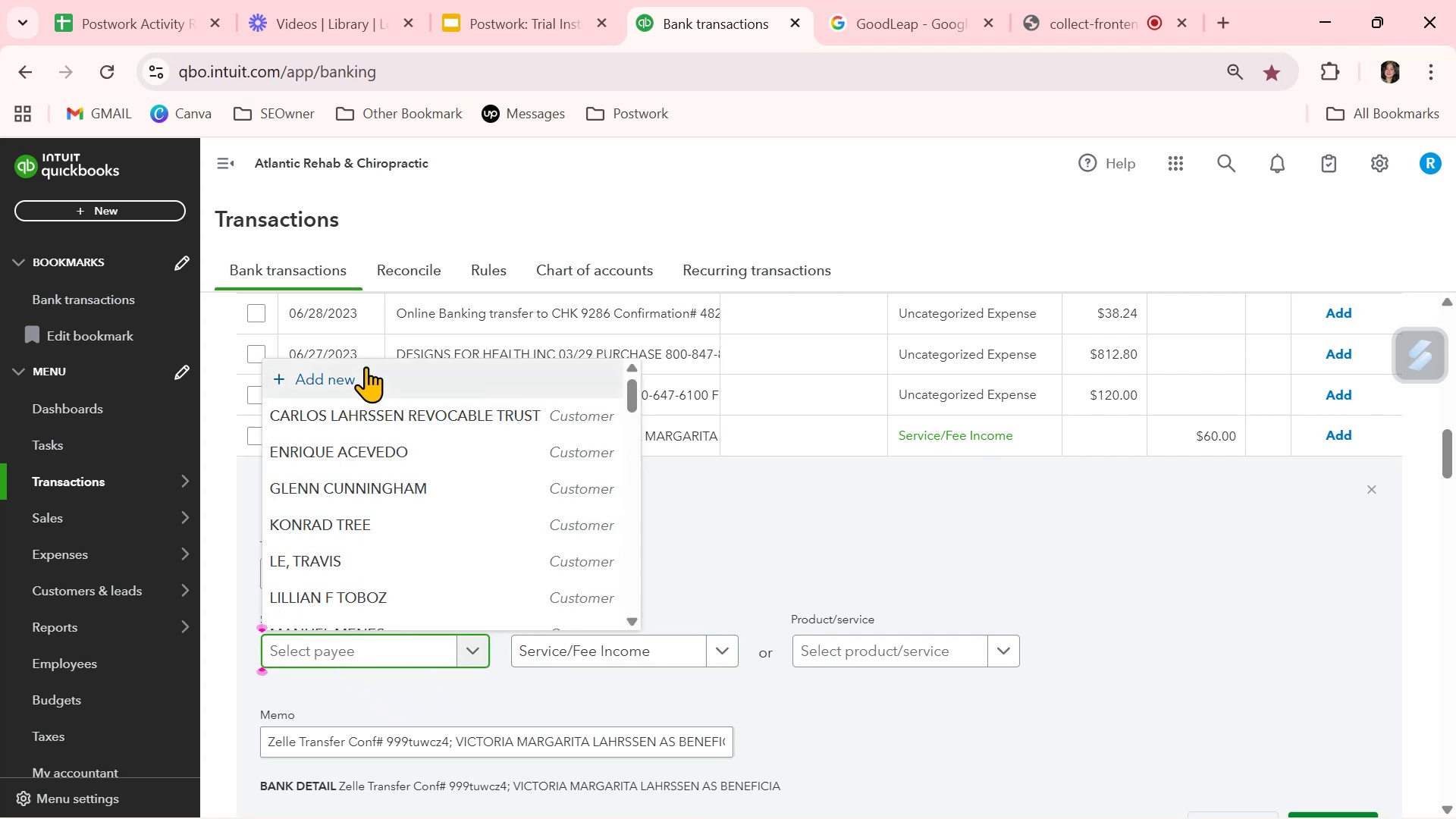 
left_click([360, 383])
 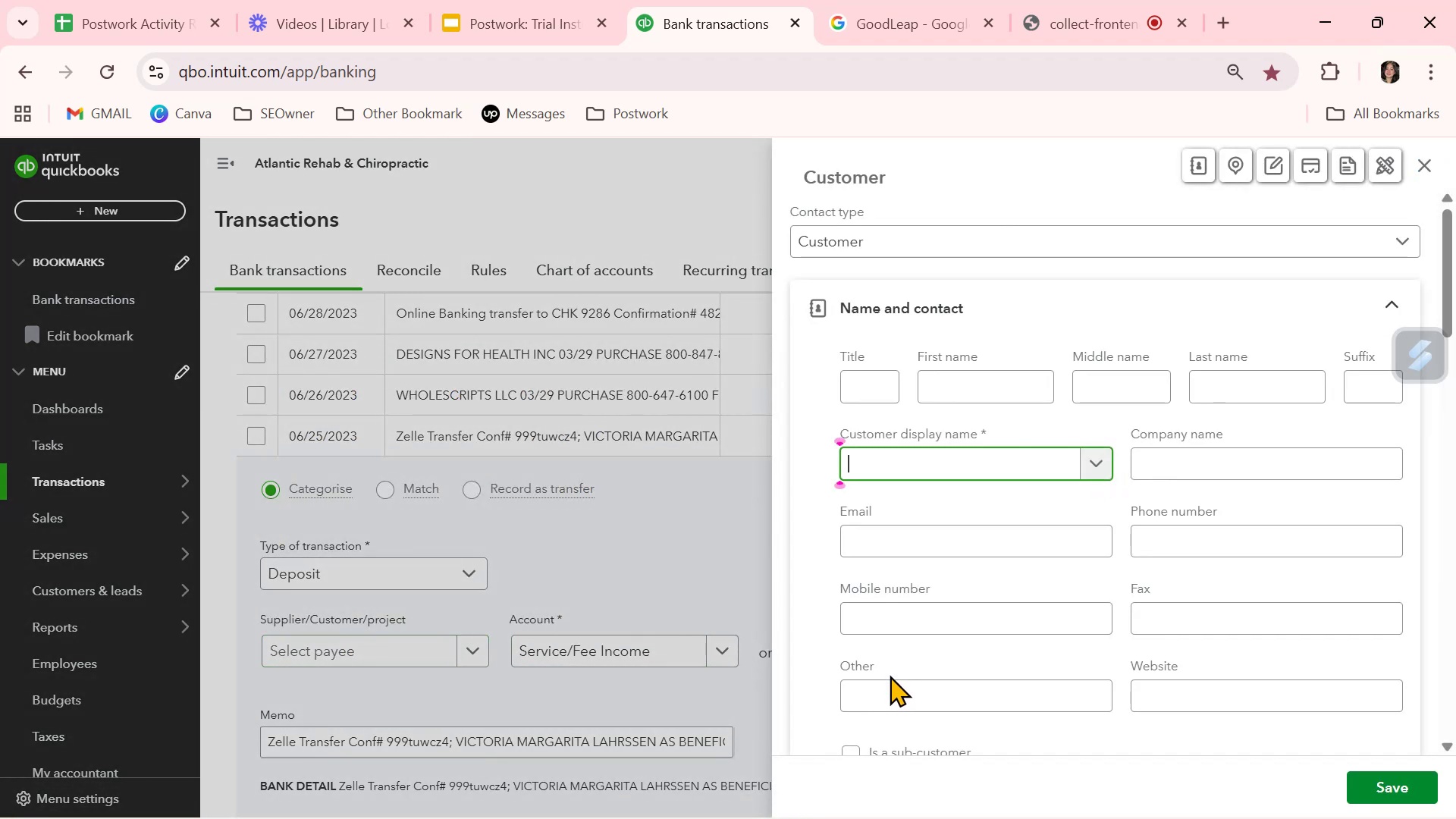 
key(Control+V)
 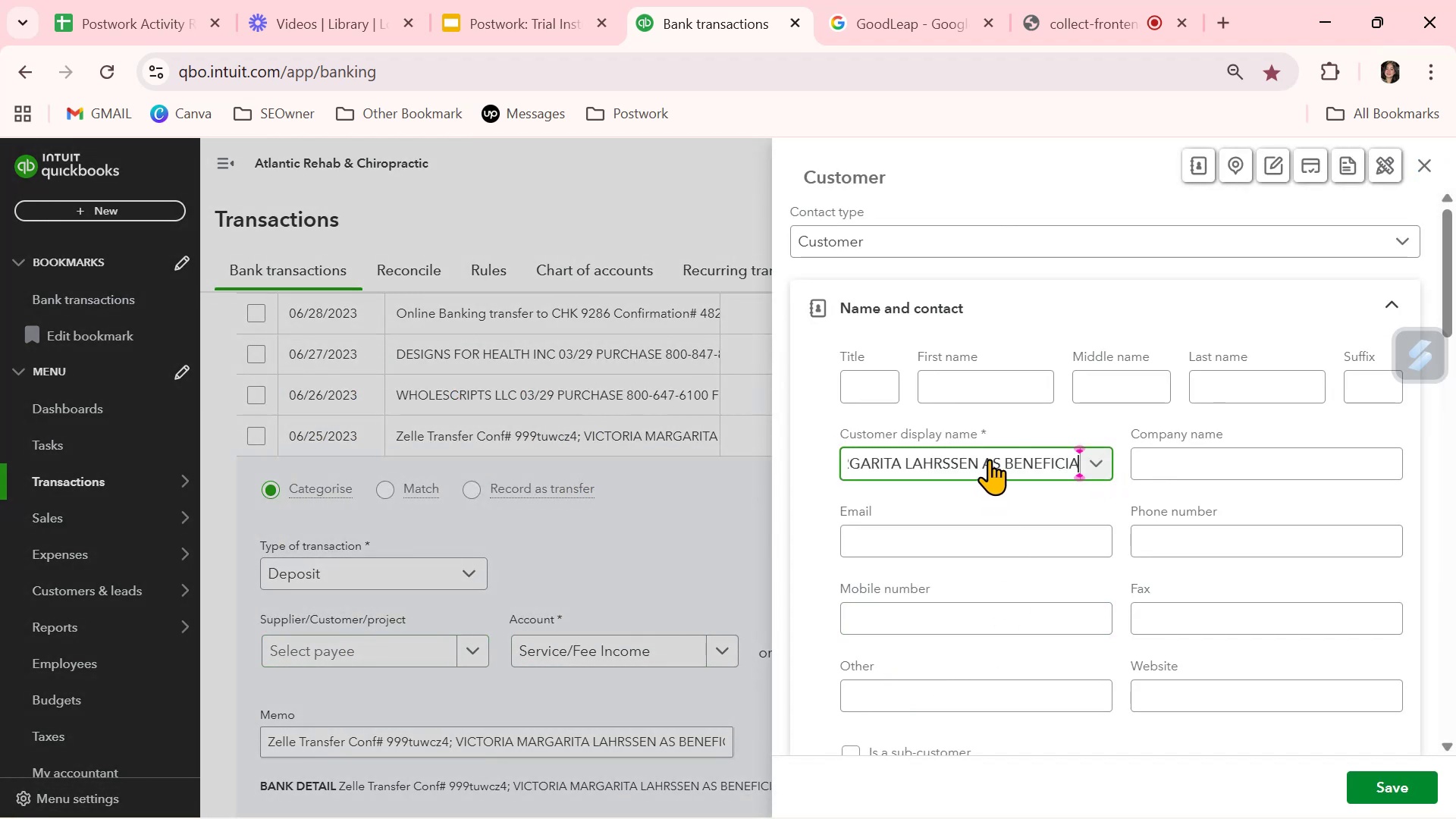 
left_click([981, 463])
 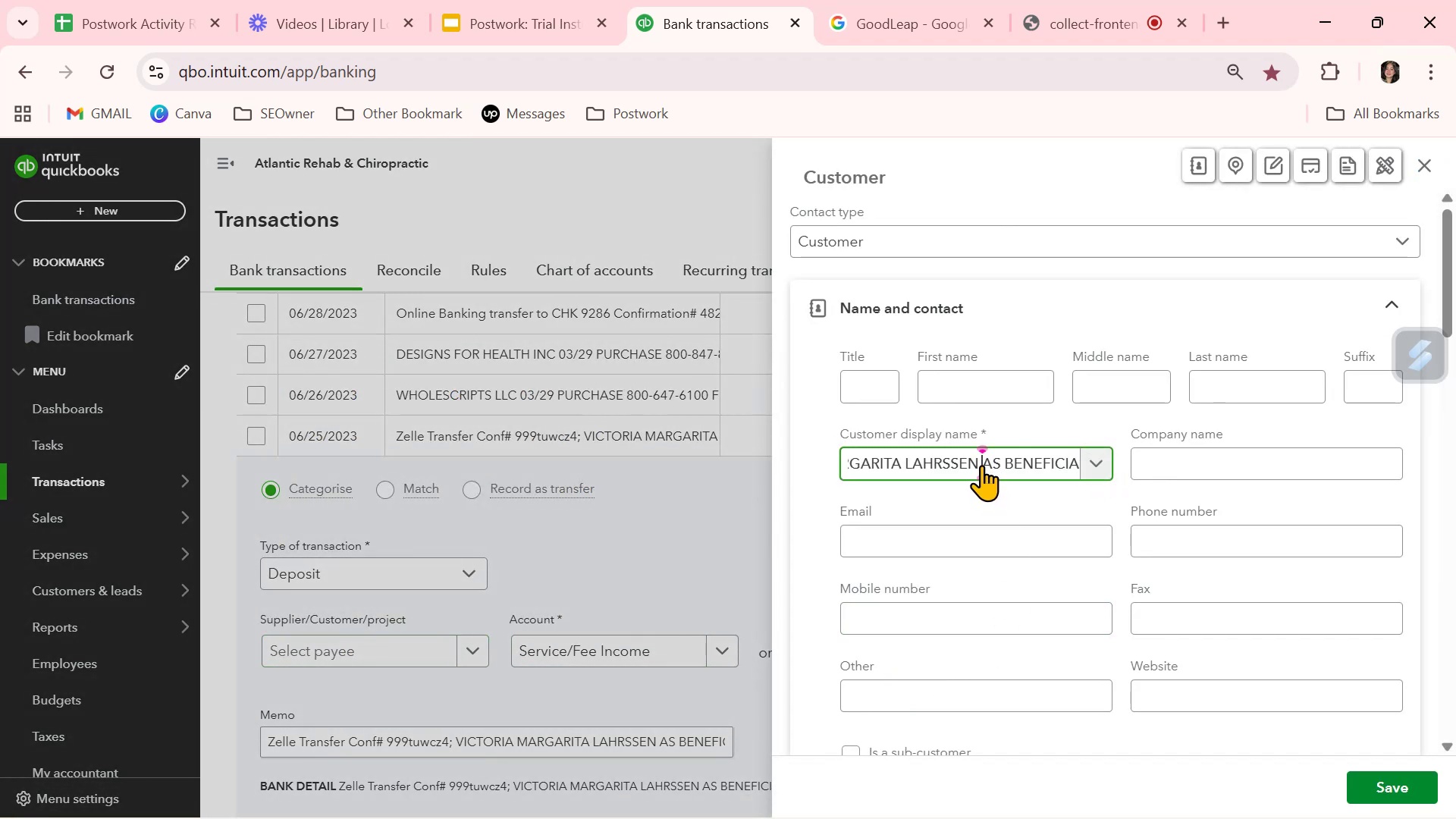 
left_click_drag(start_coordinate=[981, 463], to_coordinate=[1122, 489])
 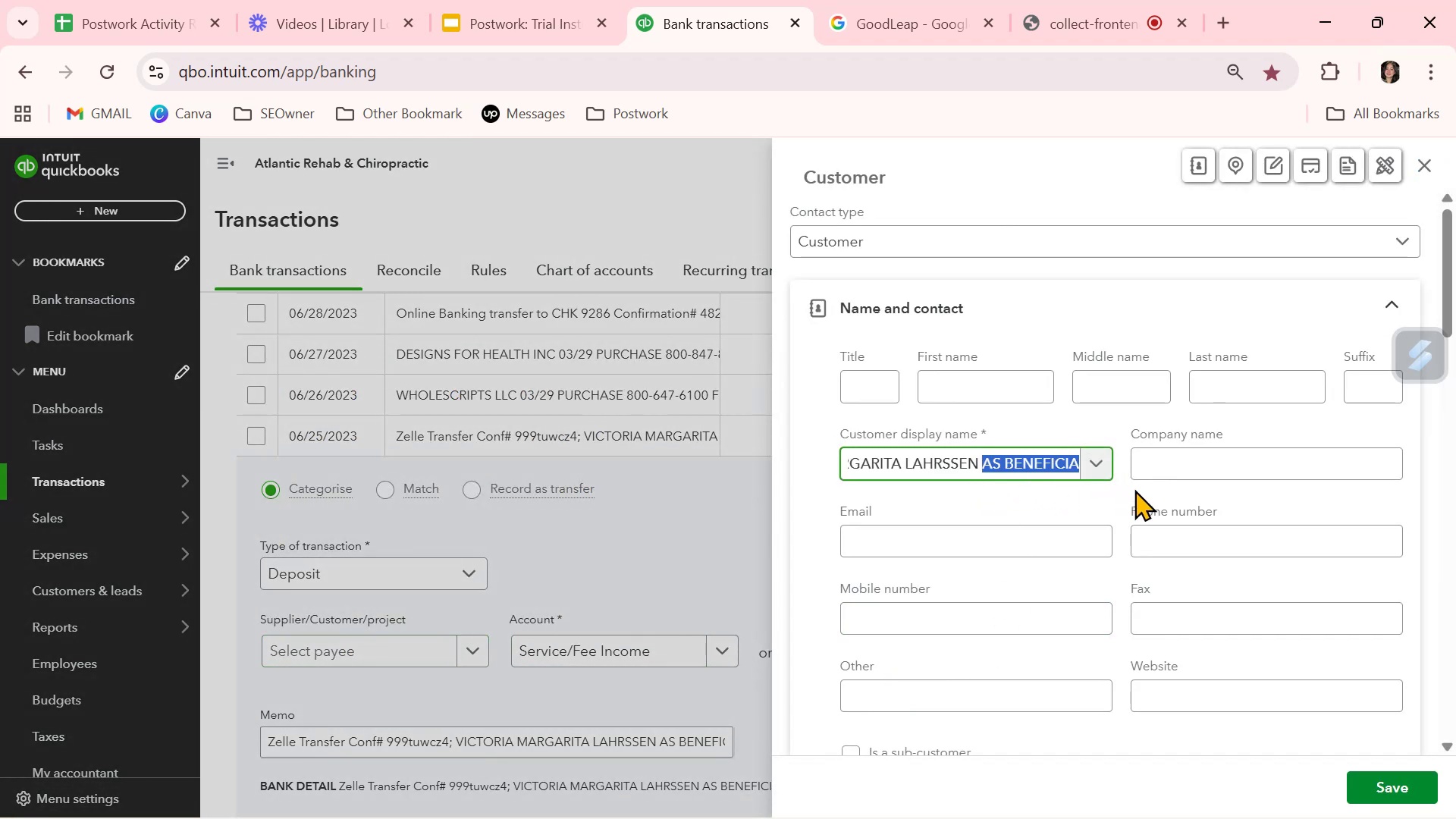 
key(Backspace)
 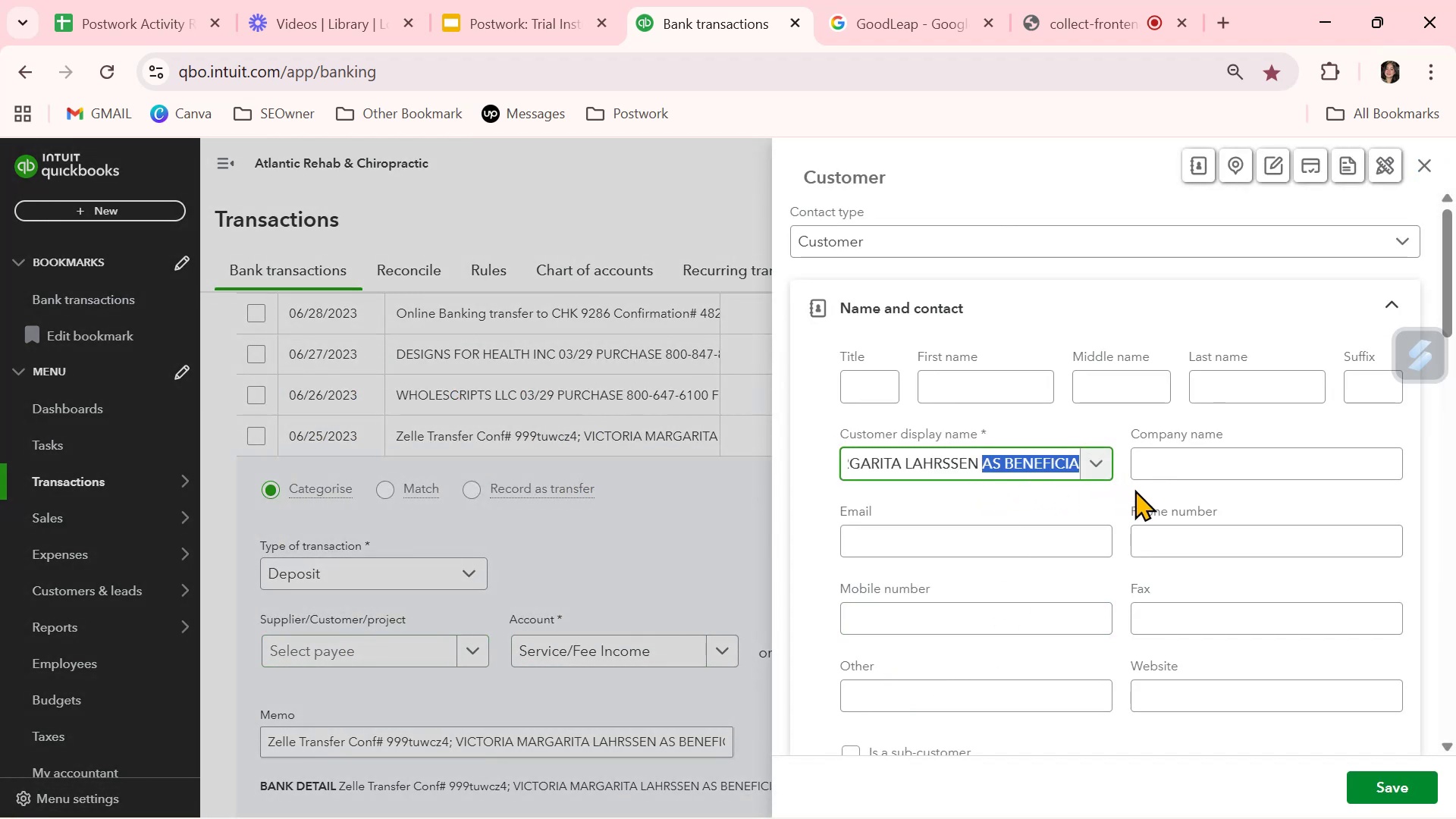 
key(Backspace)
 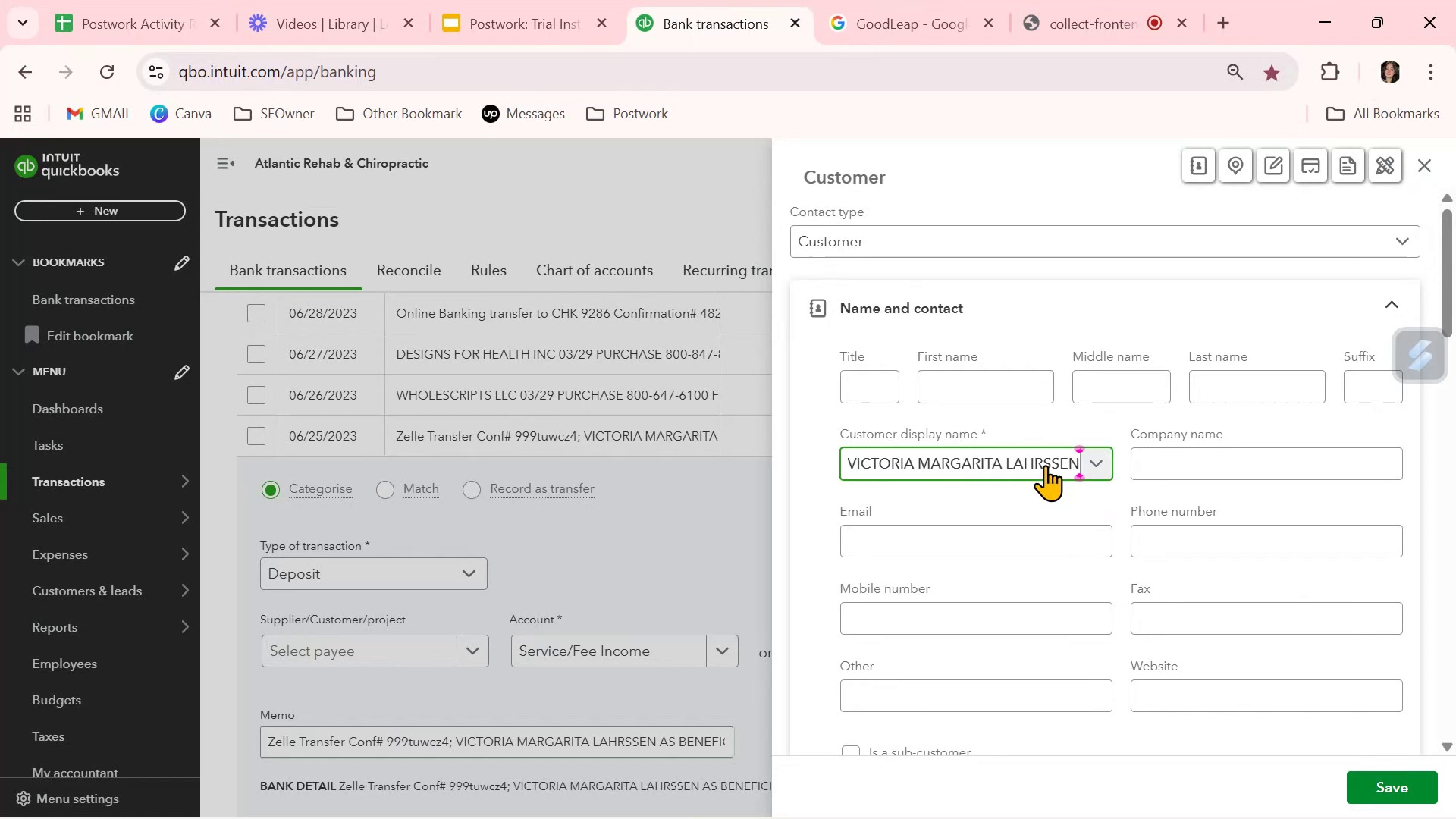 
double_click([1042, 457])
 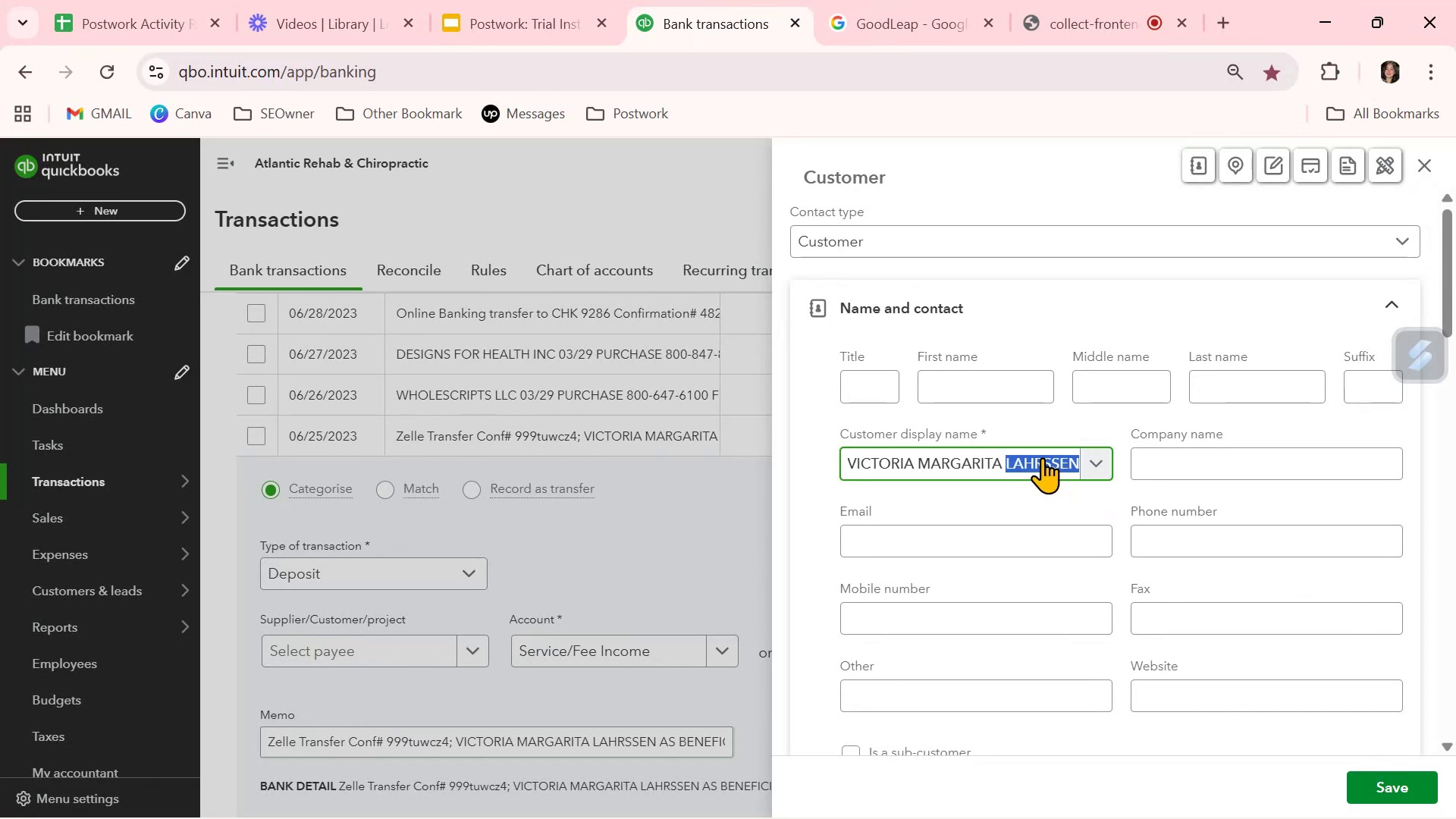 
triple_click([1042, 457])
 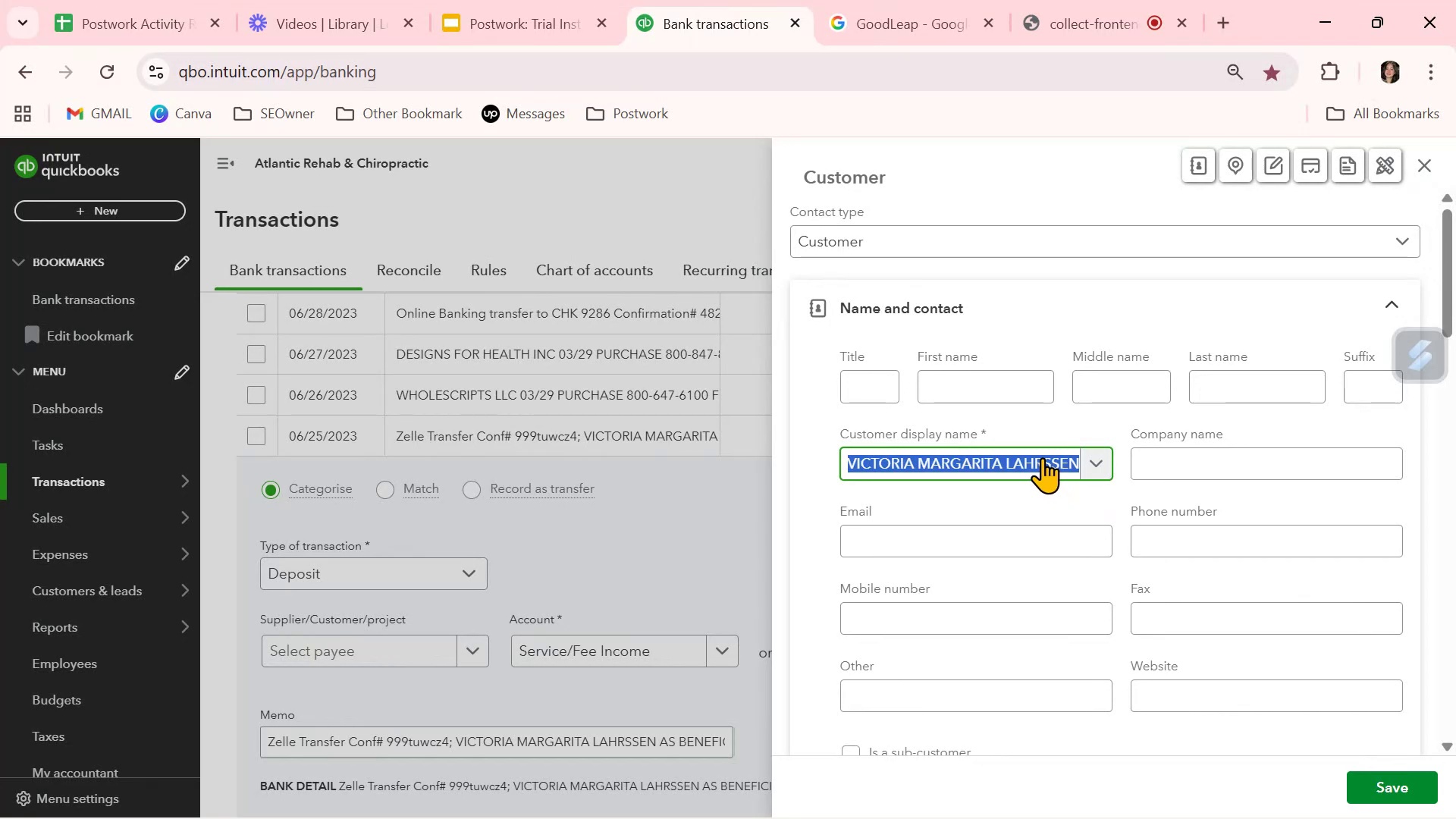 
key(Control+ControlLeft)
 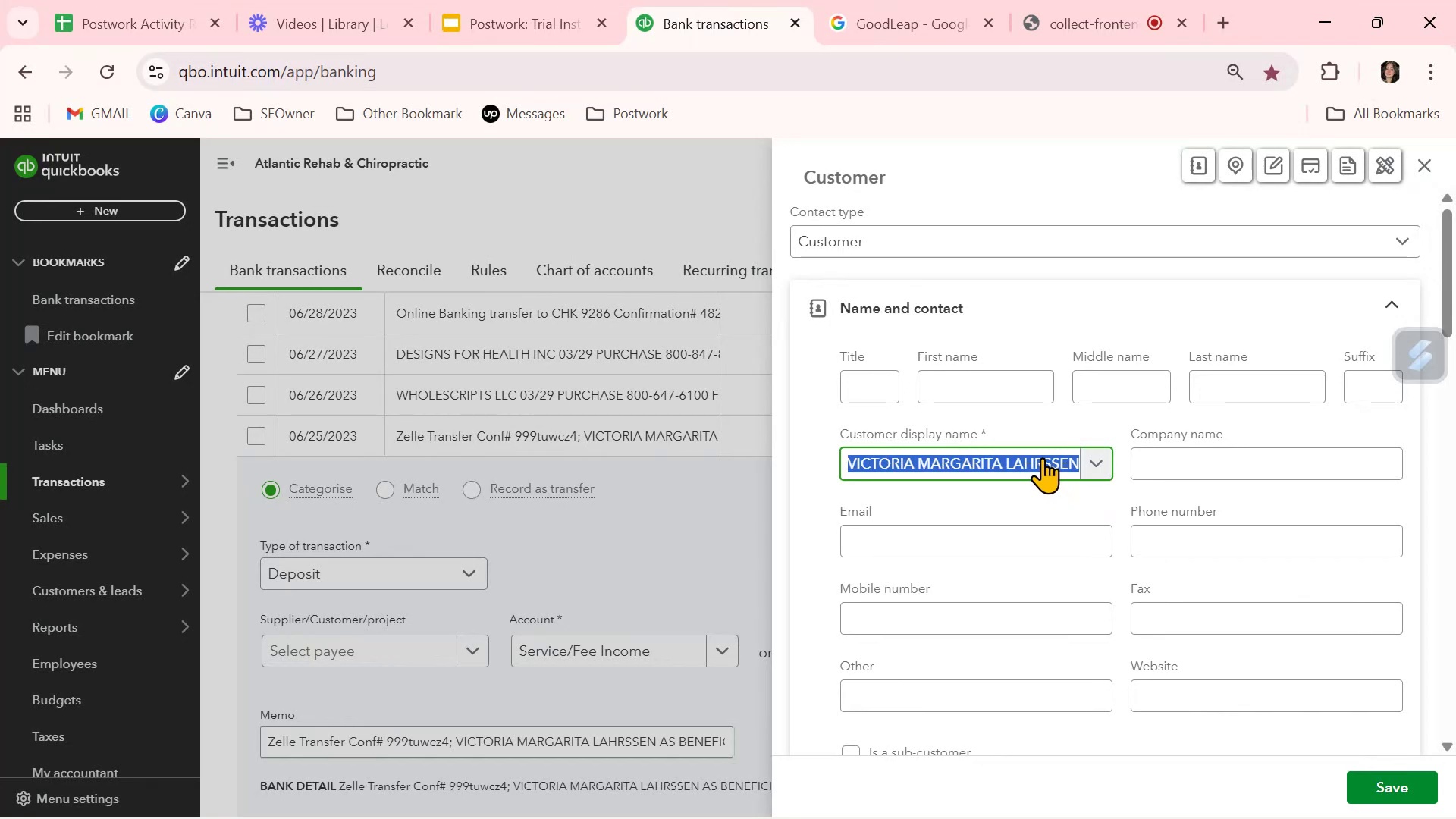 
key(Control+C)
 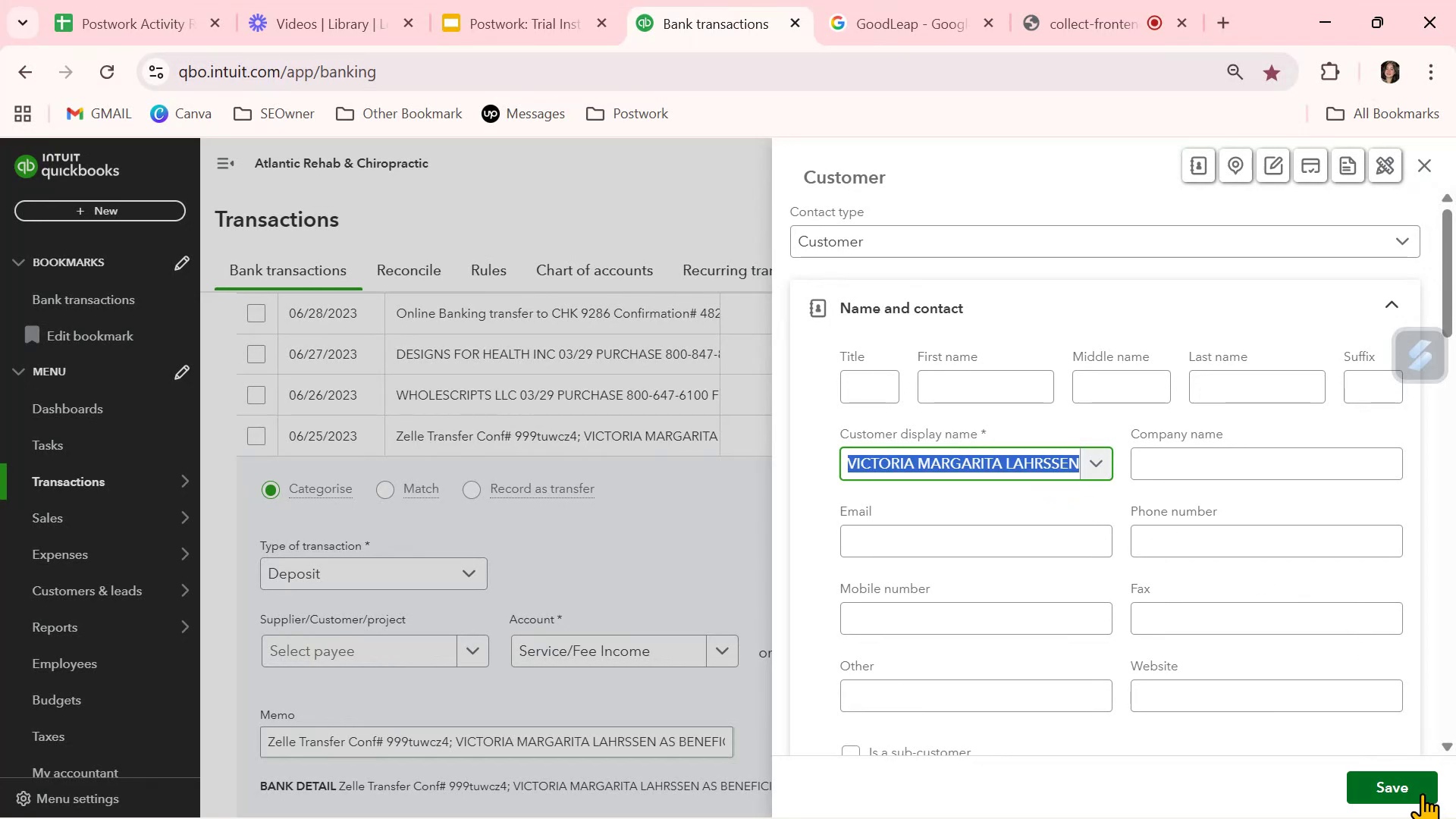 
left_click([1420, 791])
 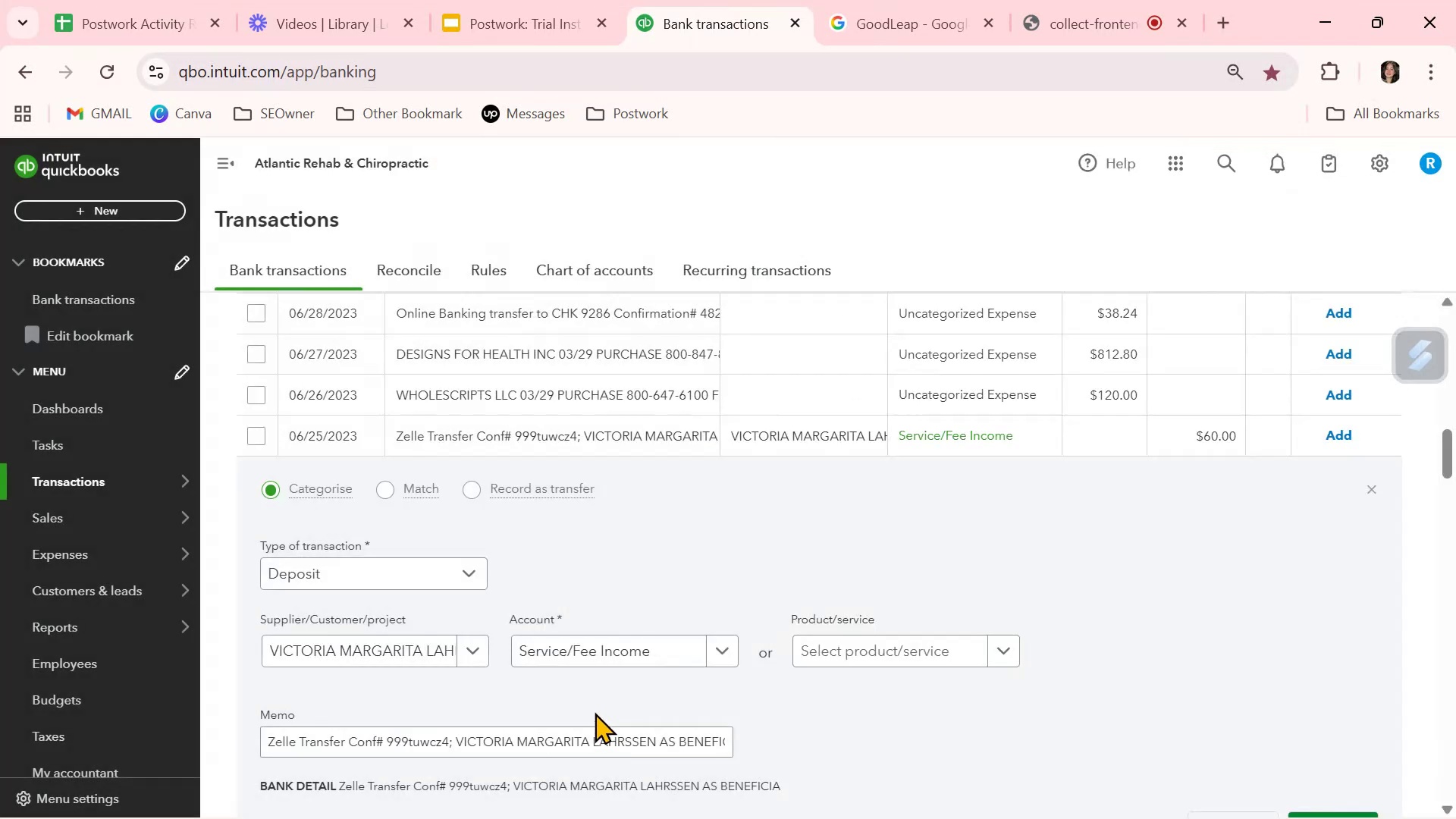 
scroll: coordinate [493, 750], scroll_direction: down, amount: 1.0
 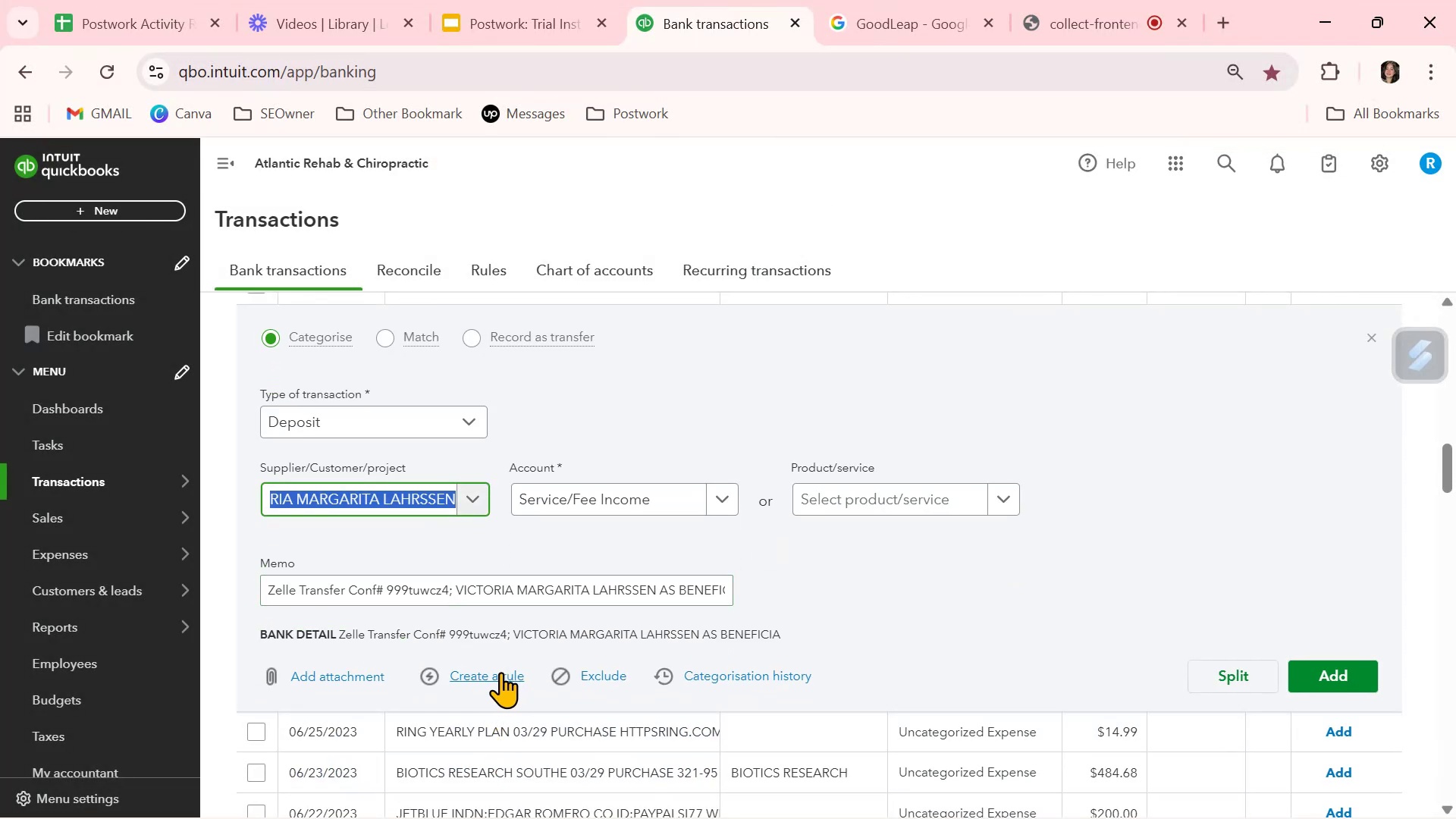 
left_click([500, 674])
 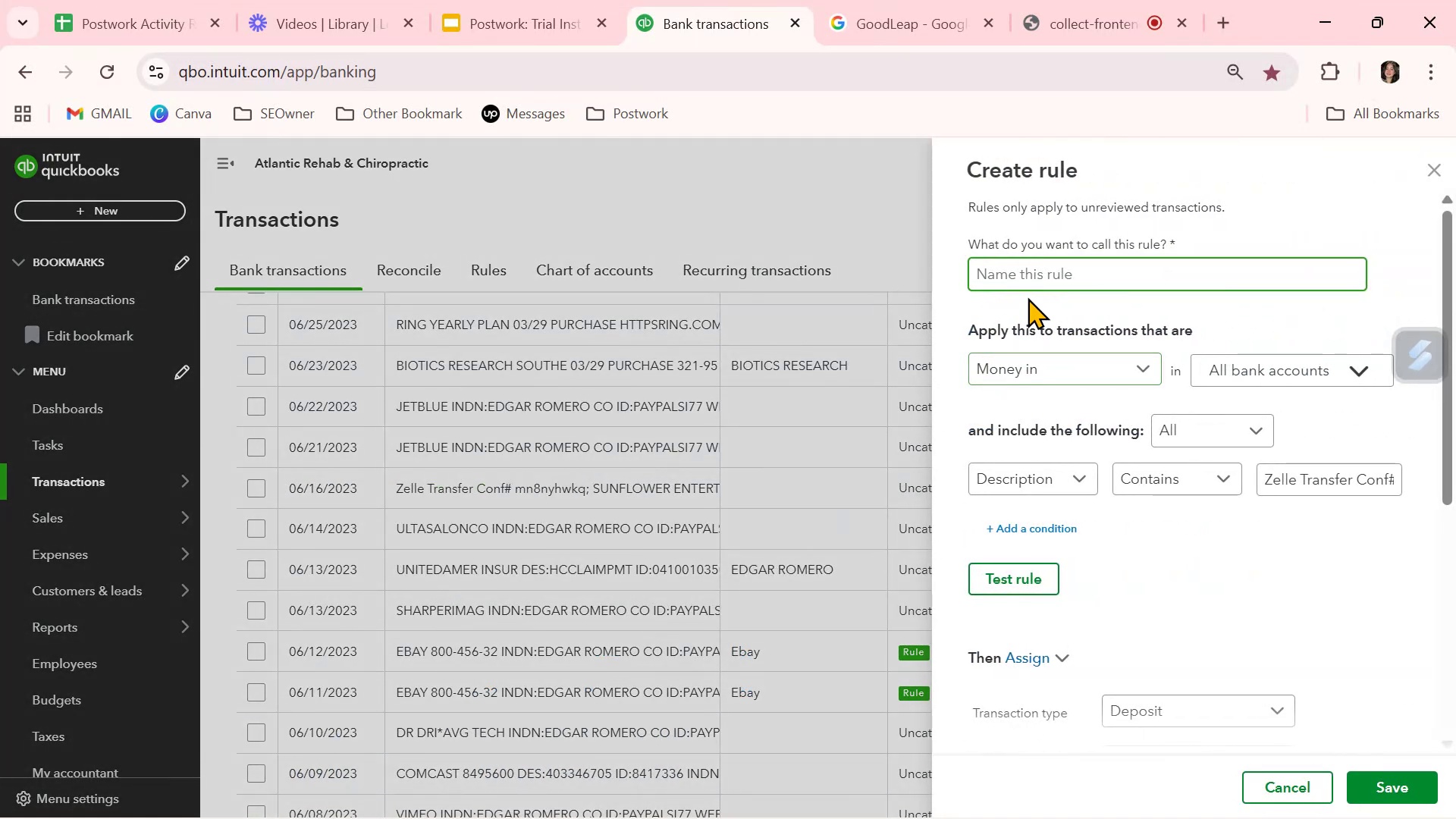 
key(Control+ControlLeft)
 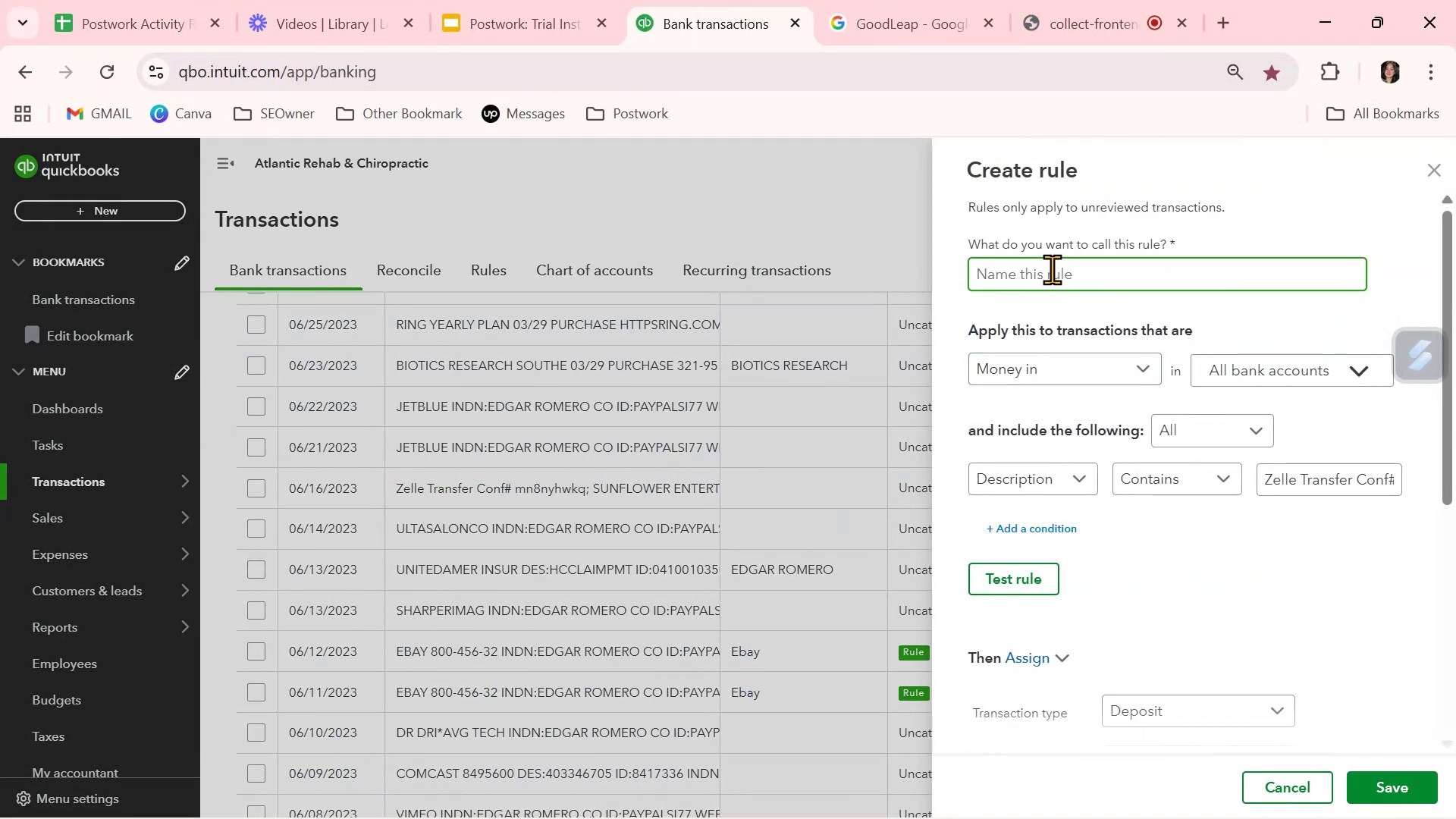 
key(Control+V)
 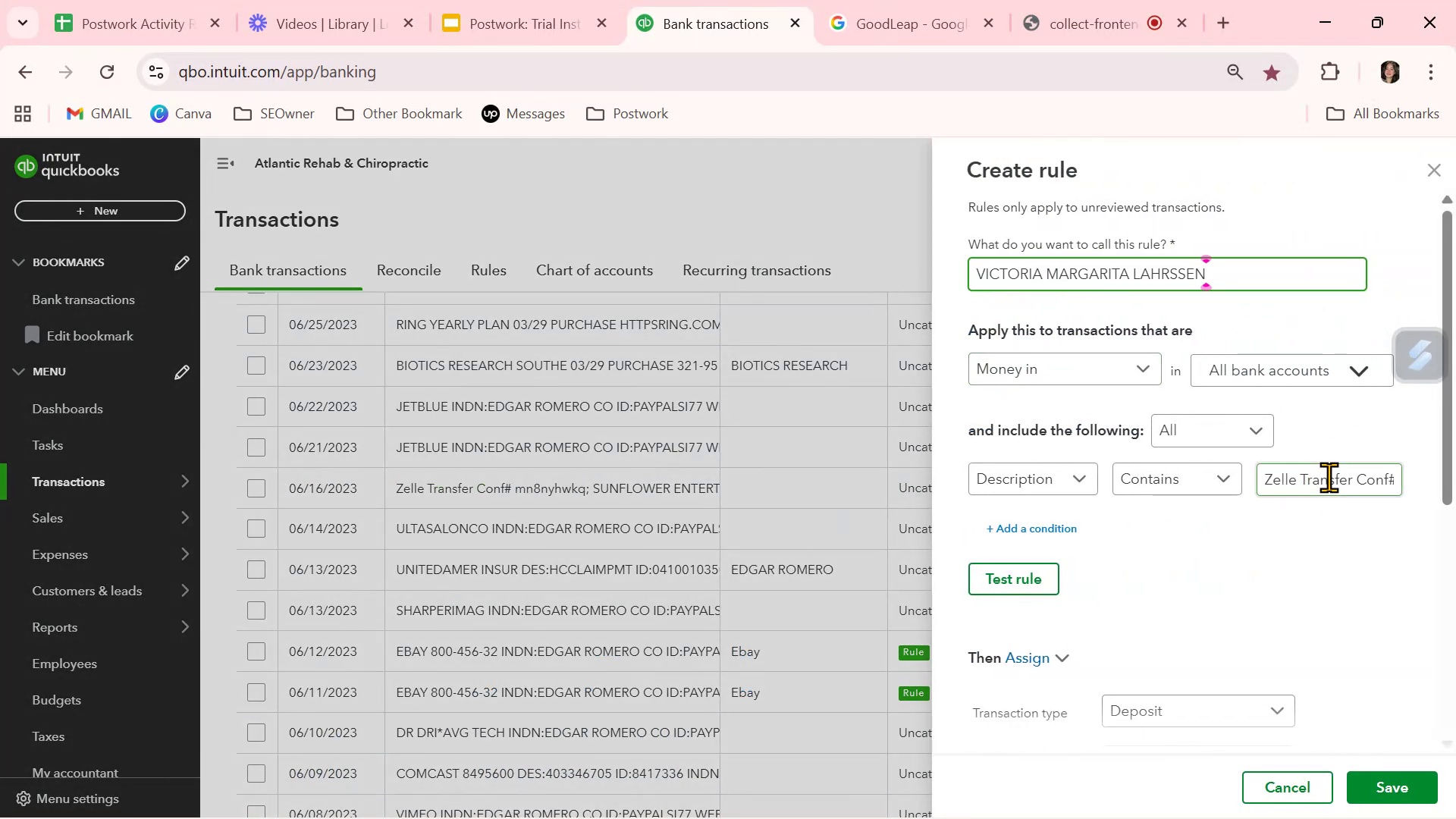 
double_click([1329, 477])
 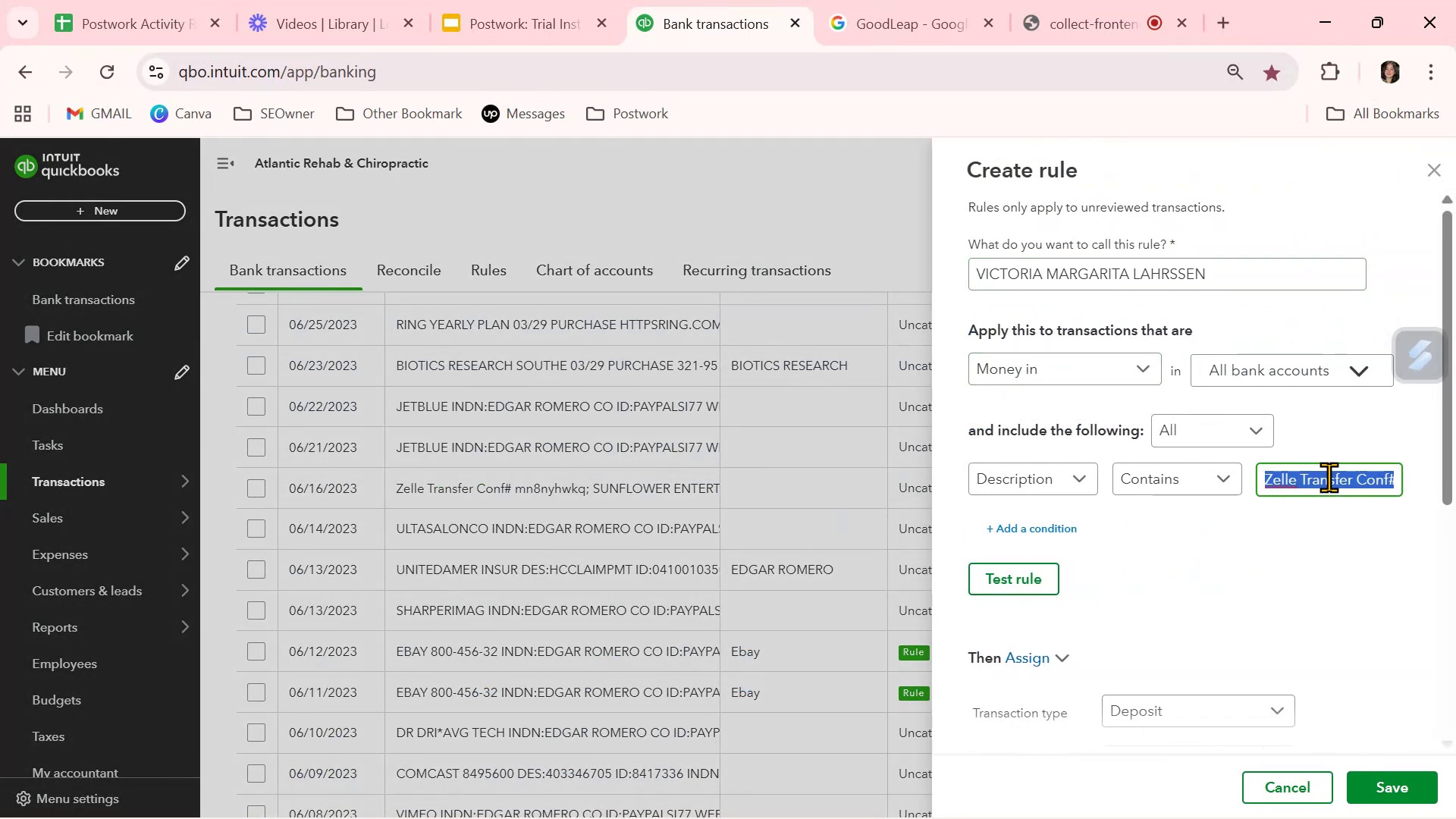 
triple_click([1329, 477])
 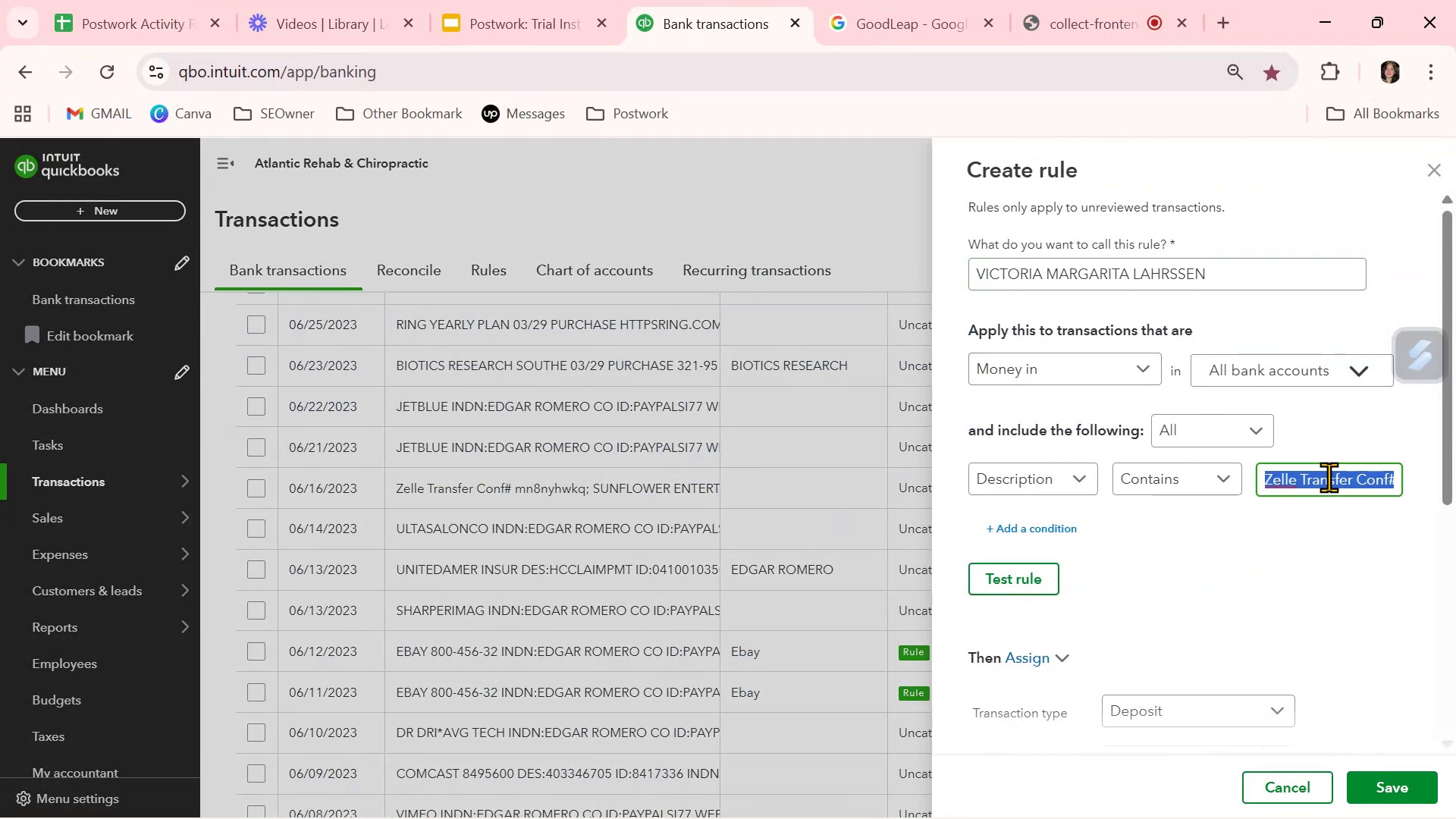 
key(Control+ControlLeft)
 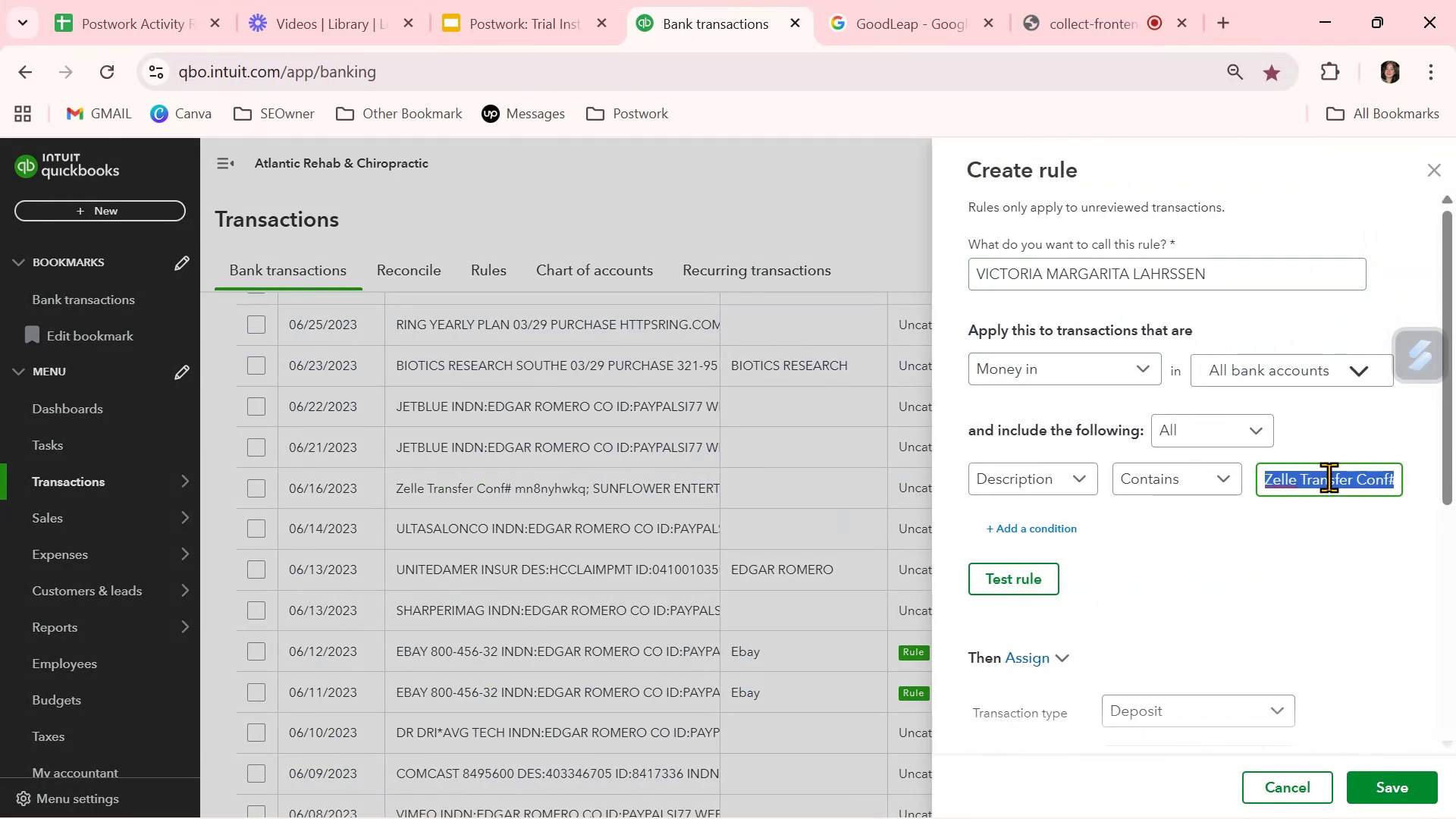 
key(Control+V)
 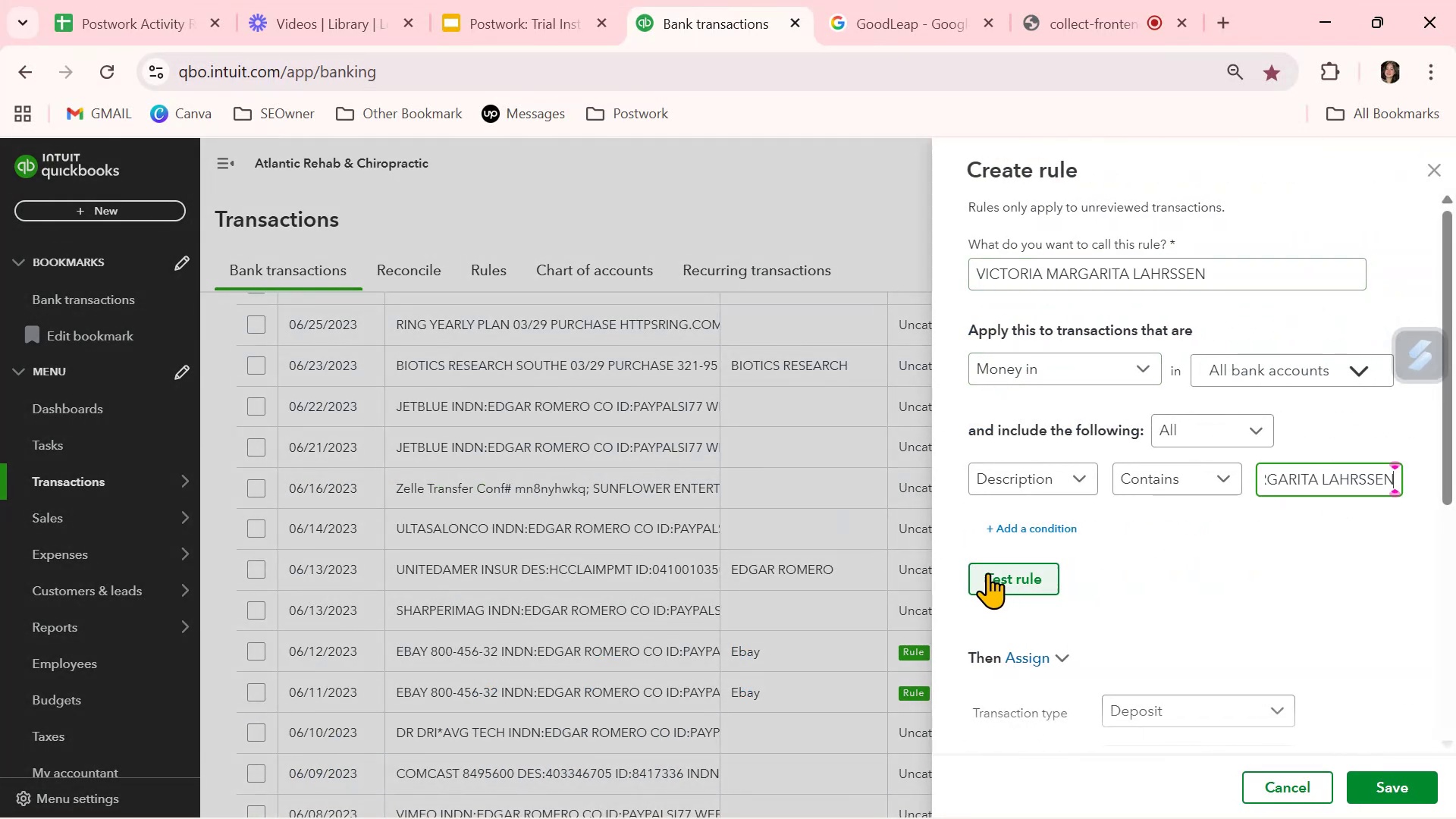 
left_click([985, 574])
 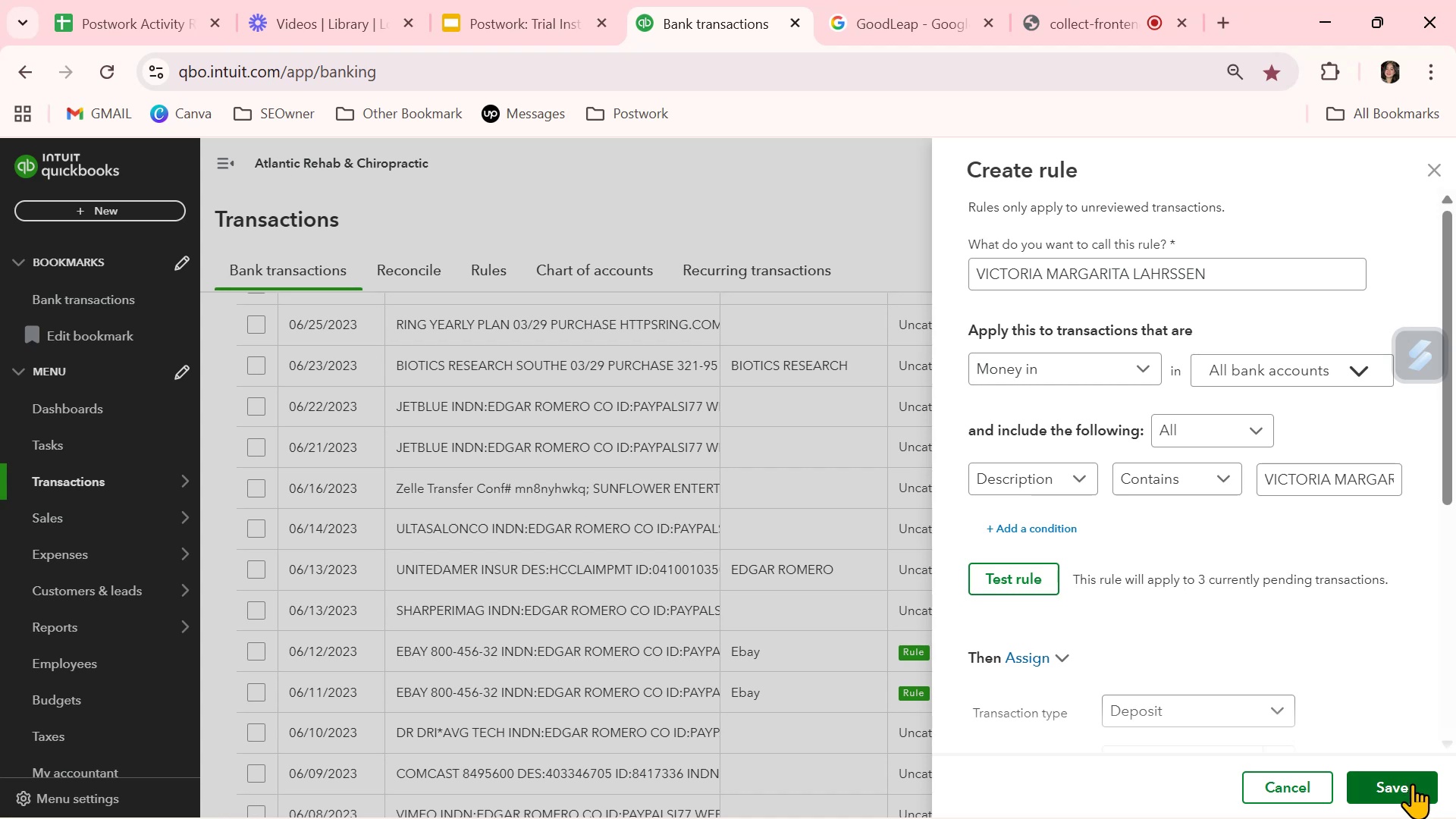 
left_click([1413, 786])
 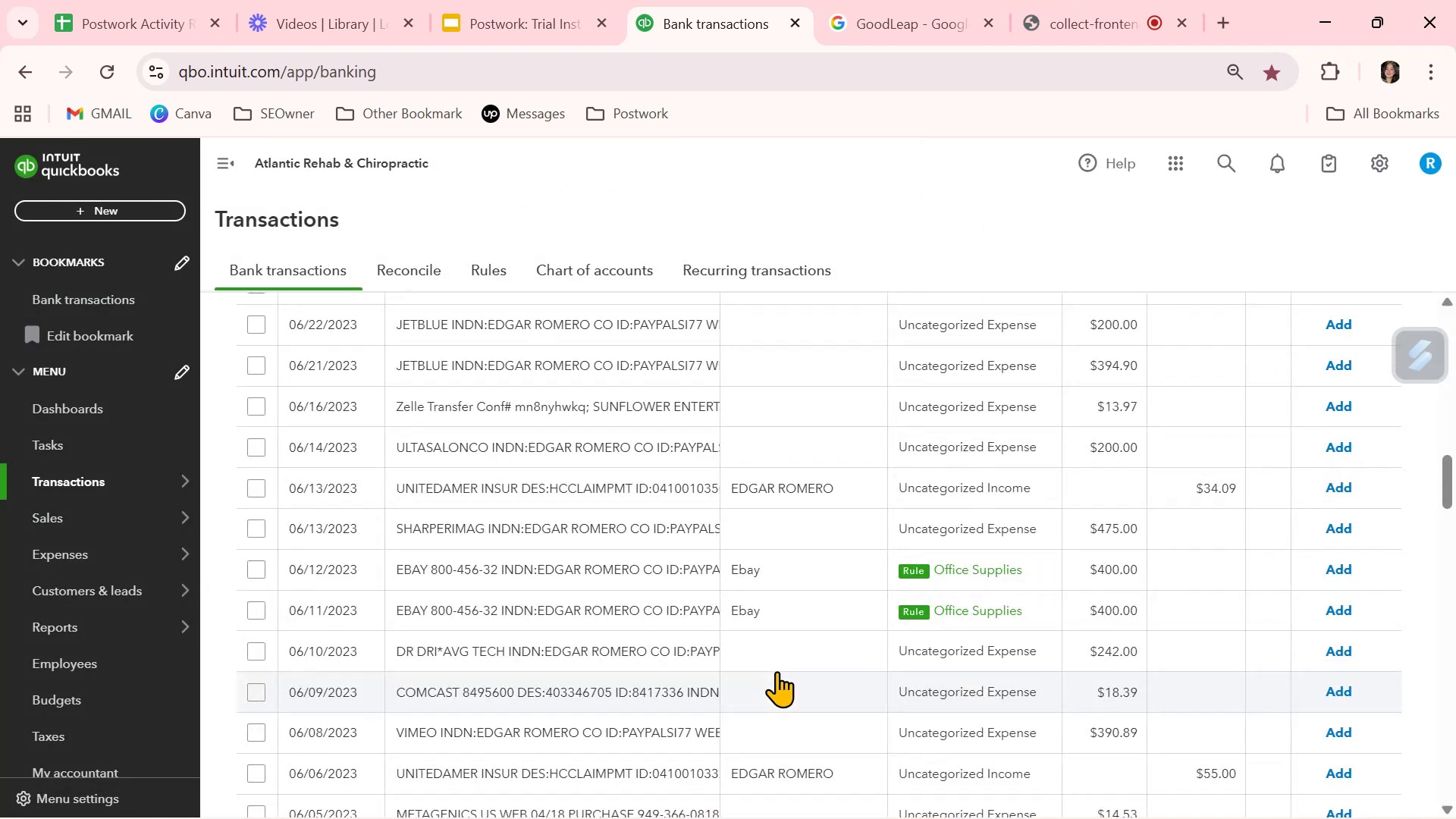 
wait(5.17)
 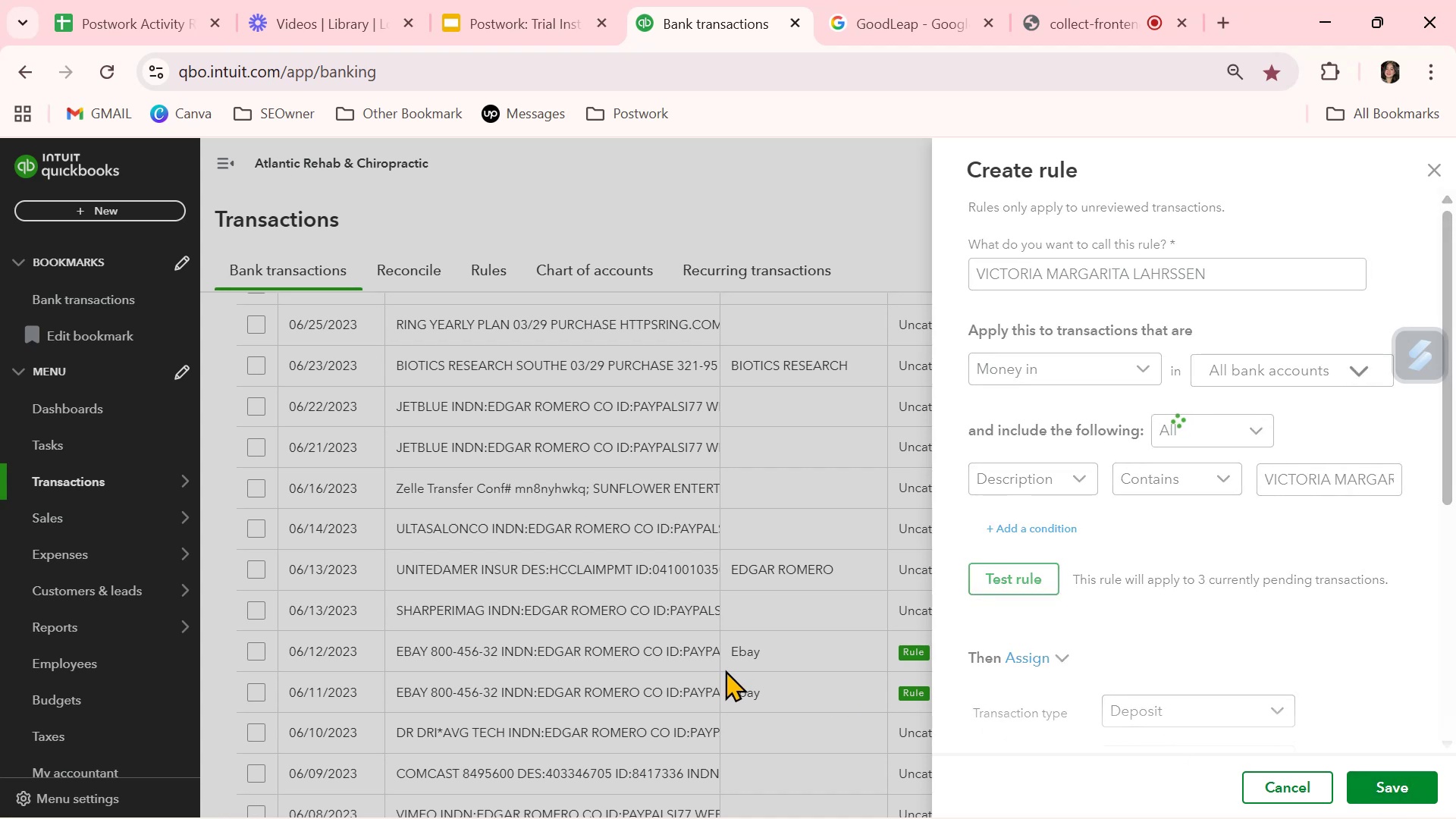 
scroll: coordinate [573, 729], scroll_direction: down, amount: 4.0
 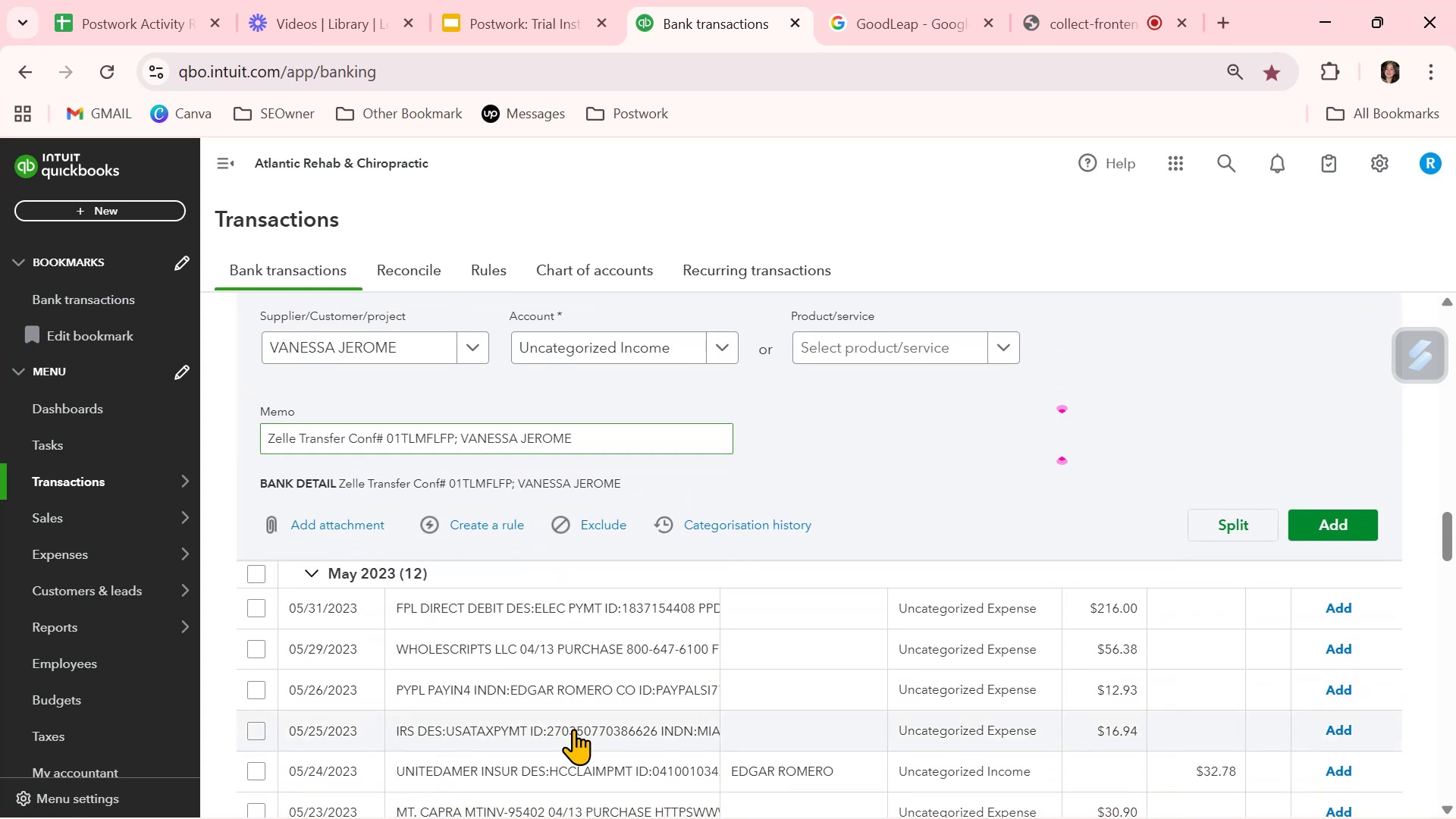 
scroll: coordinate [573, 729], scroll_direction: up, amount: 1.0
 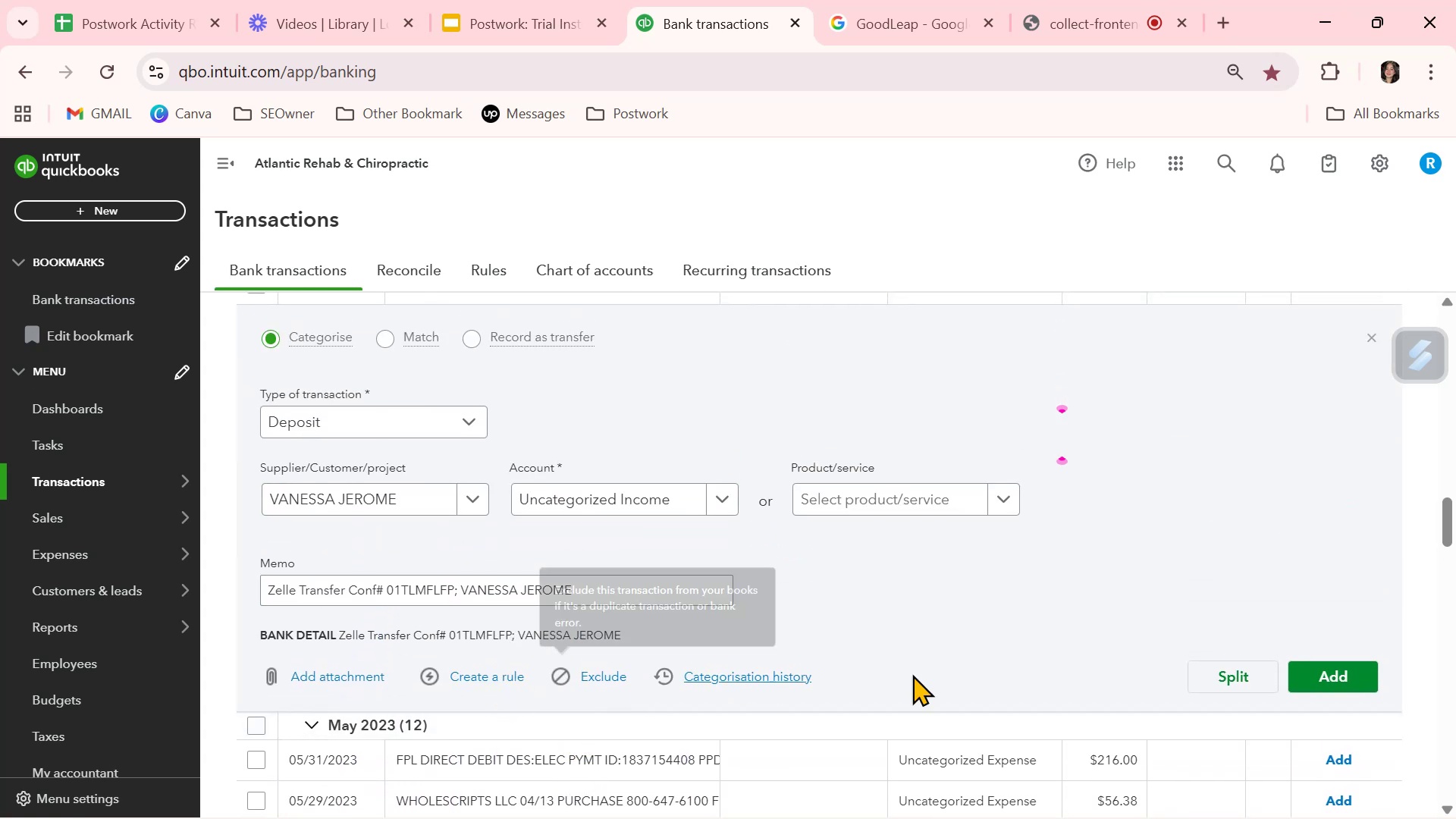 
wait(7.47)
 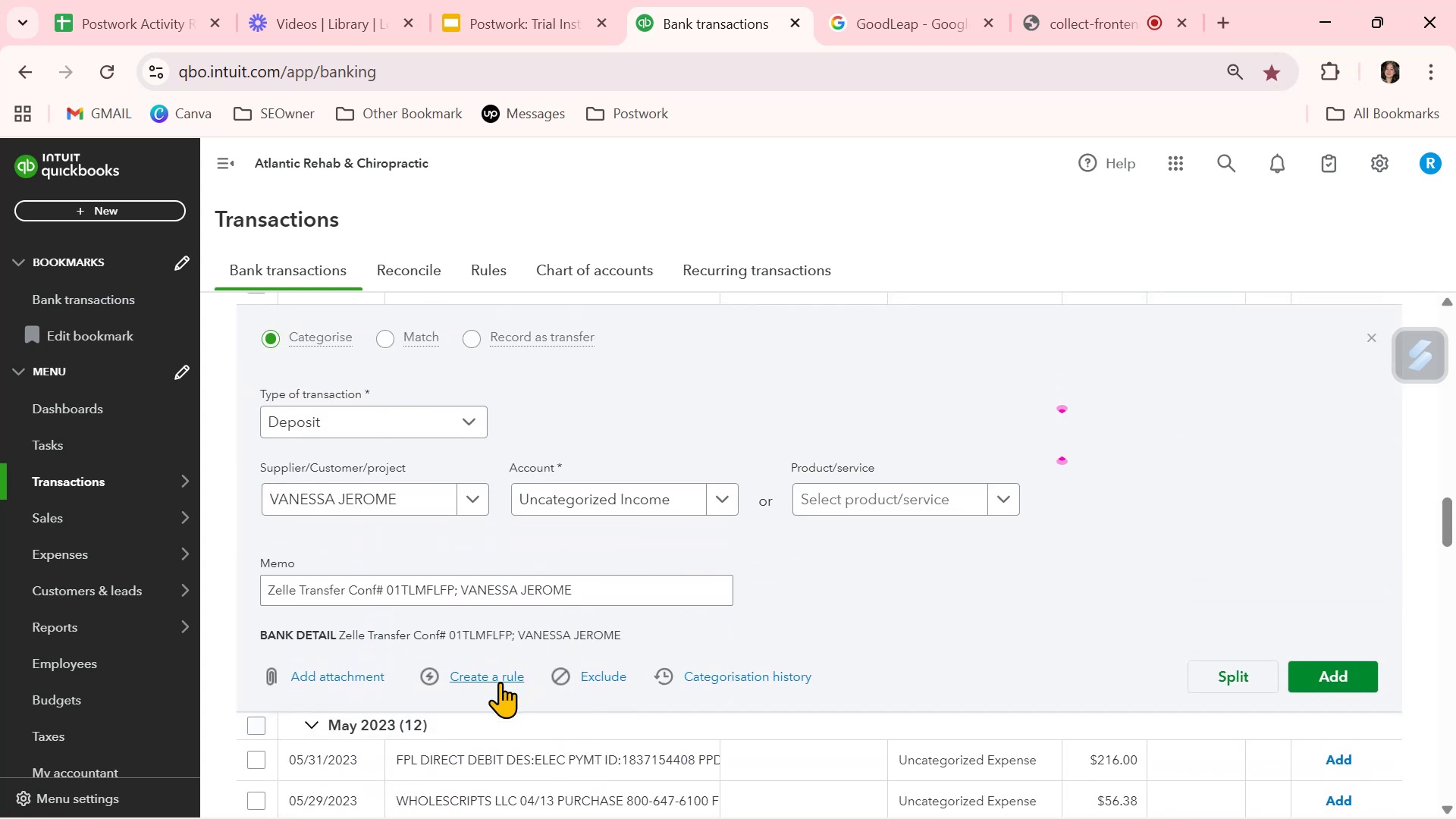 
left_click([1319, 679])
 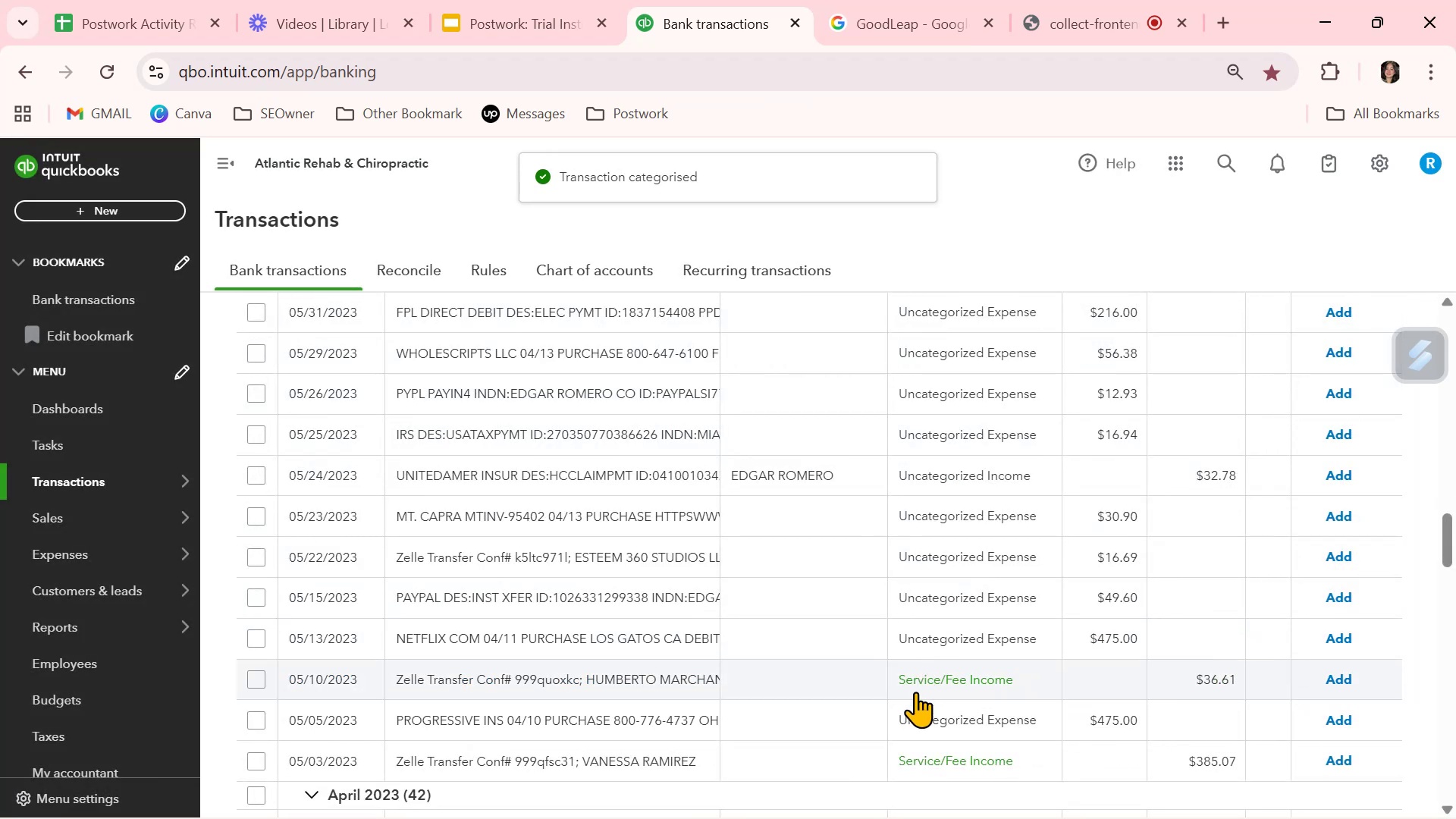 
left_click([830, 674])
 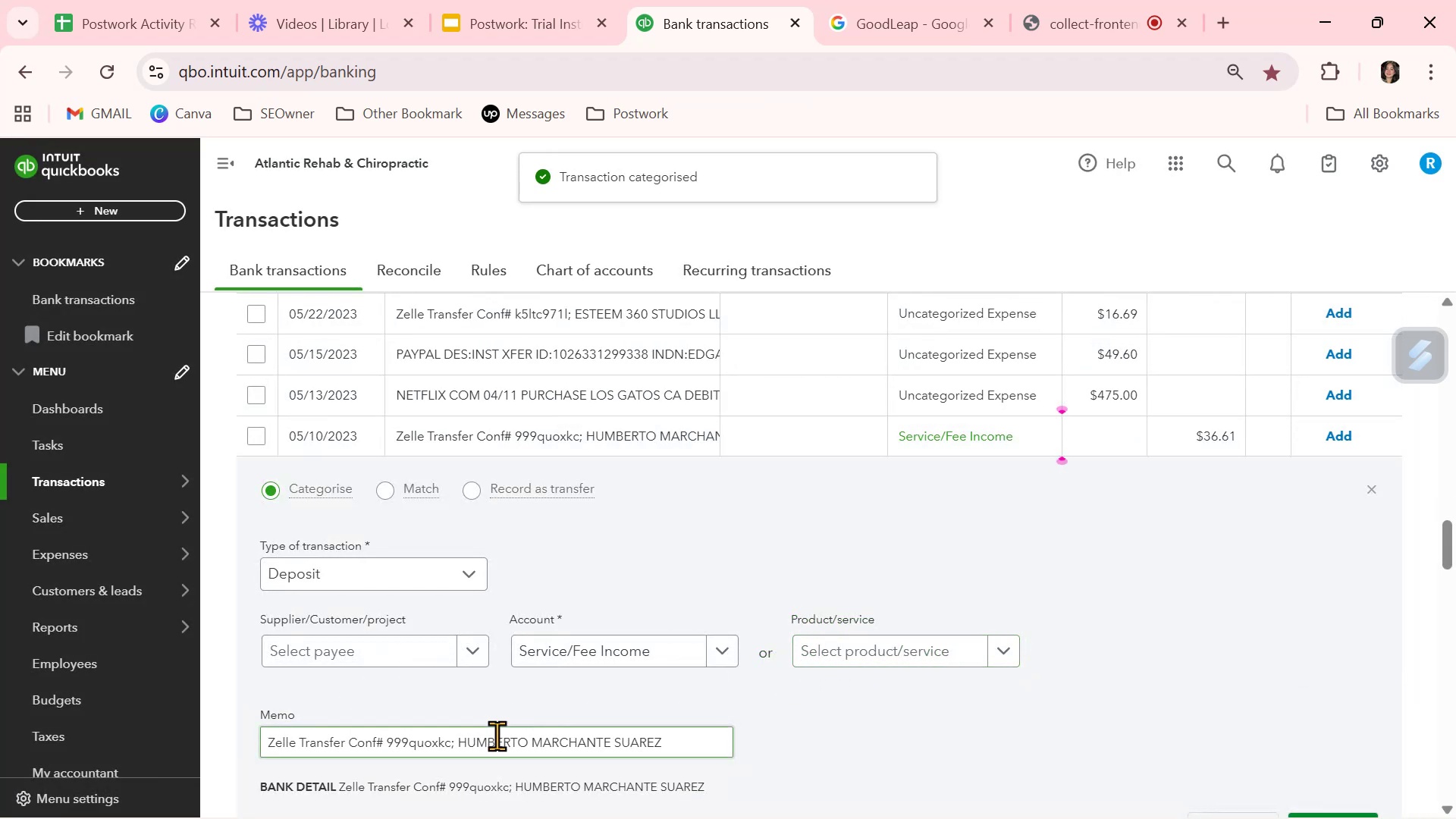 
double_click([497, 738])
 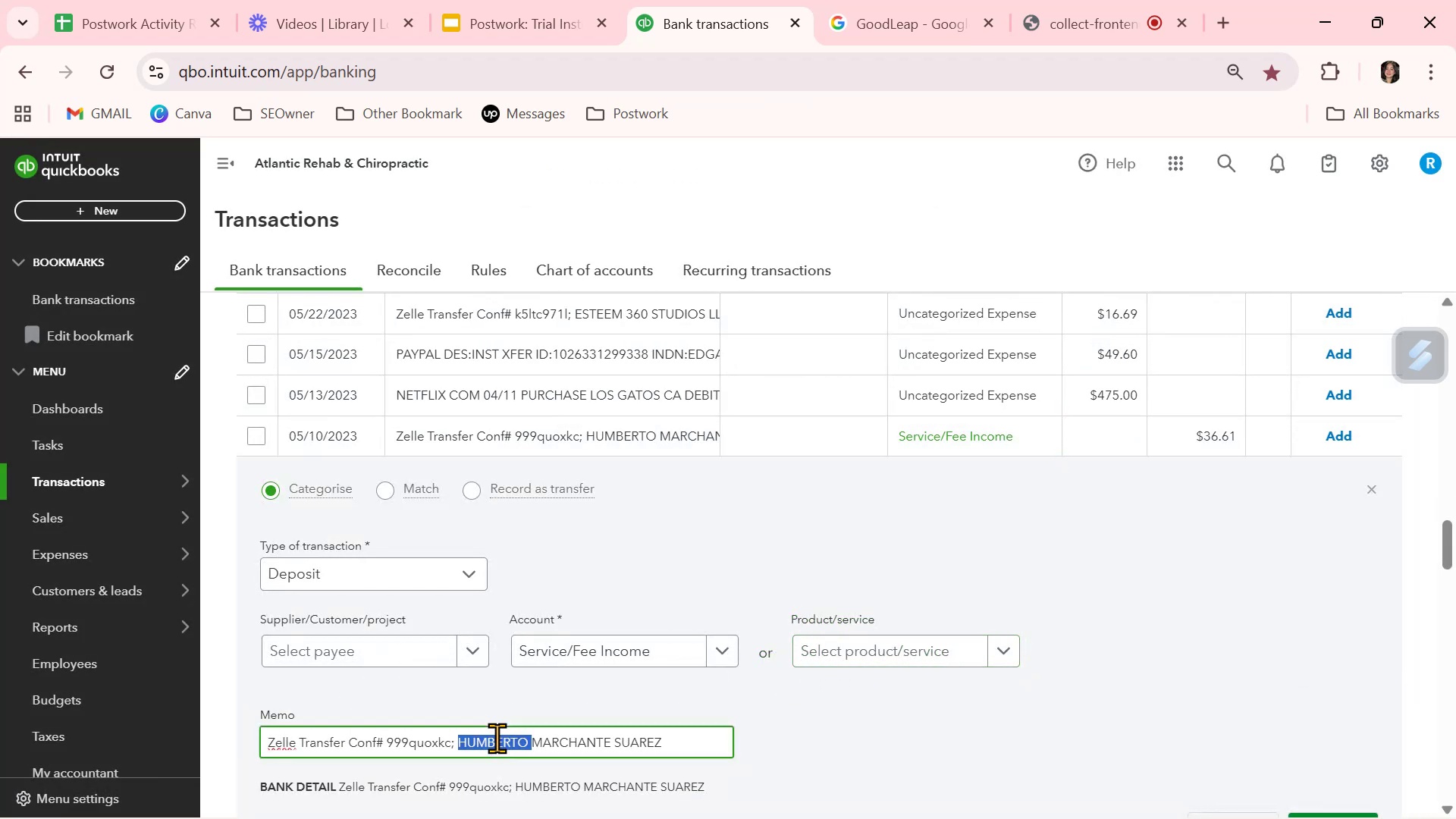 
key(Control+ControlLeft)
 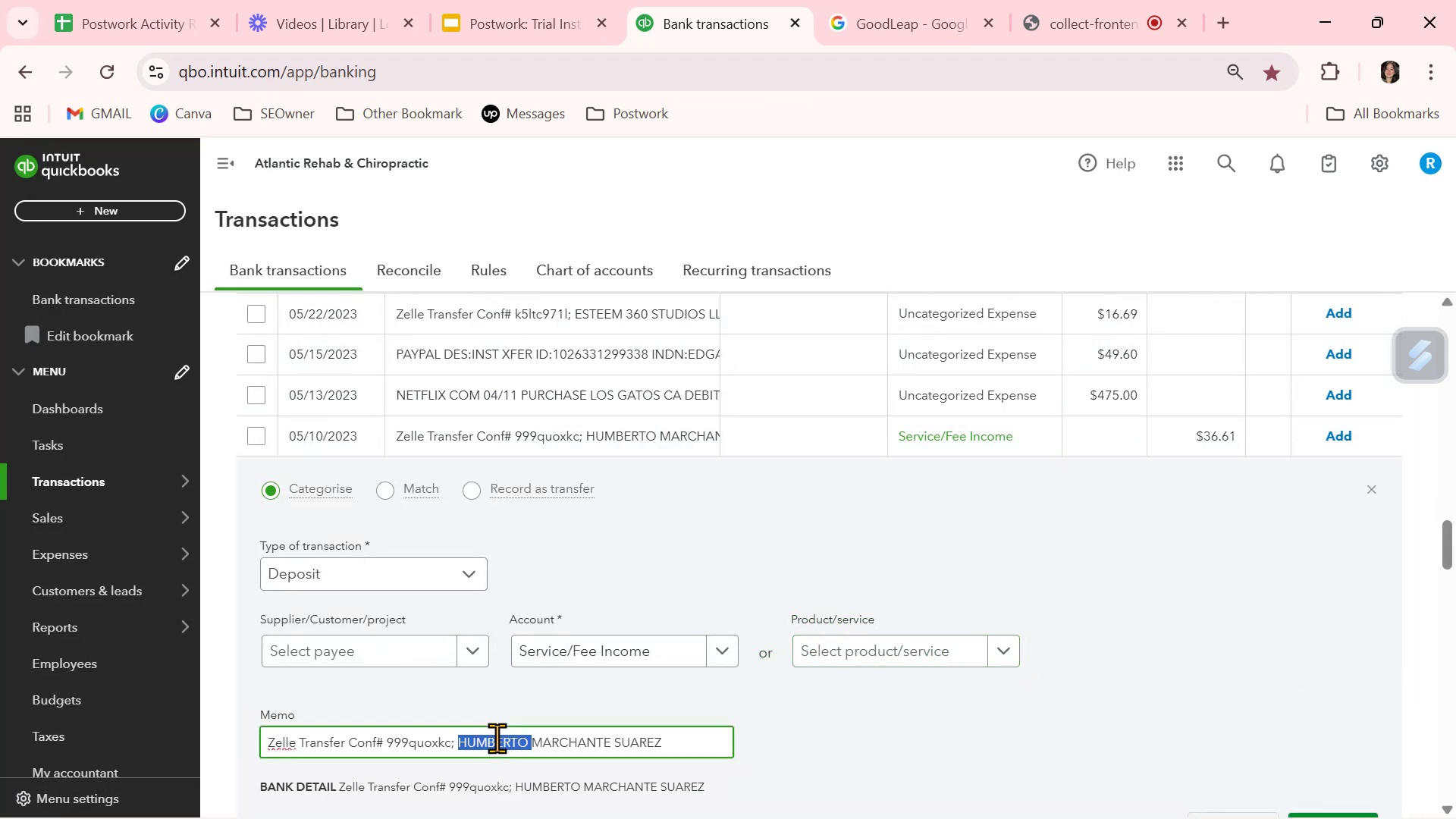 
key(Control+C)
 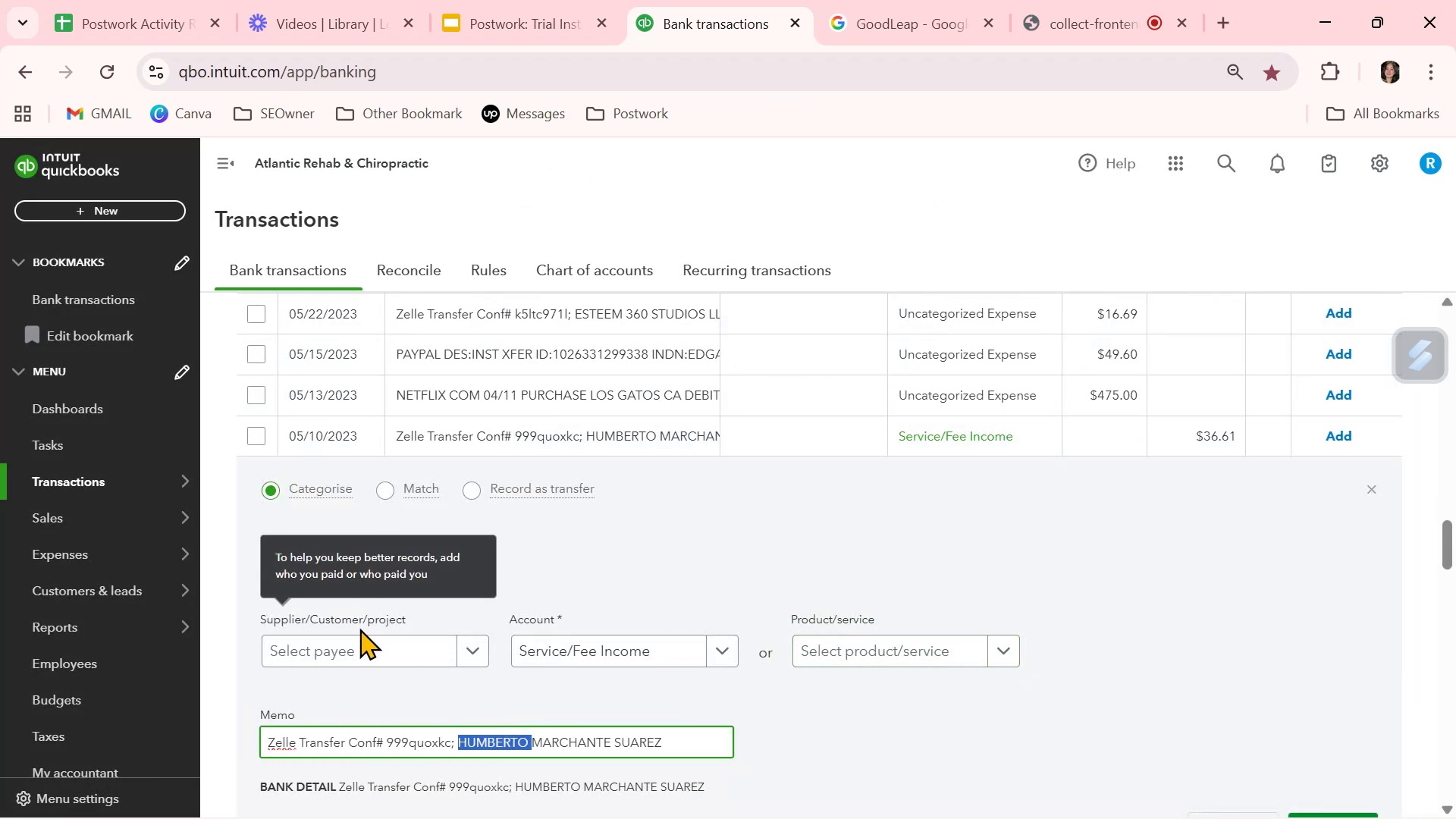 
left_click([362, 657])
 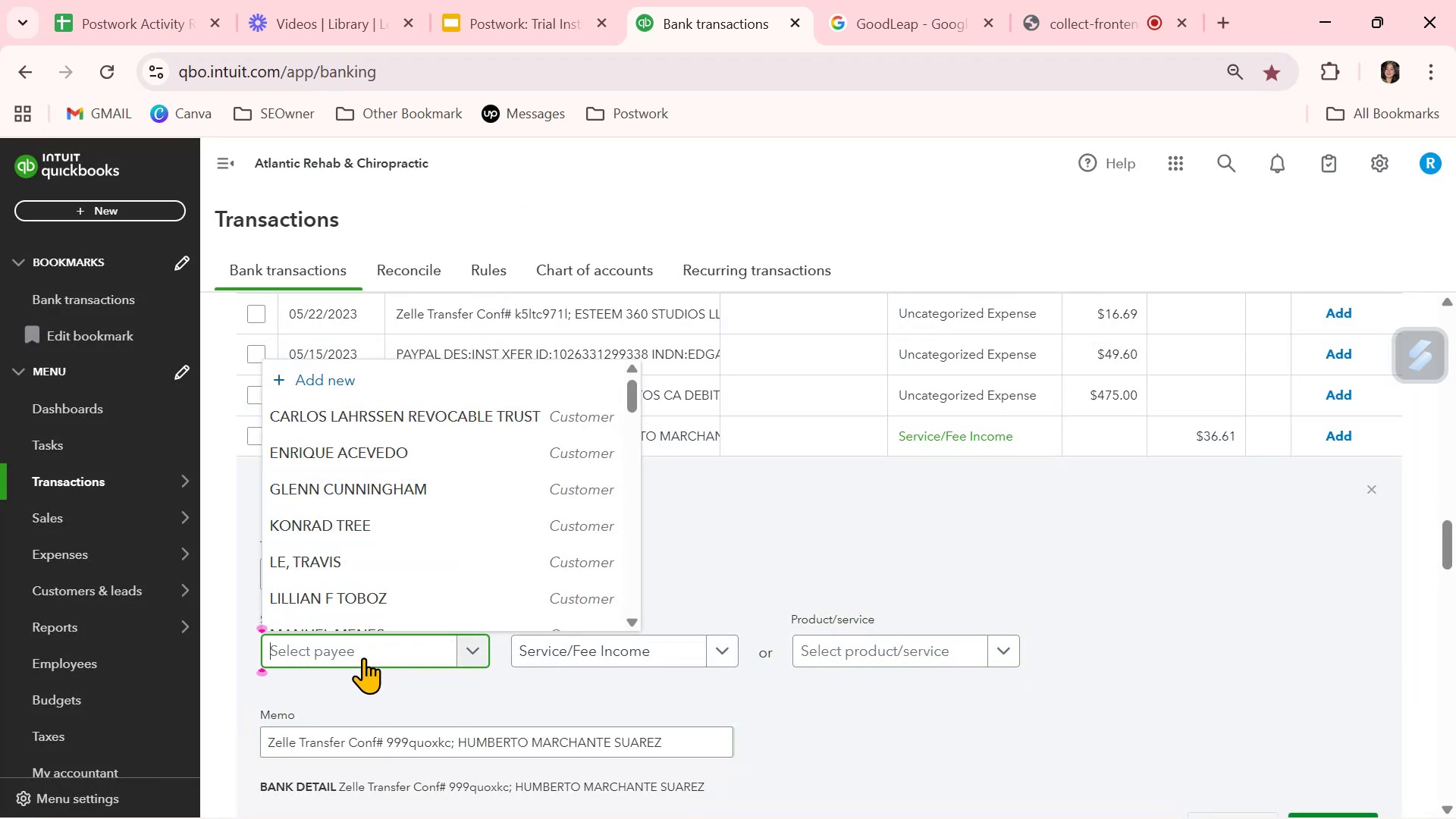 
key(Control+ControlLeft)
 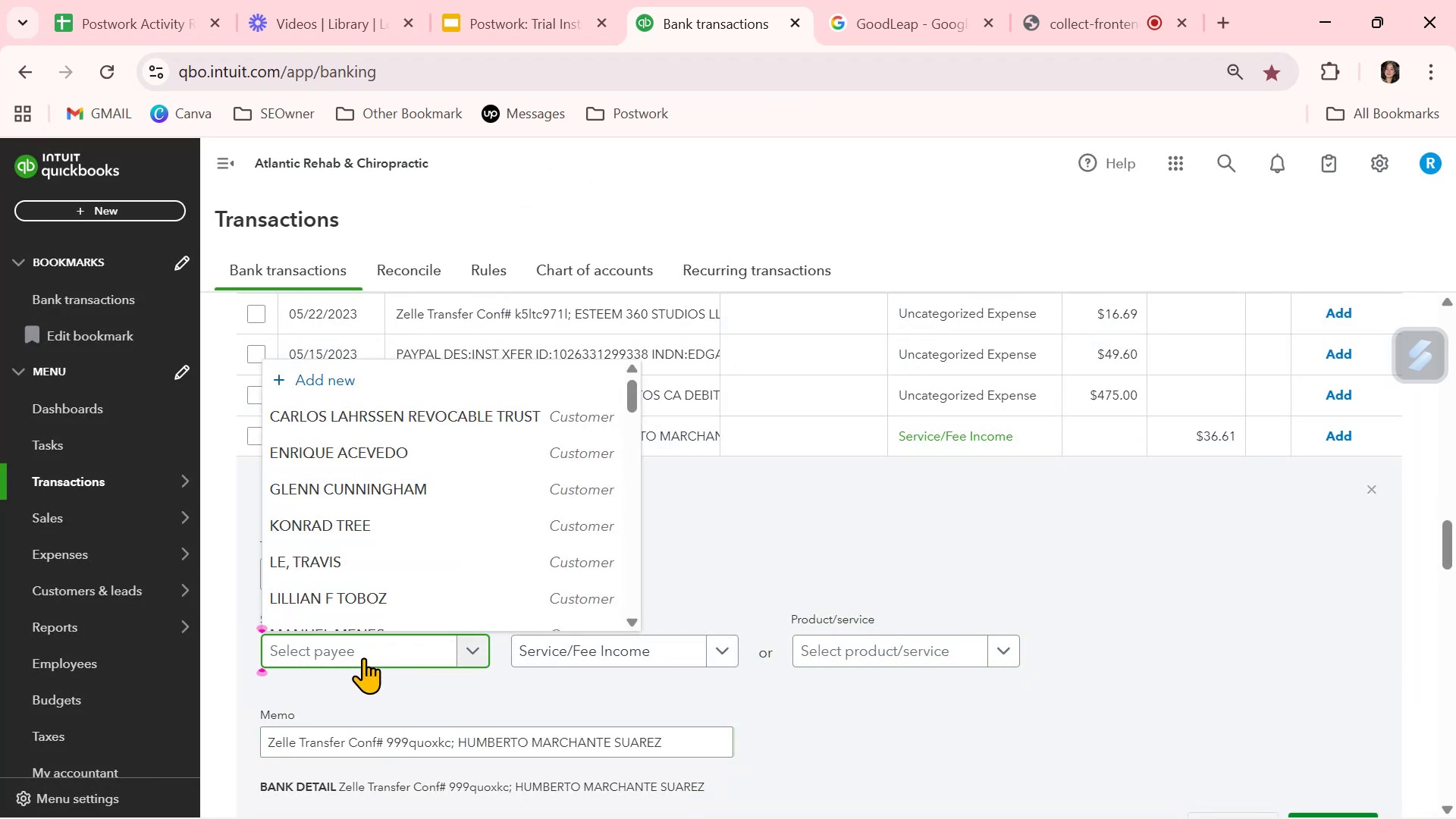 
key(Control+V)
 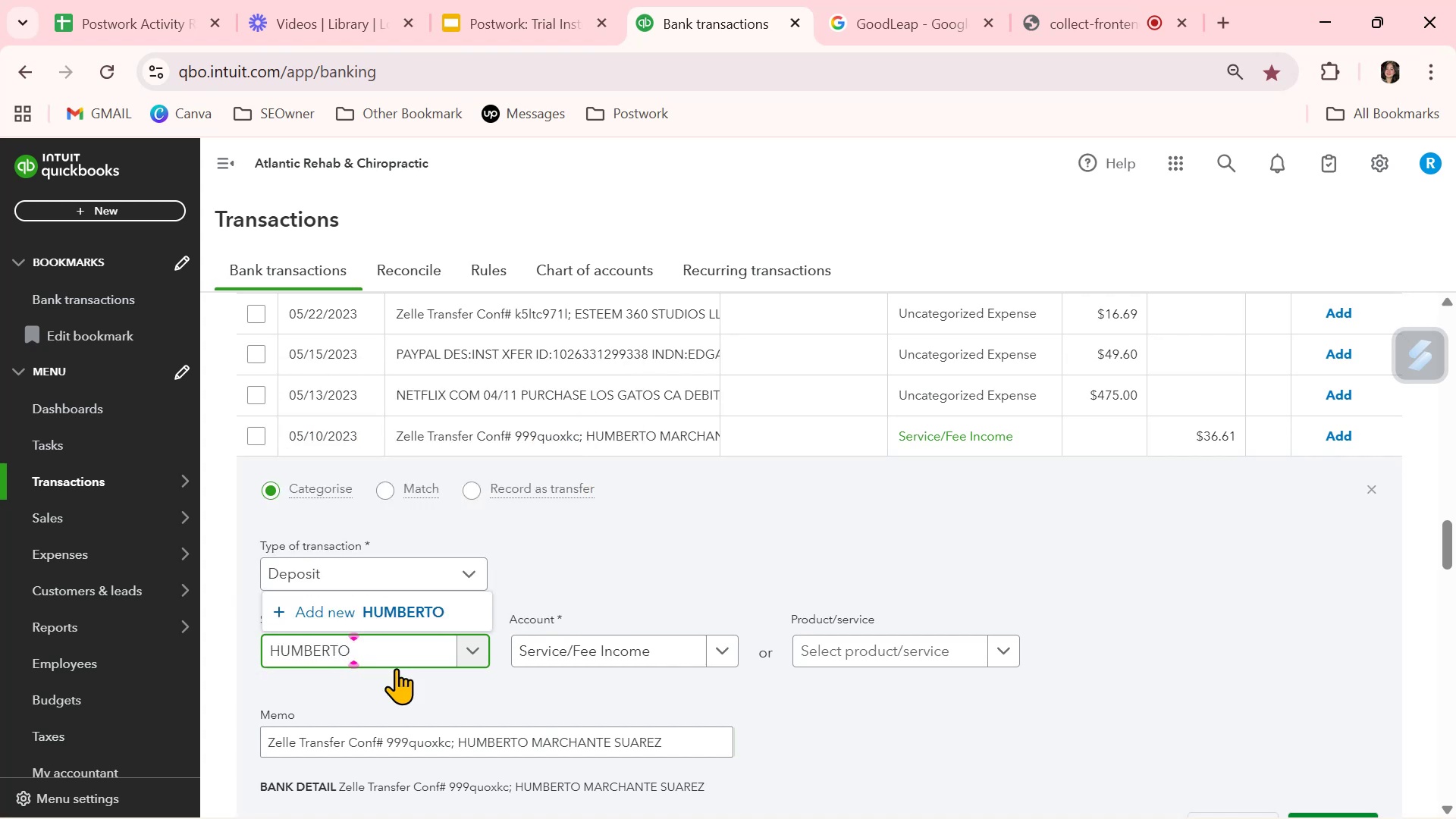 
left_click([552, 739])
 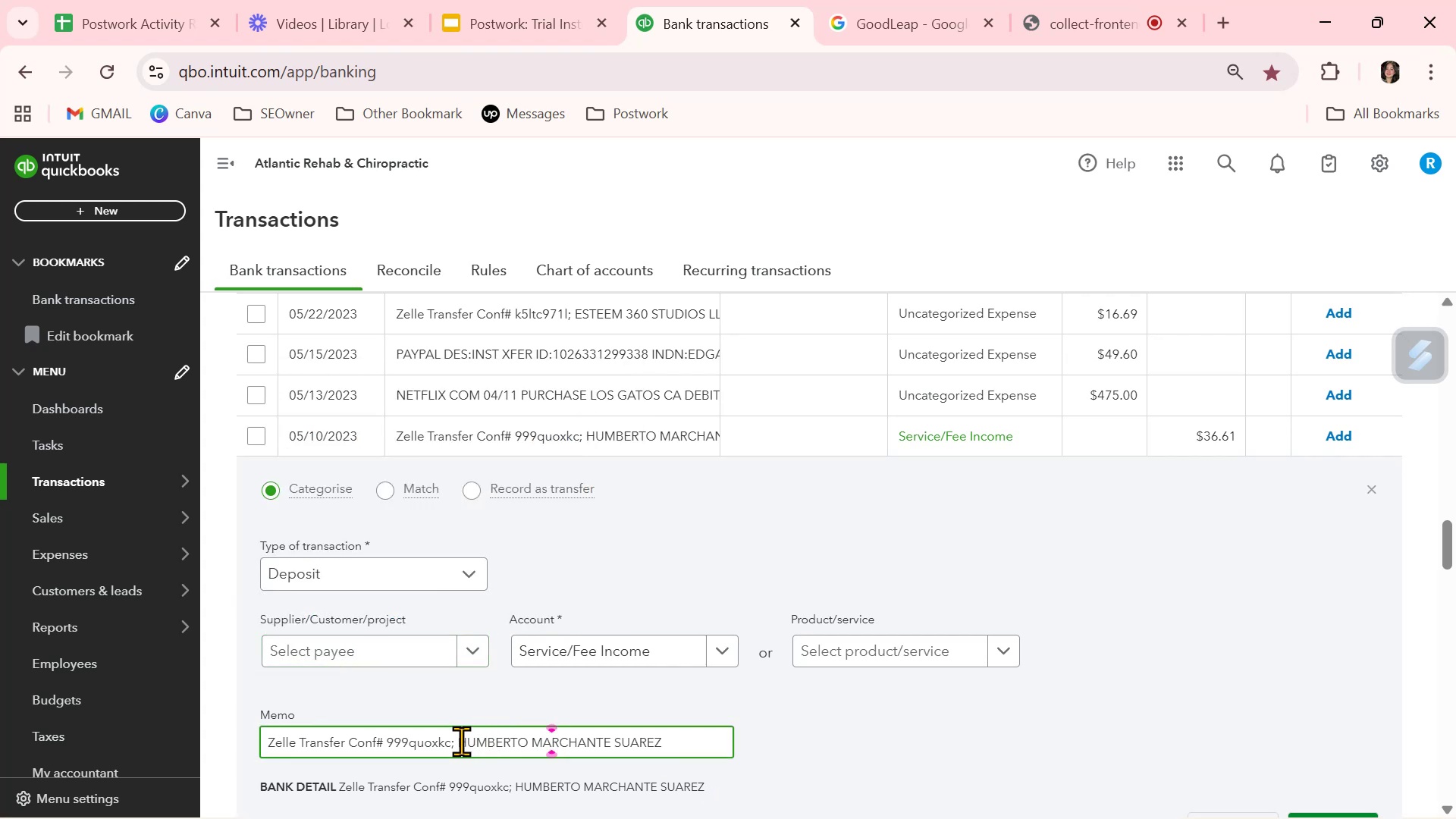 
left_click_drag(start_coordinate=[457, 742], to_coordinate=[733, 764])
 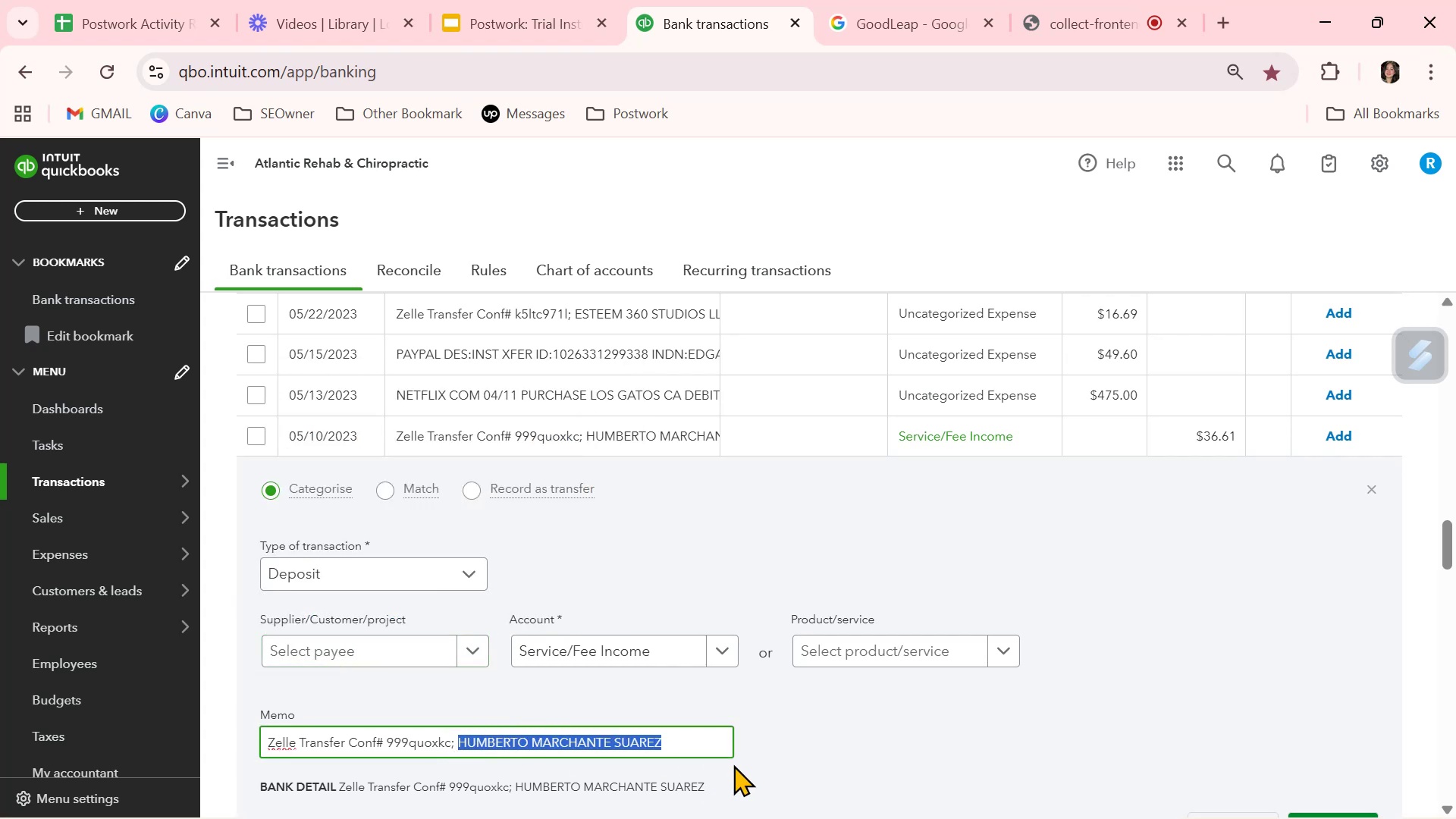 
key(Control+ControlLeft)
 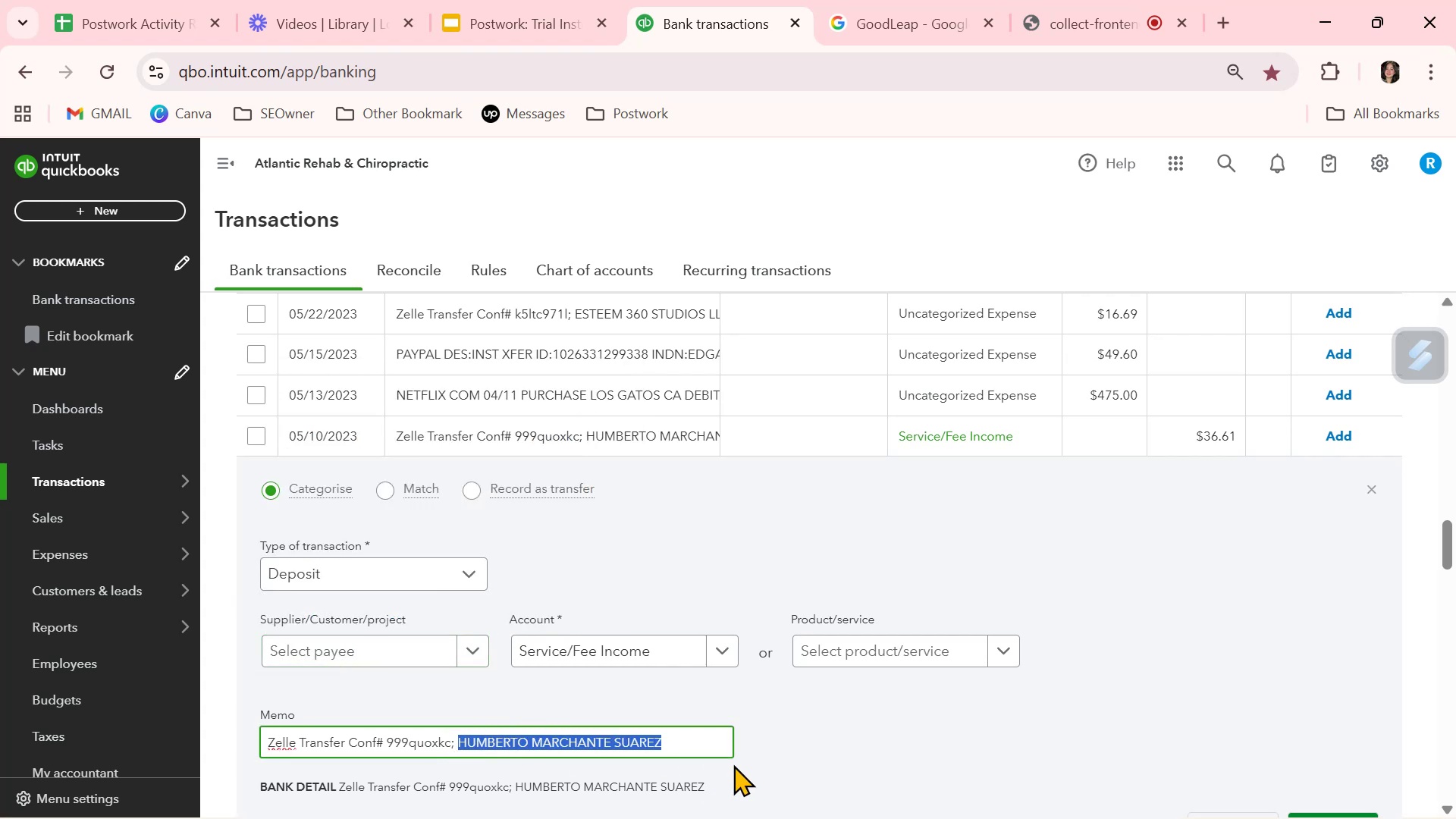 
key(Control+C)
 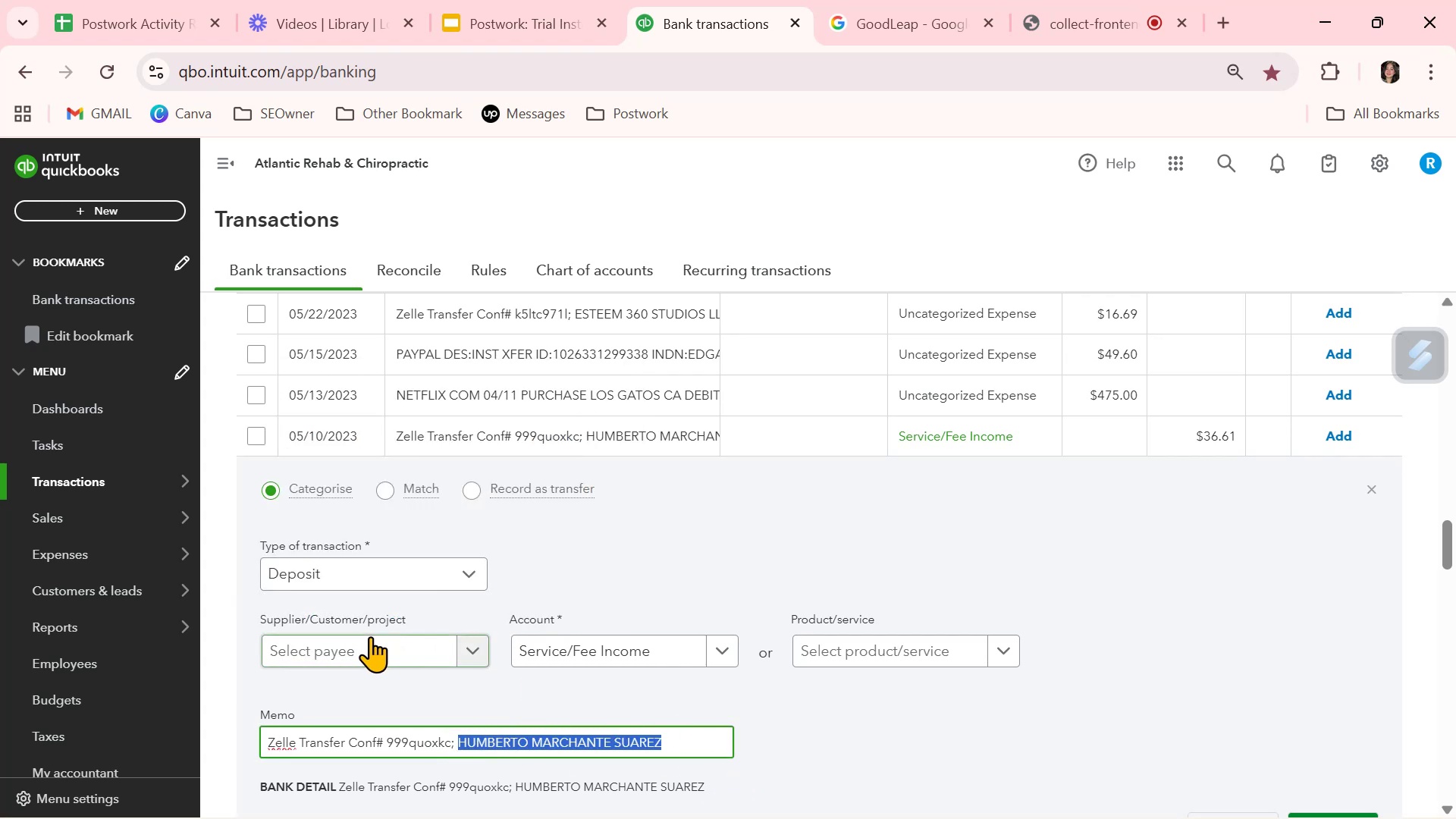 
left_click([369, 639])
 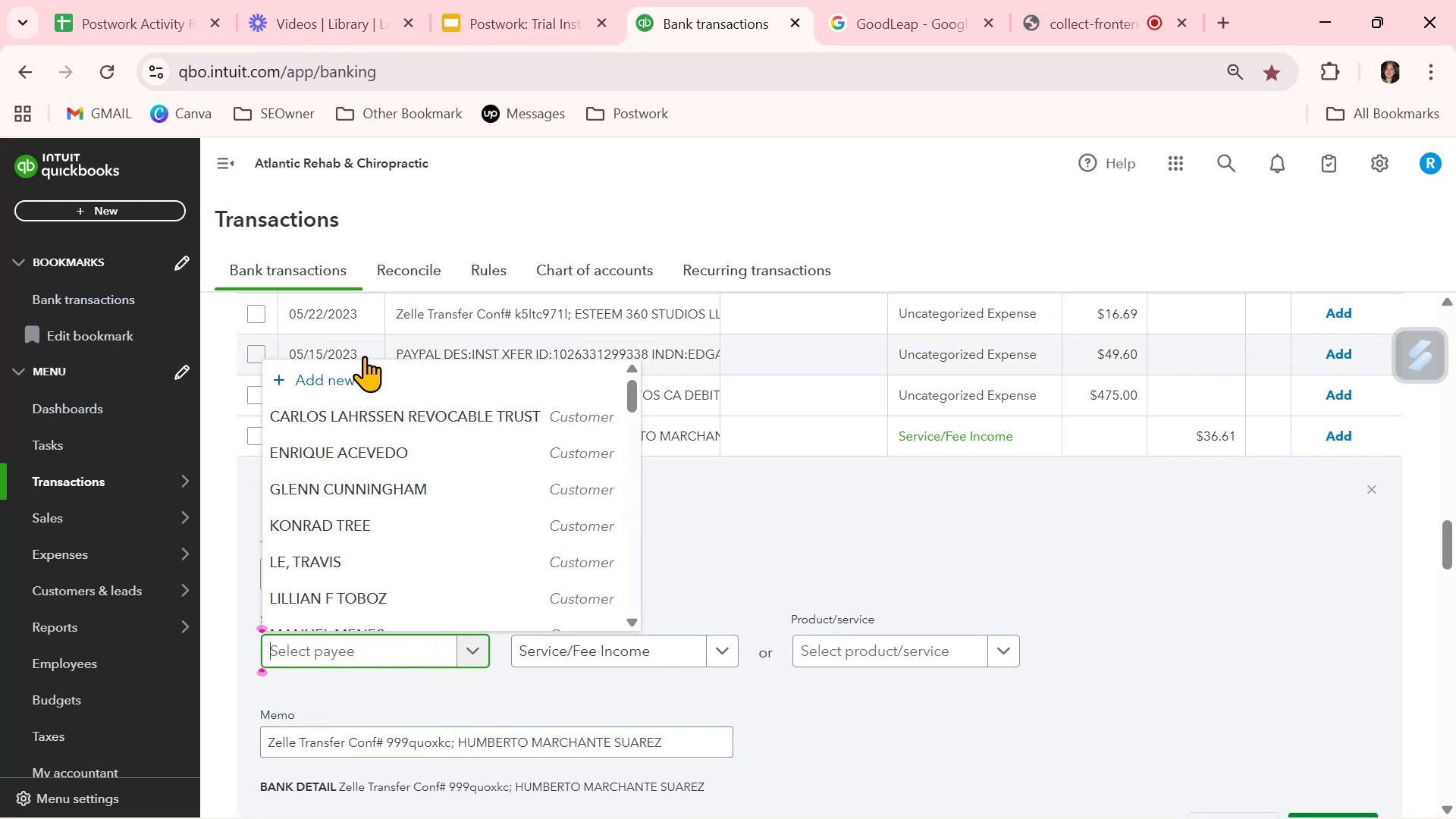 
left_click([356, 390])
 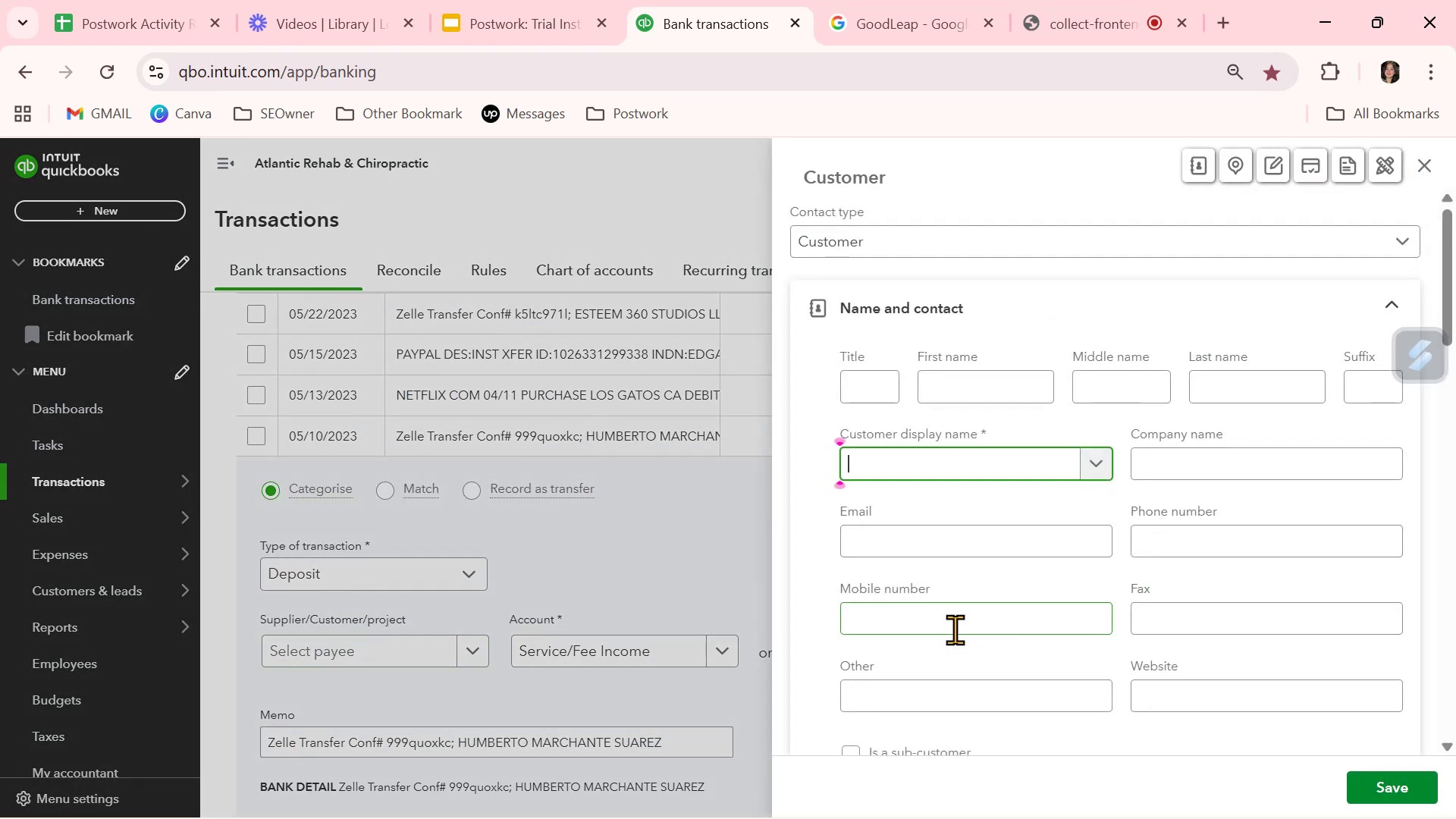 
key(Control+ControlLeft)
 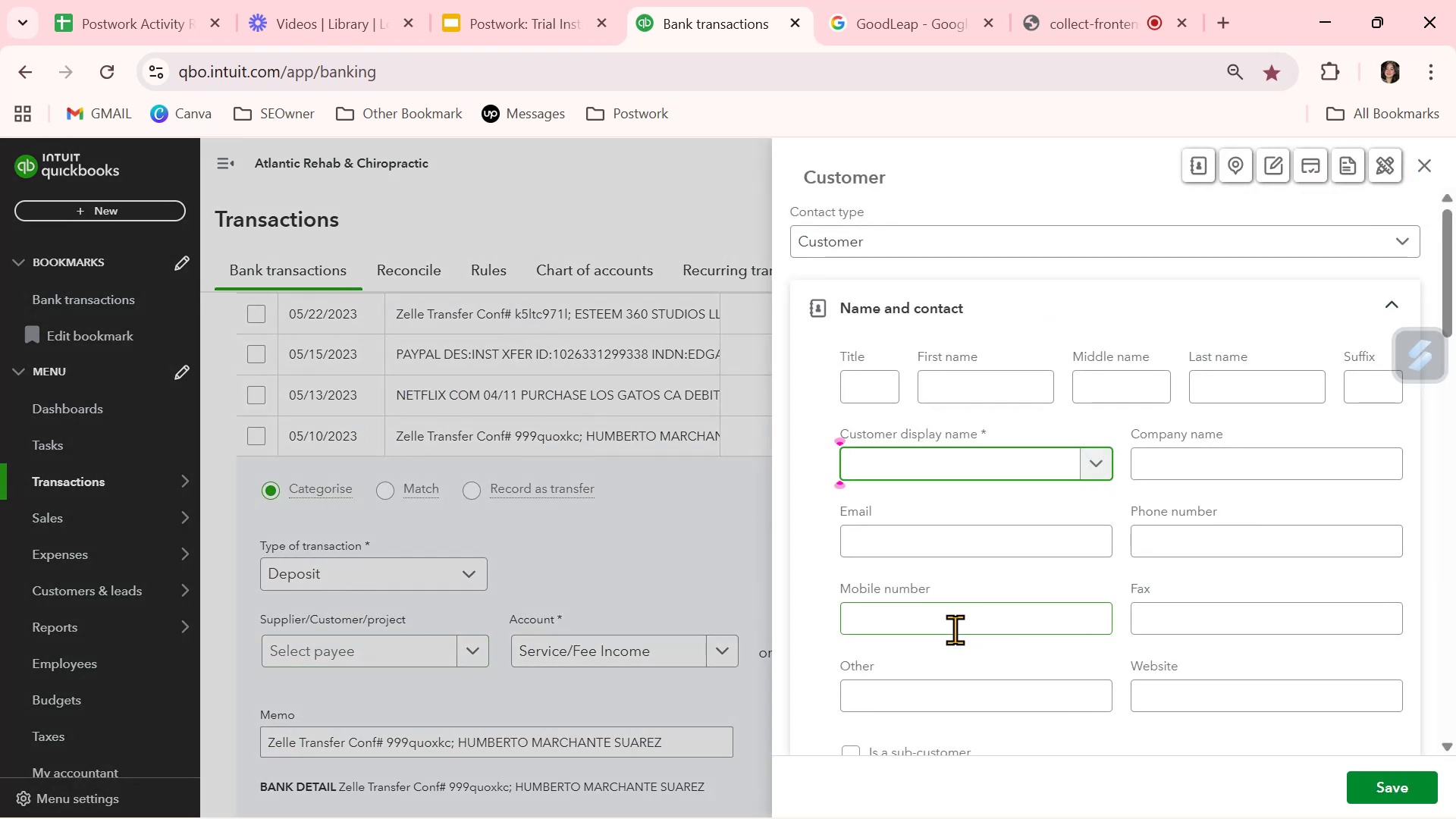 
key(Control+V)
 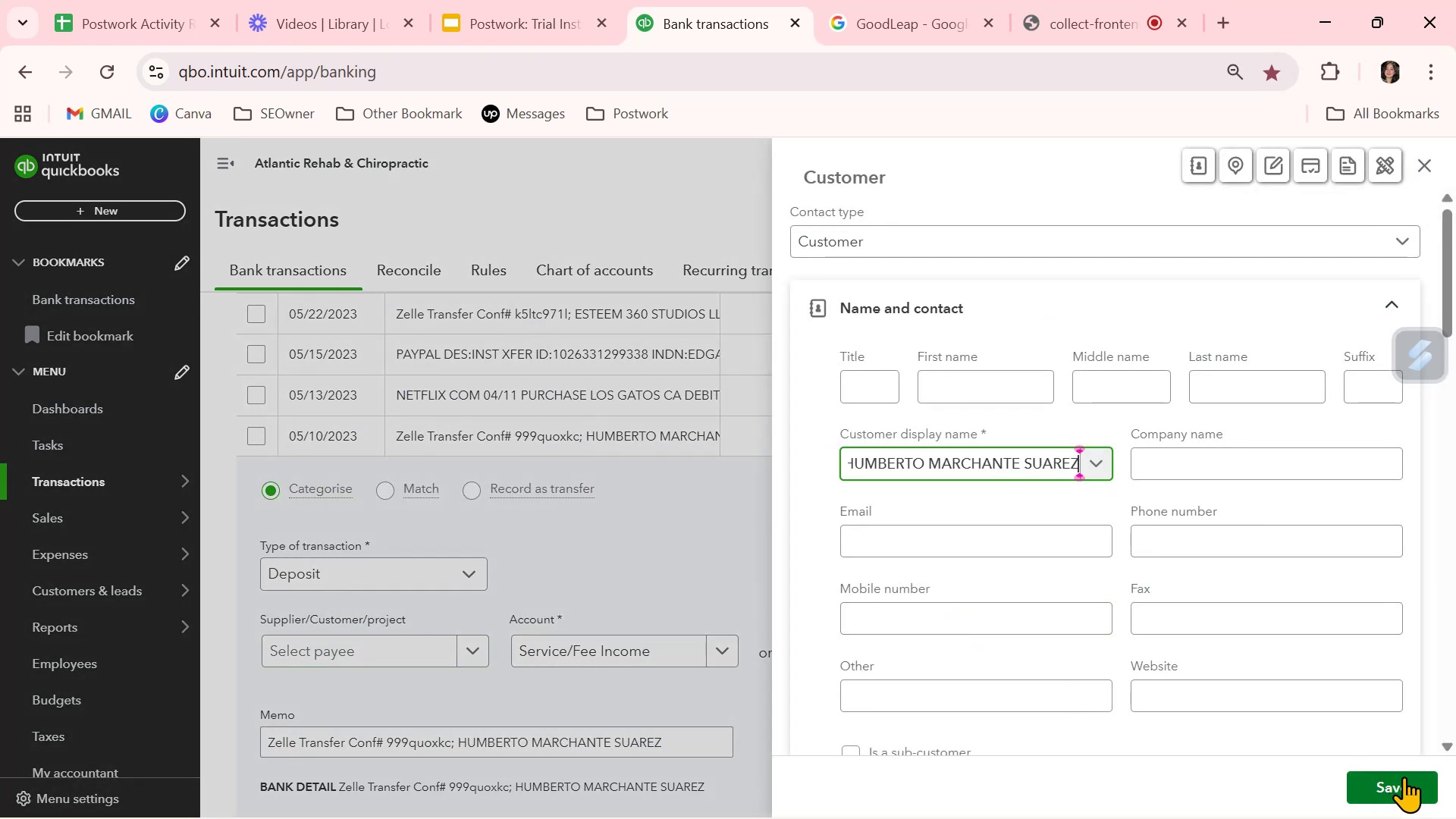 
left_click([1409, 780])
 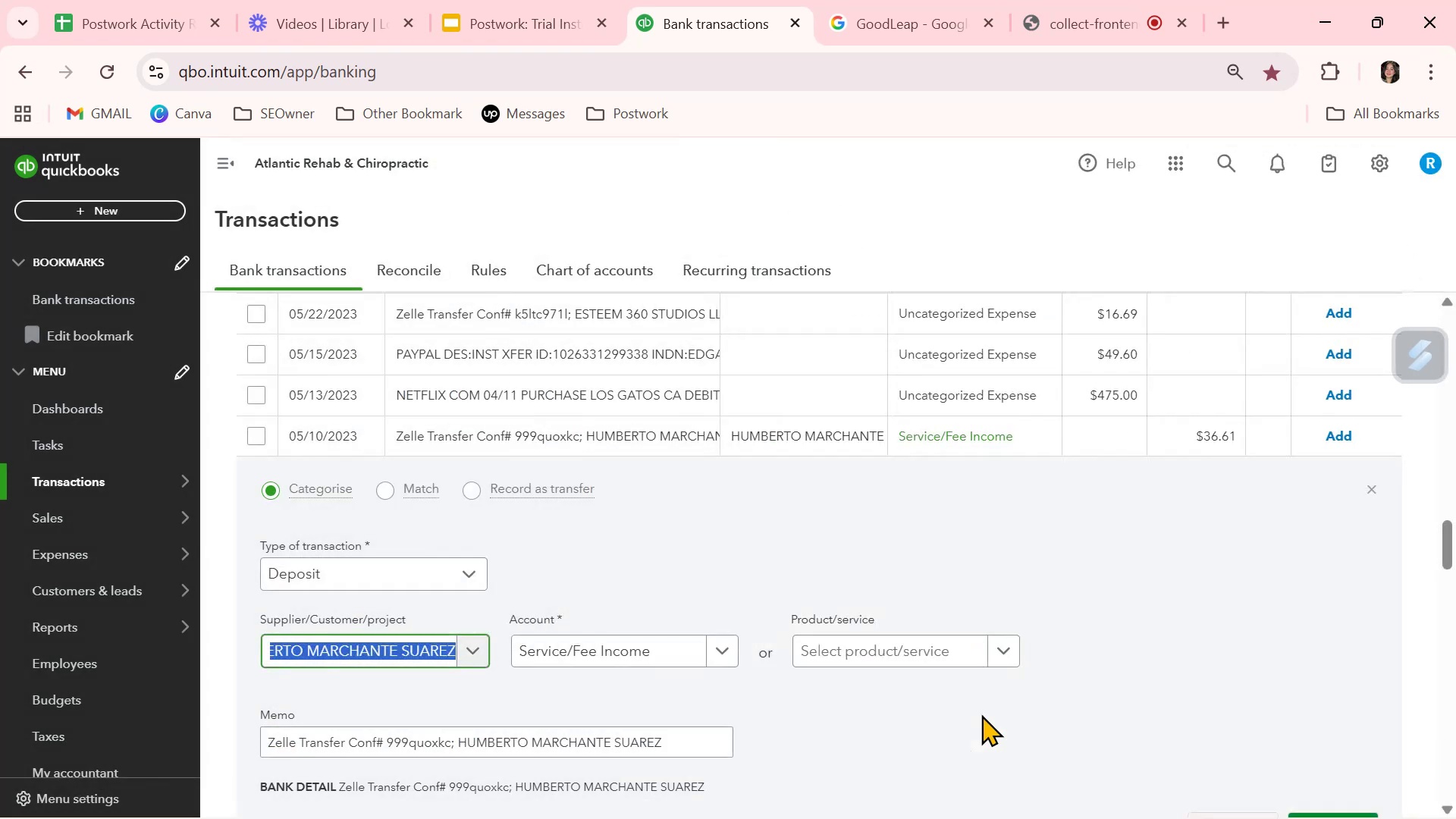 
scroll: coordinate [999, 705], scroll_direction: down, amount: 2.0
 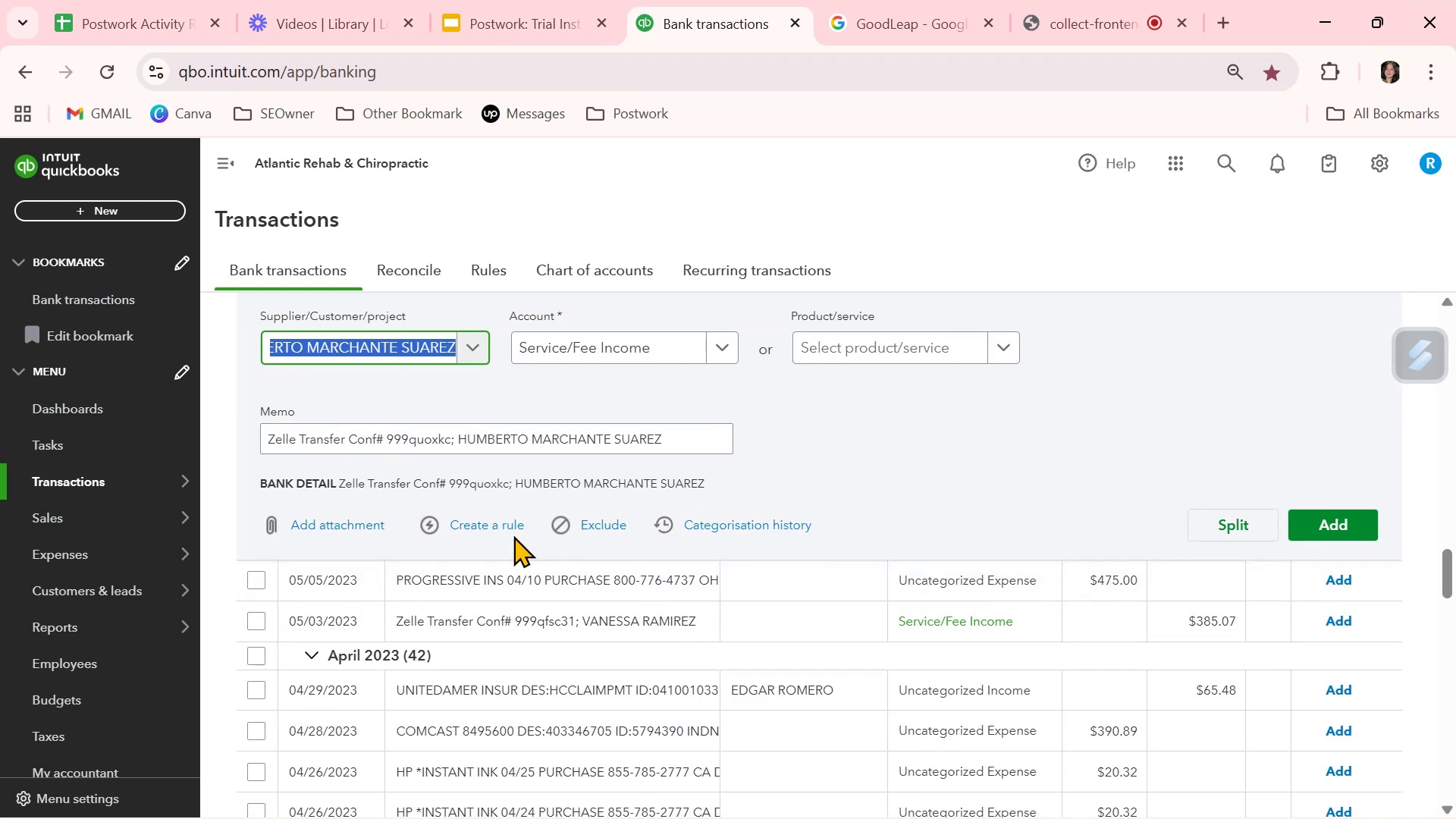 
left_click([513, 527])
 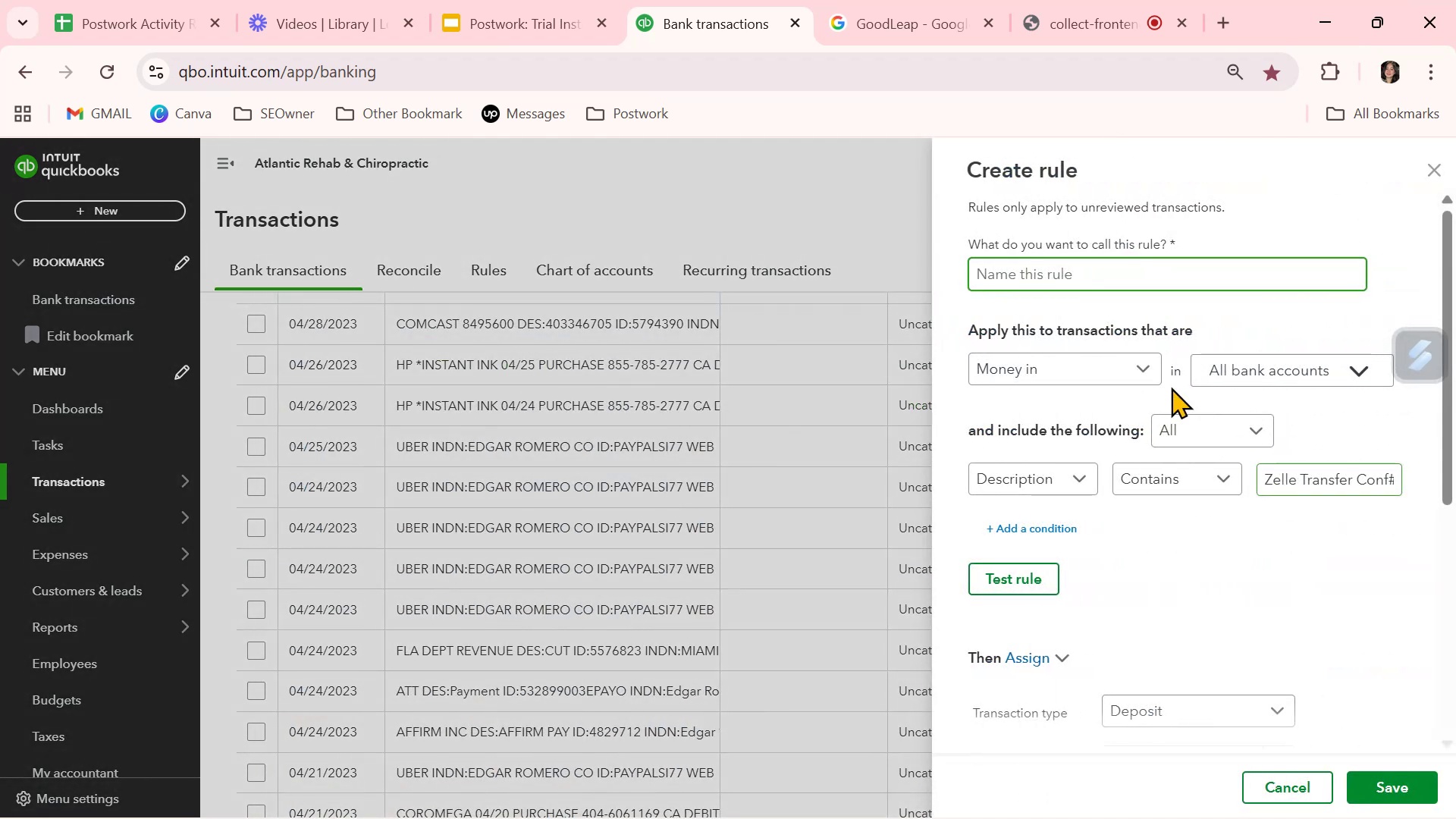 
key(Control+ControlLeft)
 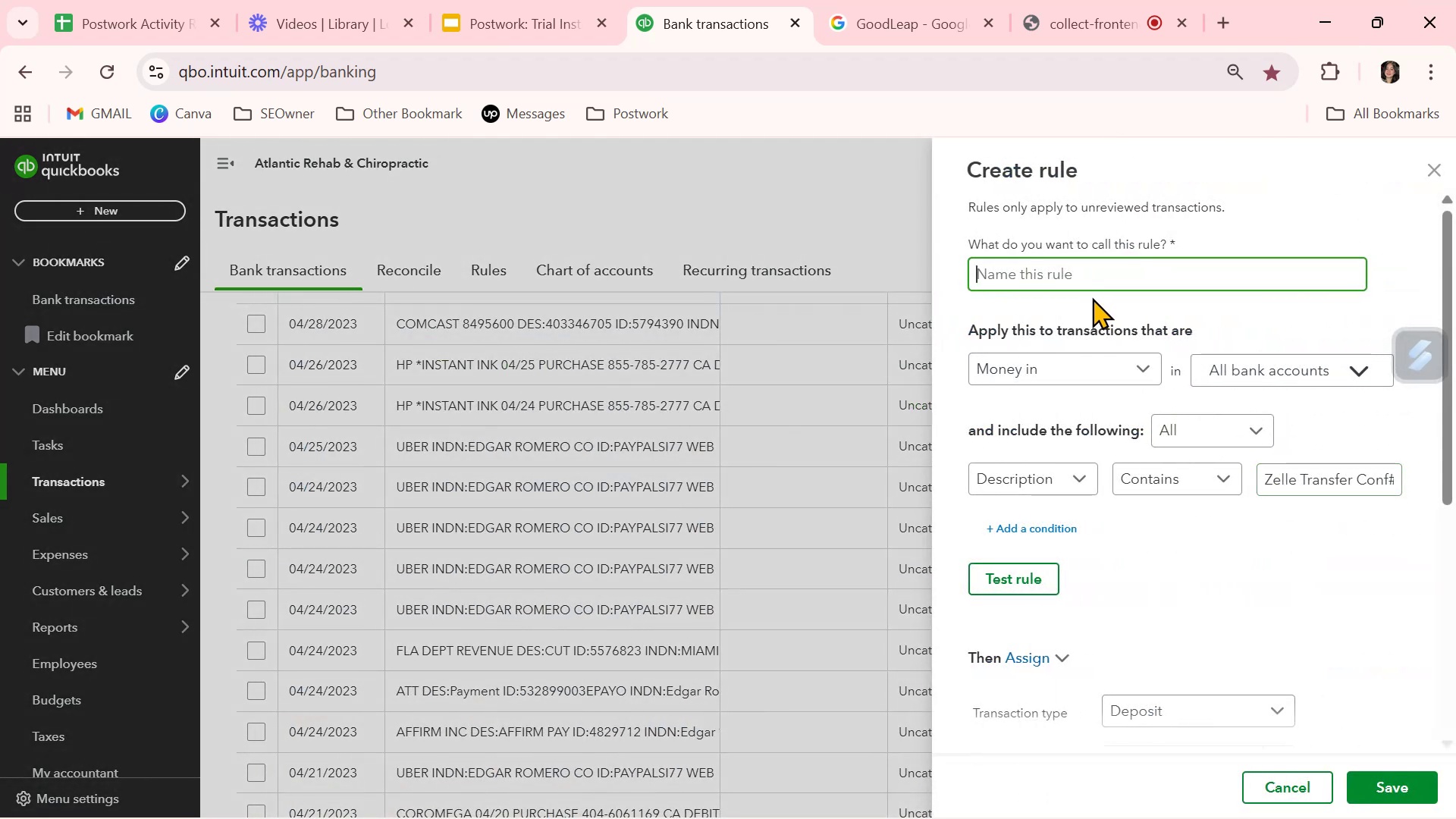 
key(Control+V)
 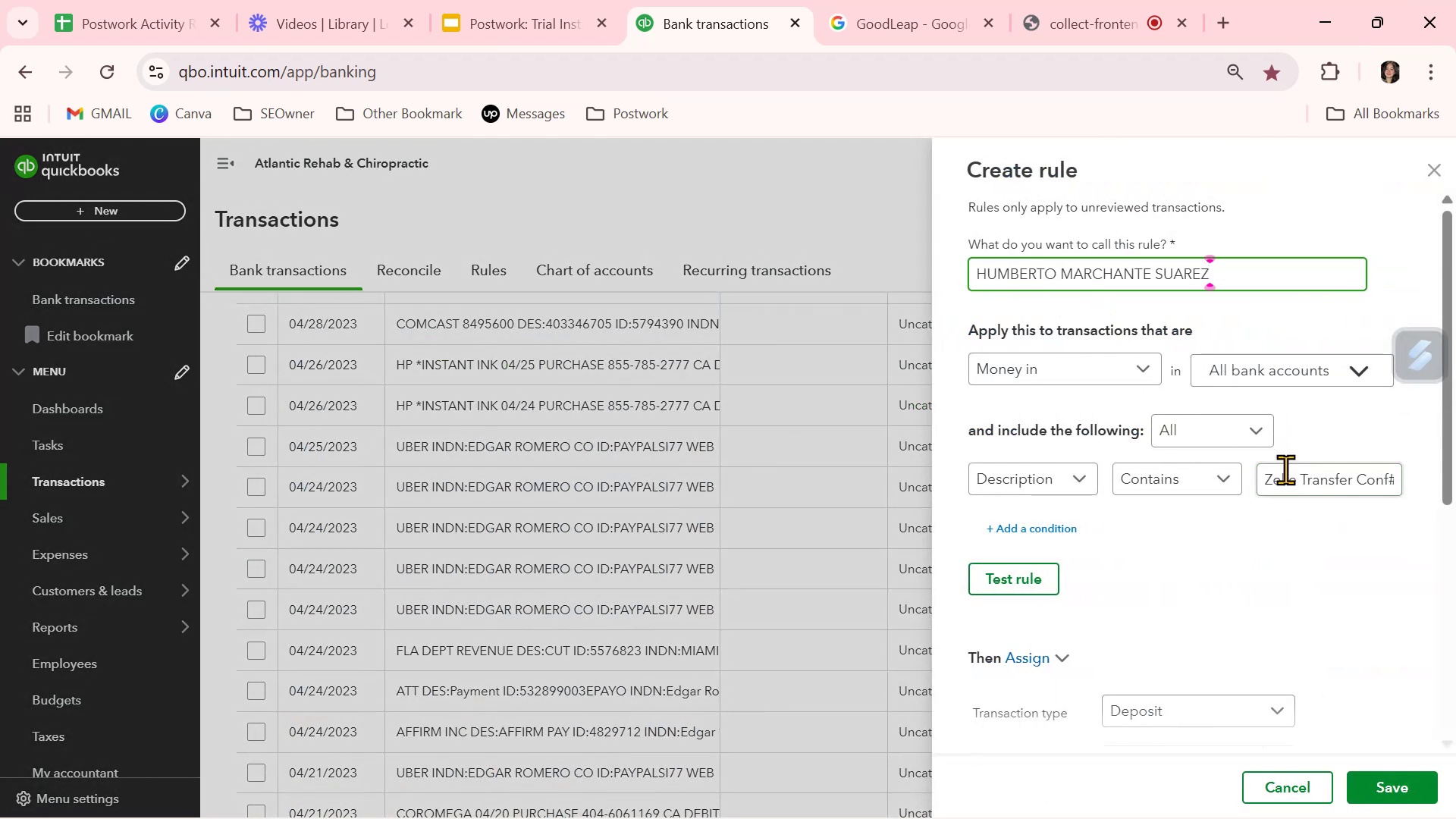 
double_click([1285, 469])
 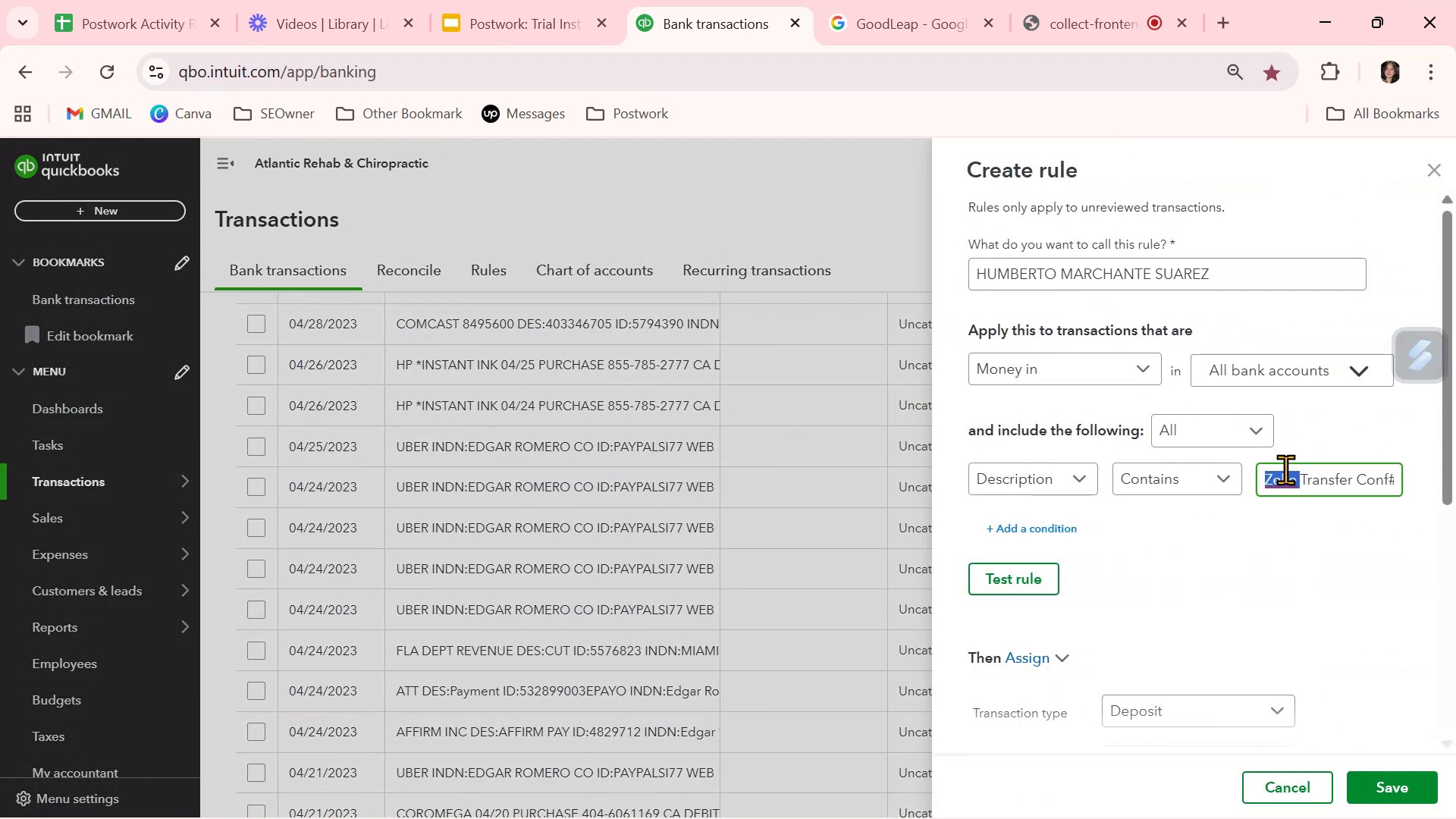 
triple_click([1285, 469])
 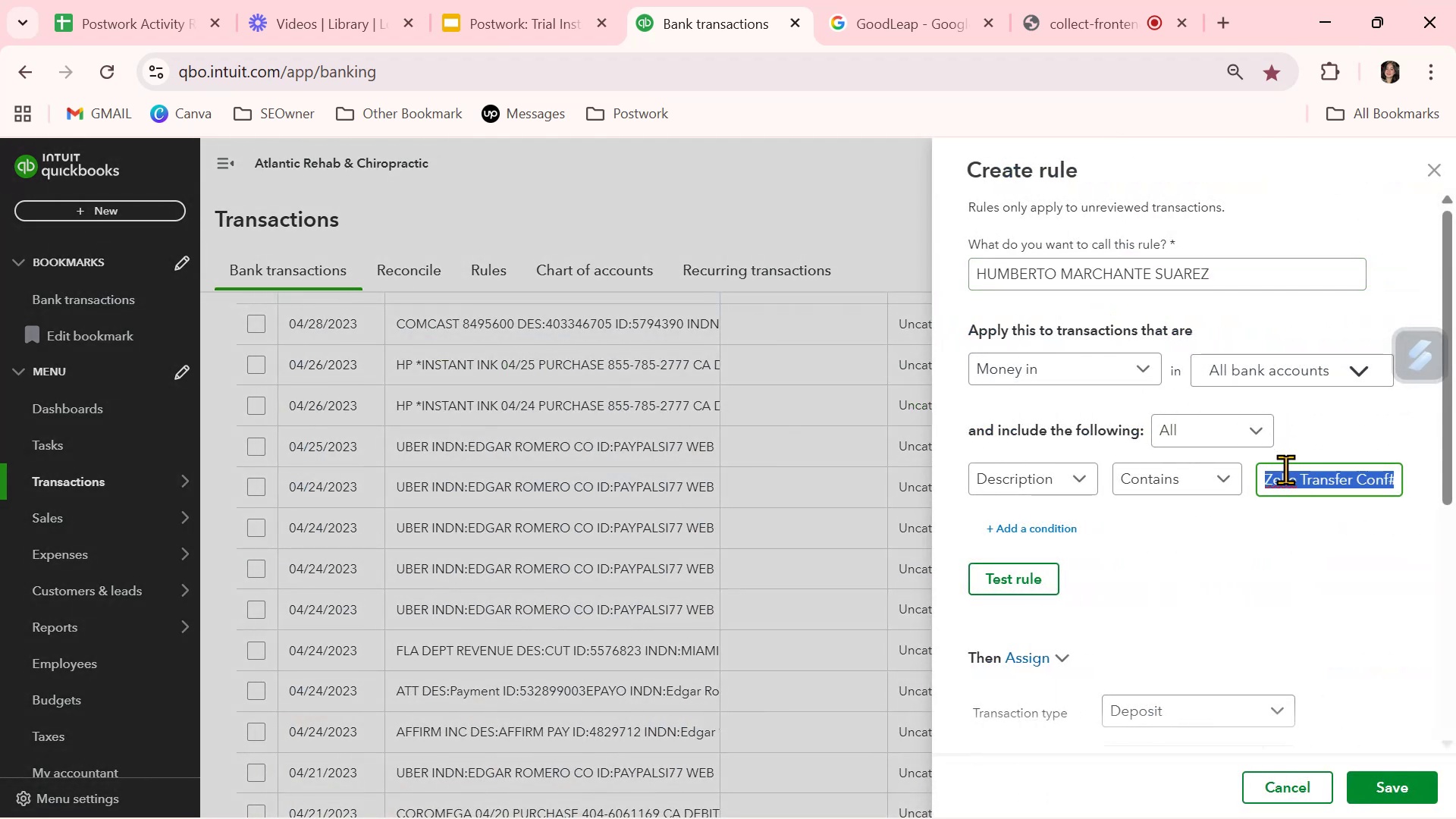 
key(Control+ControlLeft)
 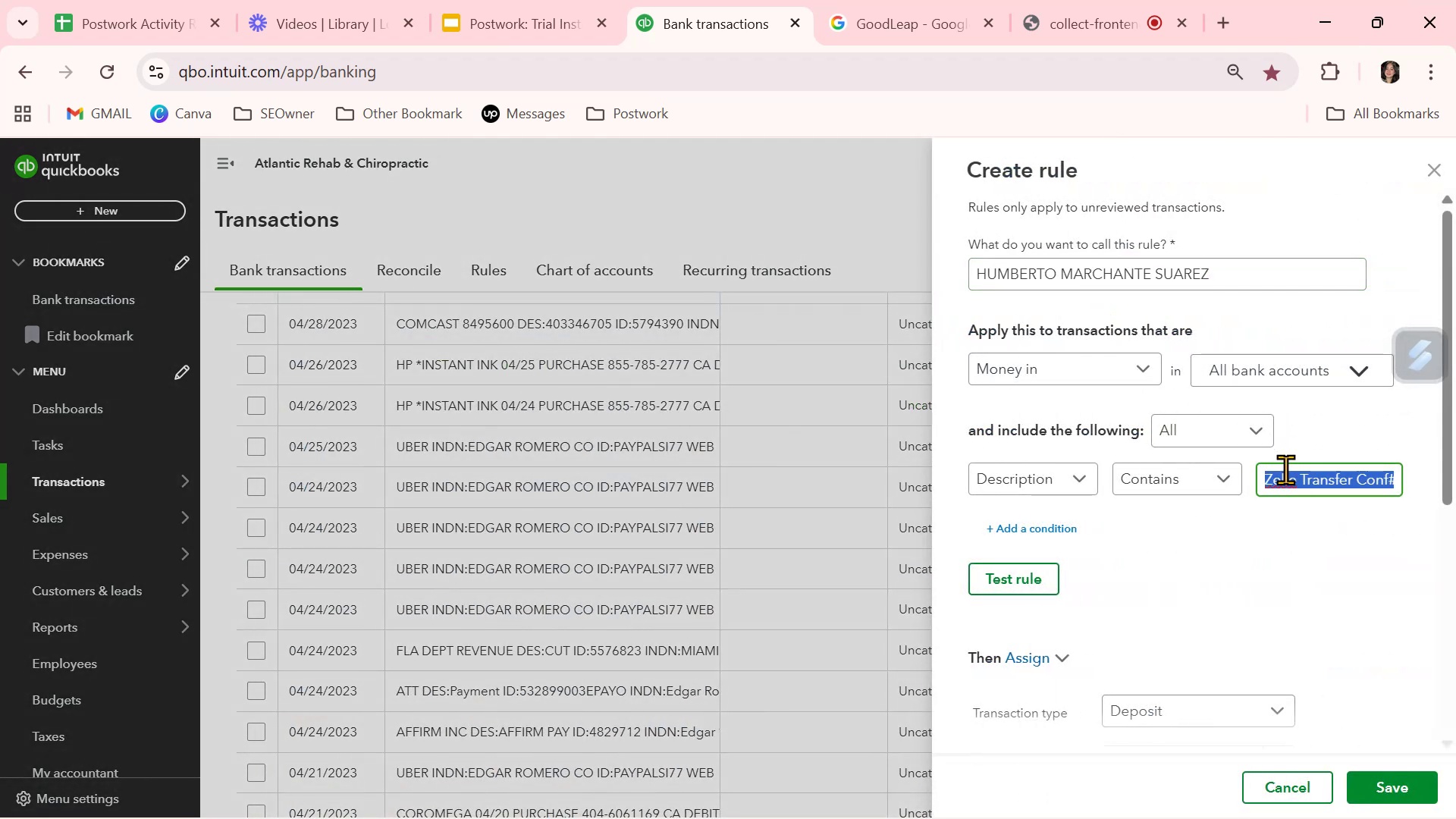 
key(Control+V)
 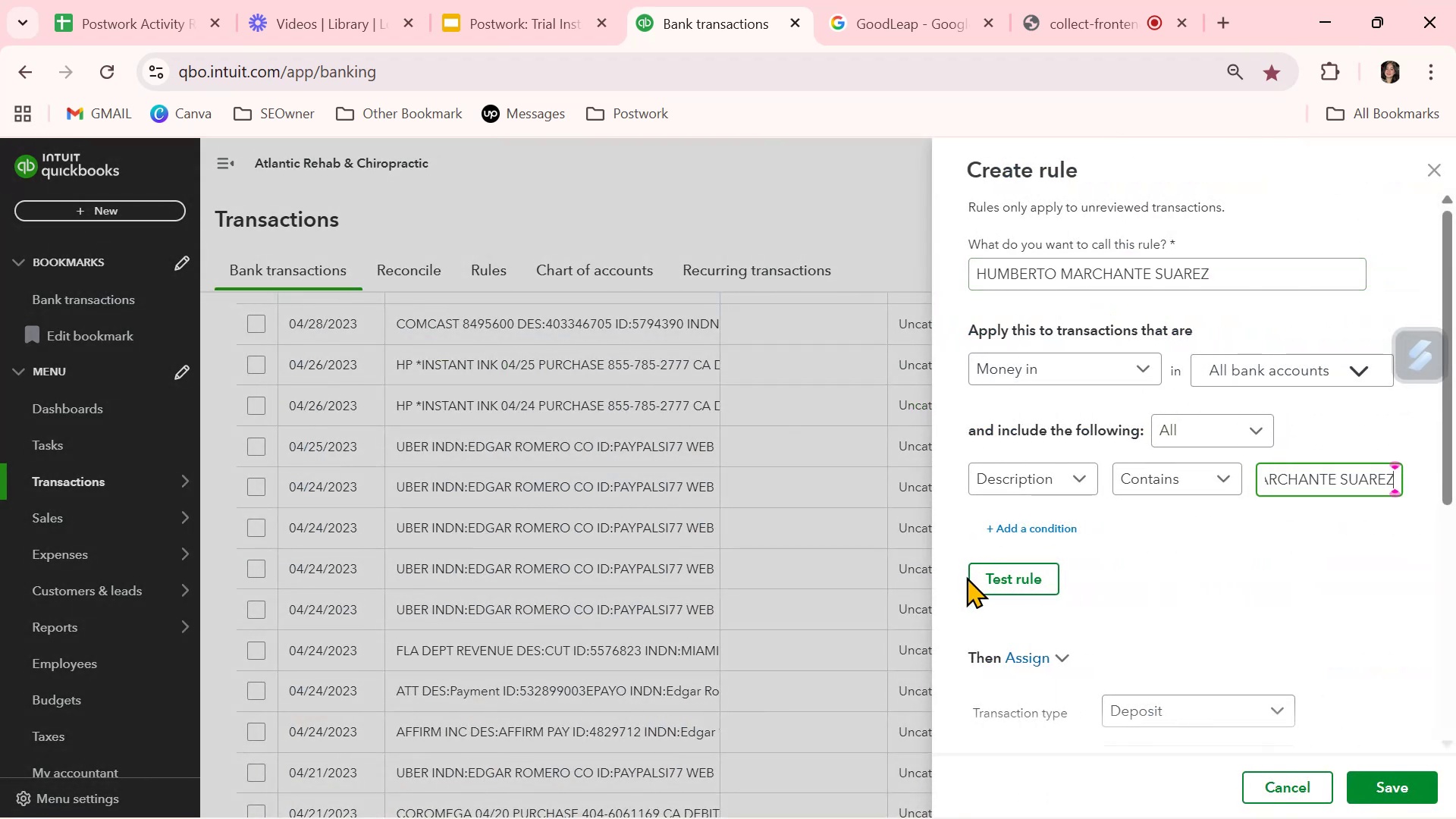 
left_click([1000, 579])
 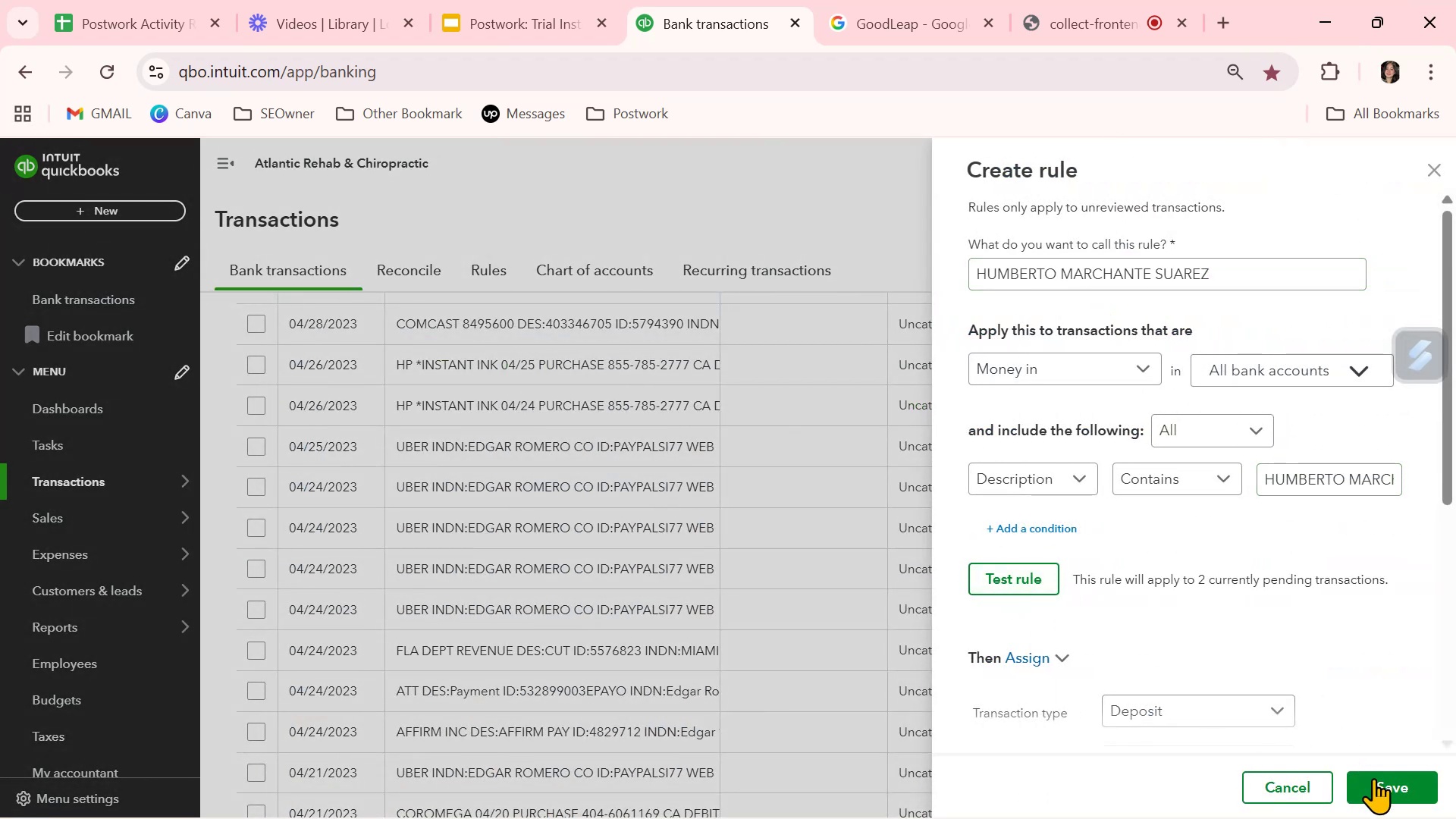 
left_click([1384, 783])
 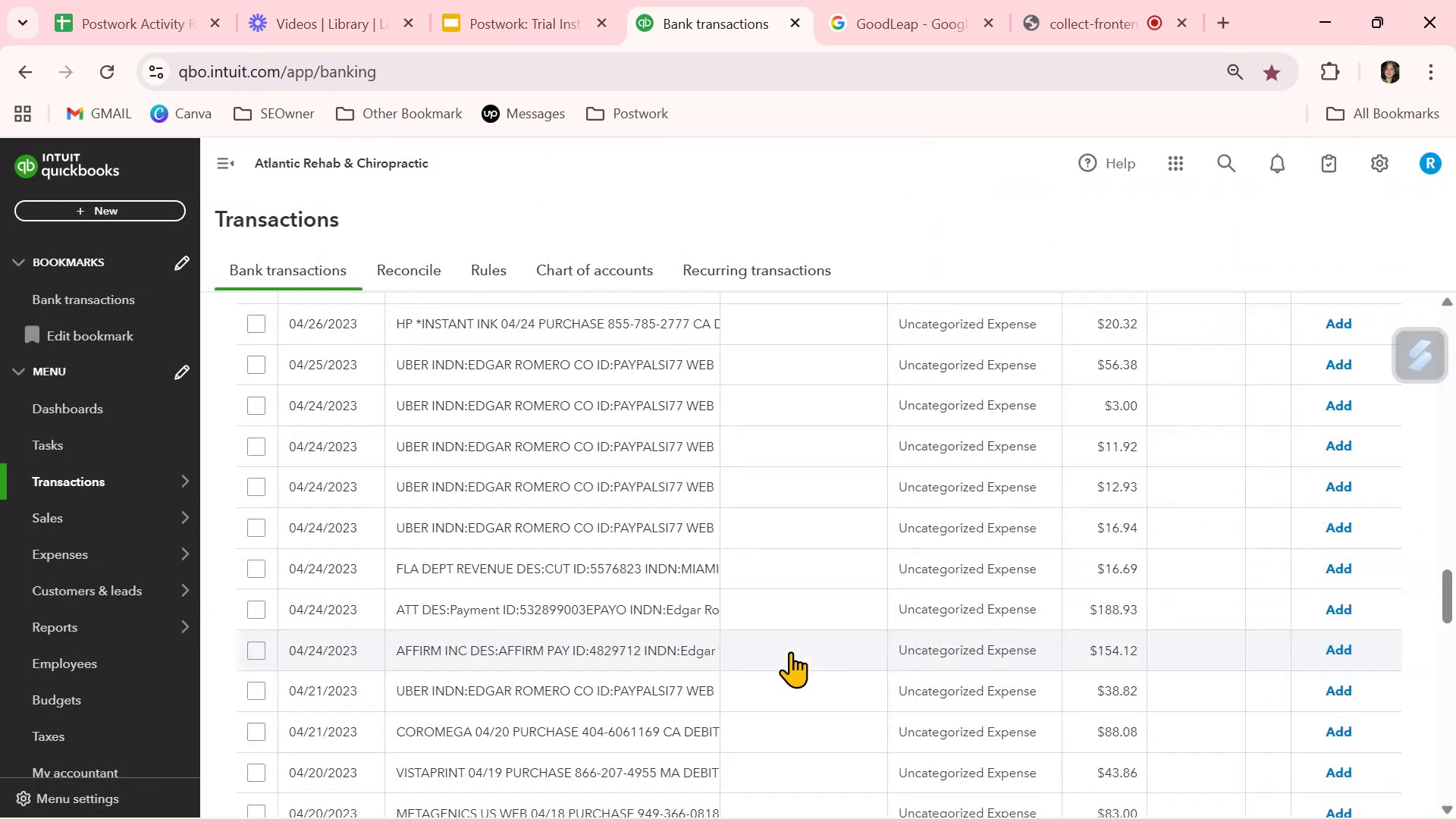 
scroll: coordinate [792, 651], scroll_direction: down, amount: 4.0
 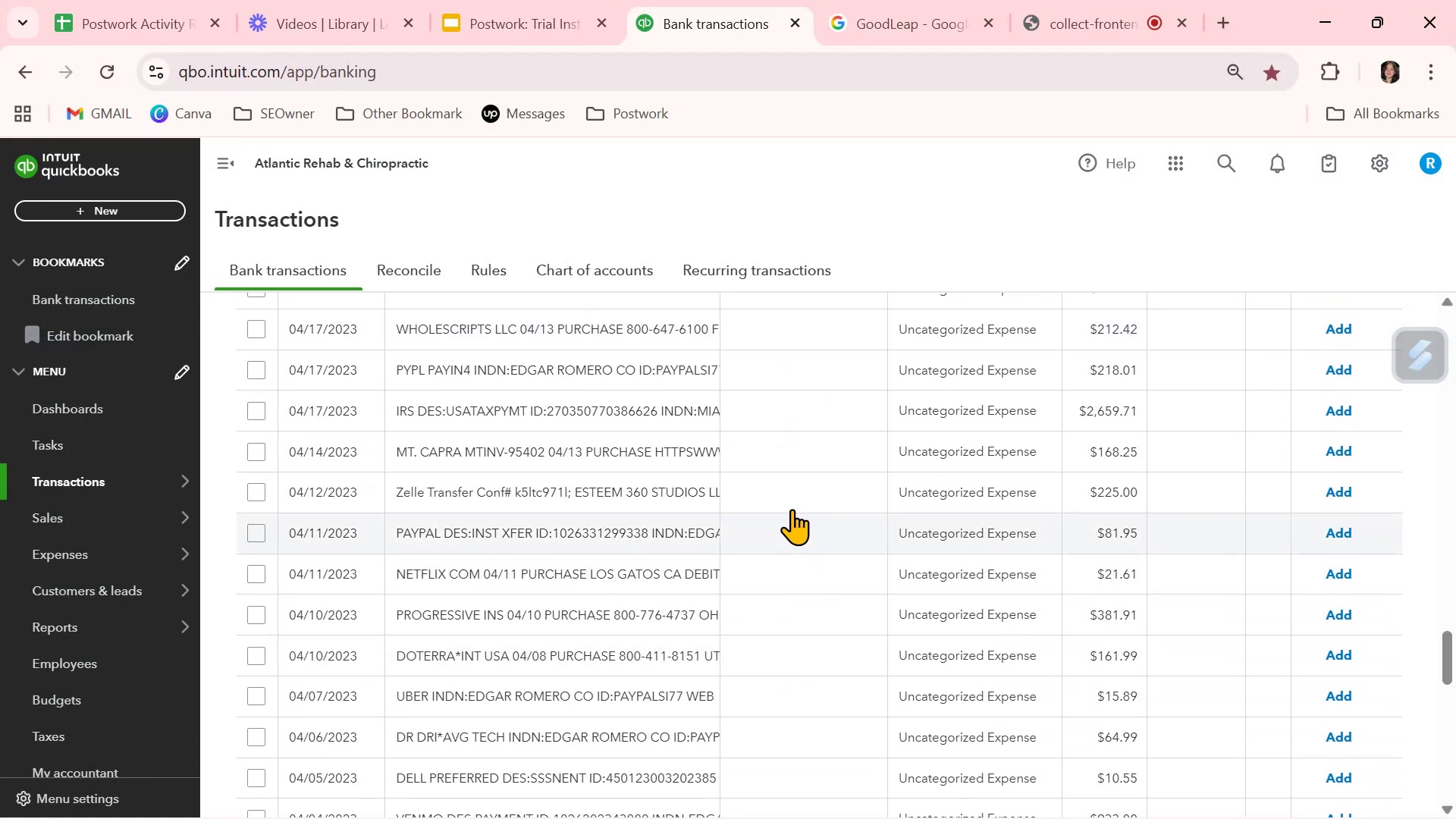 
left_click([795, 492])
 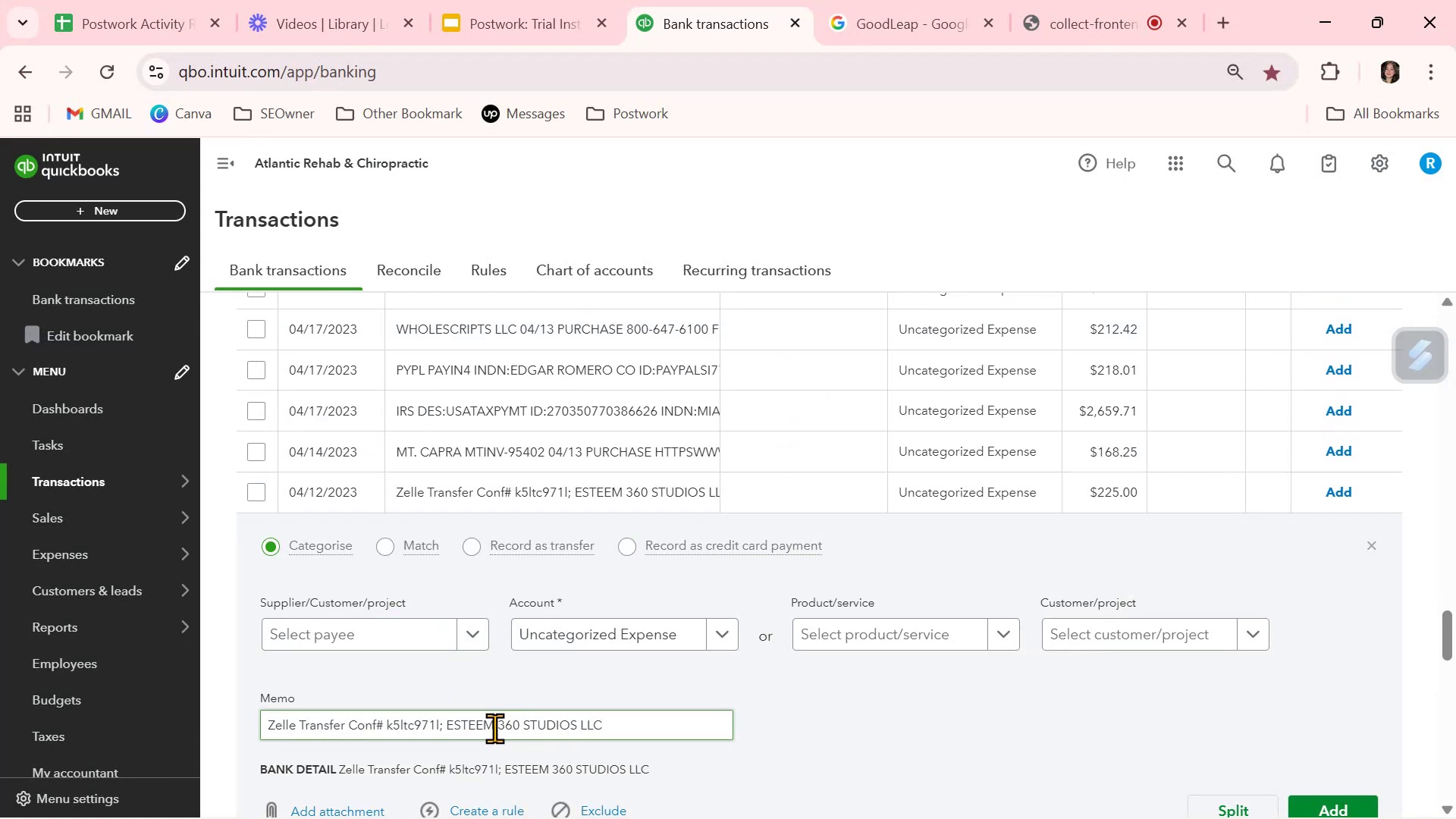 
left_click_drag(start_coordinate=[448, 723], to_coordinate=[692, 733])
 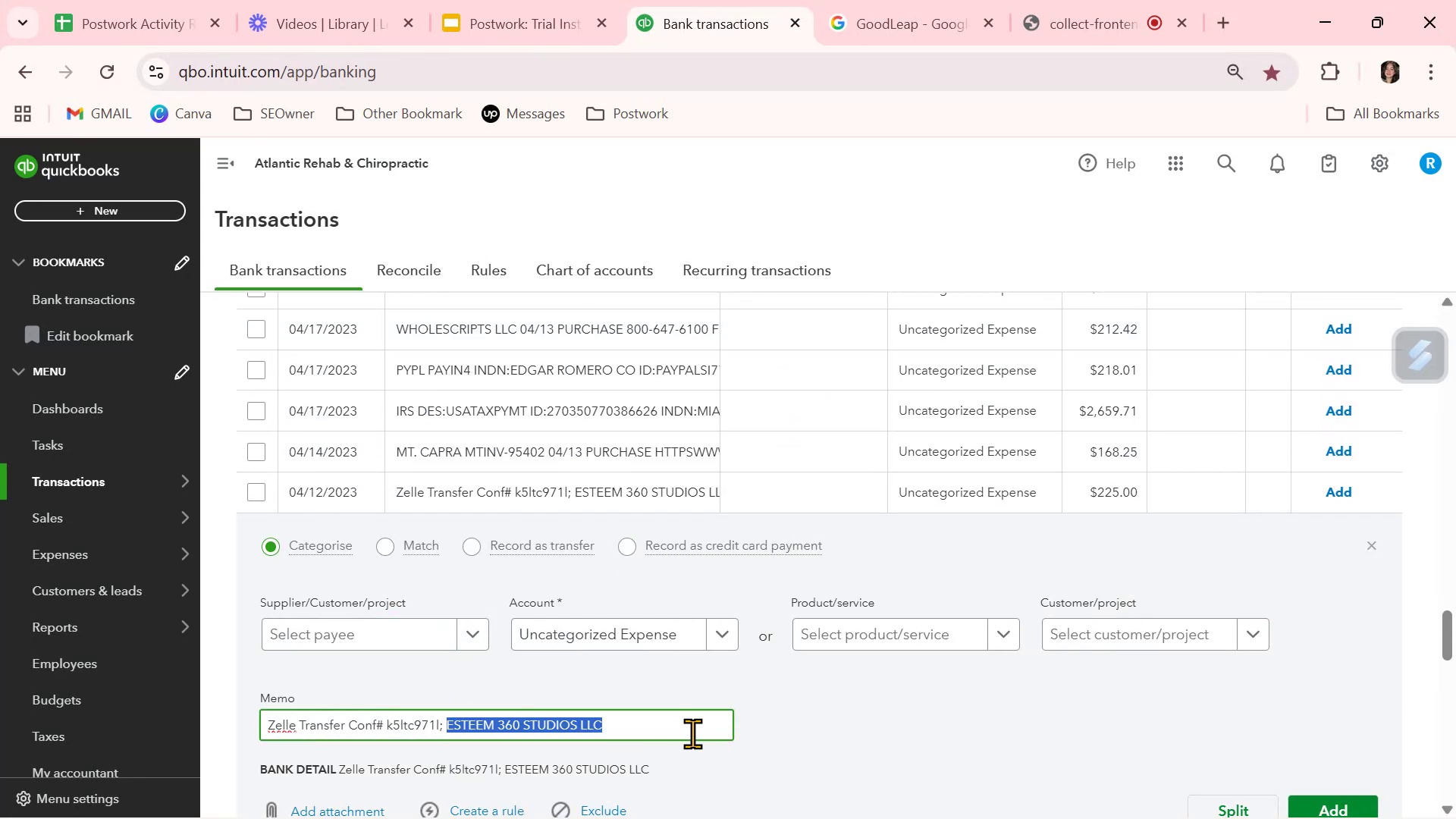 
key(Control+ControlLeft)
 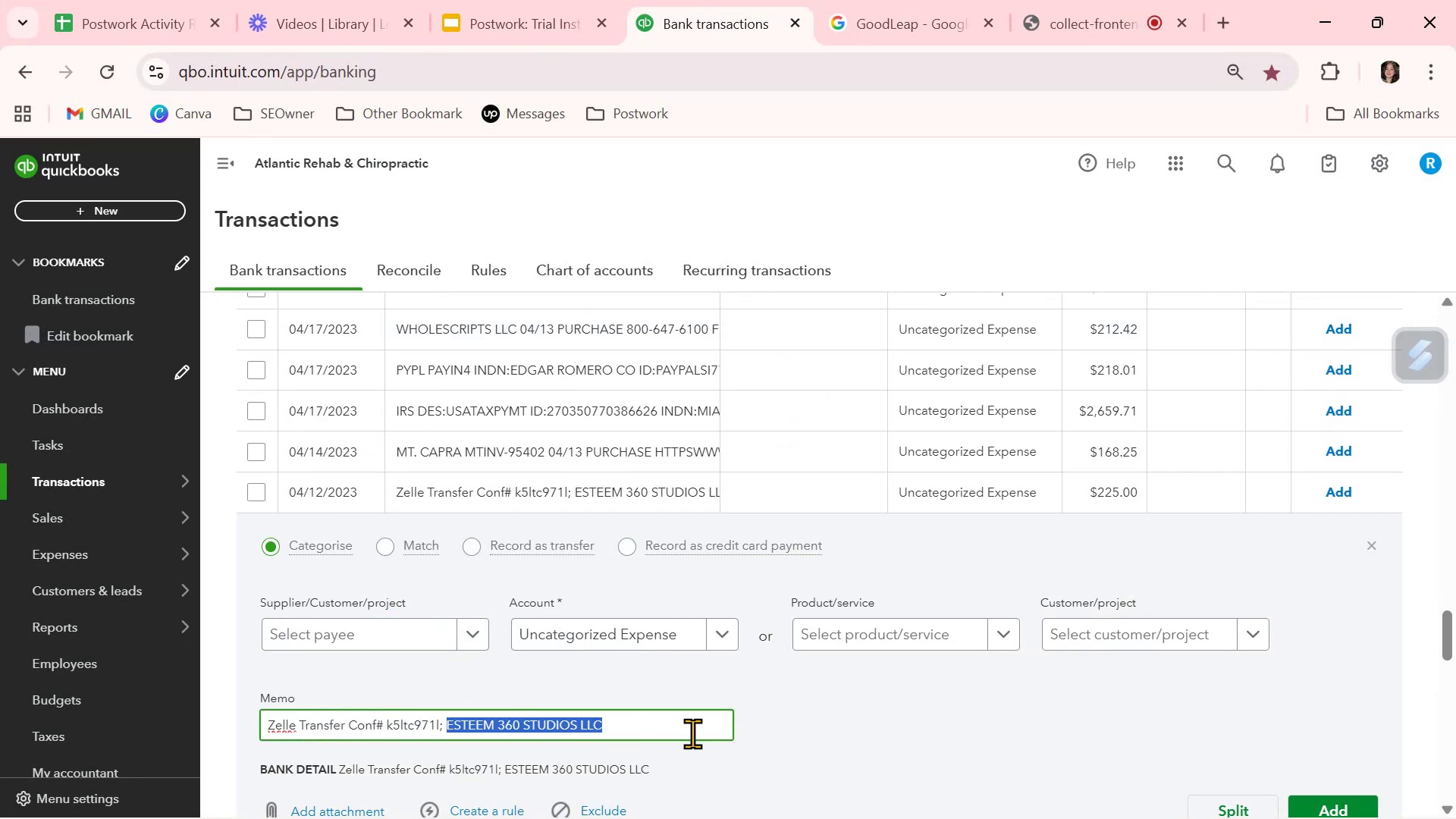 
key(Control+C)
 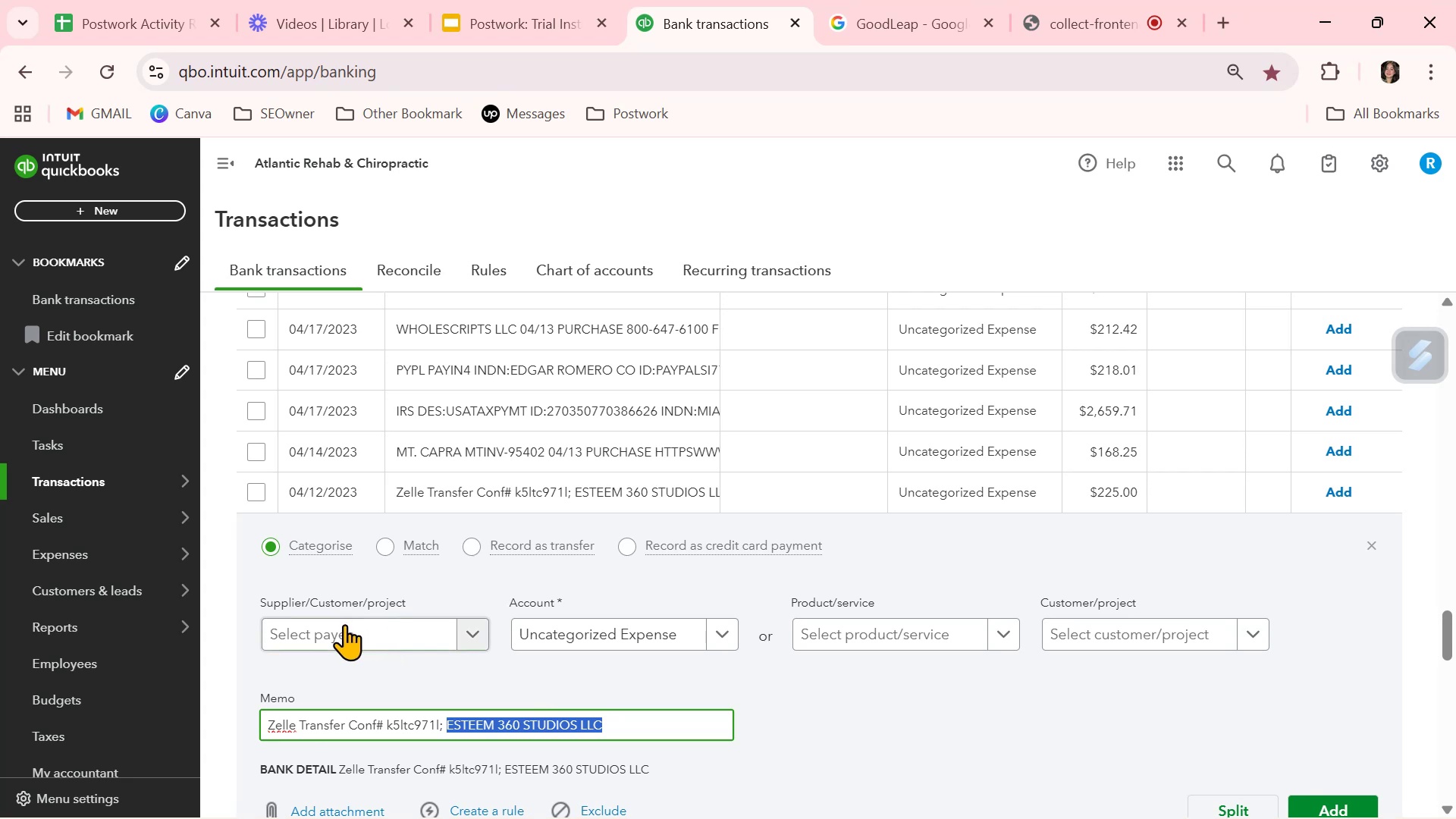 
left_click([344, 628])
 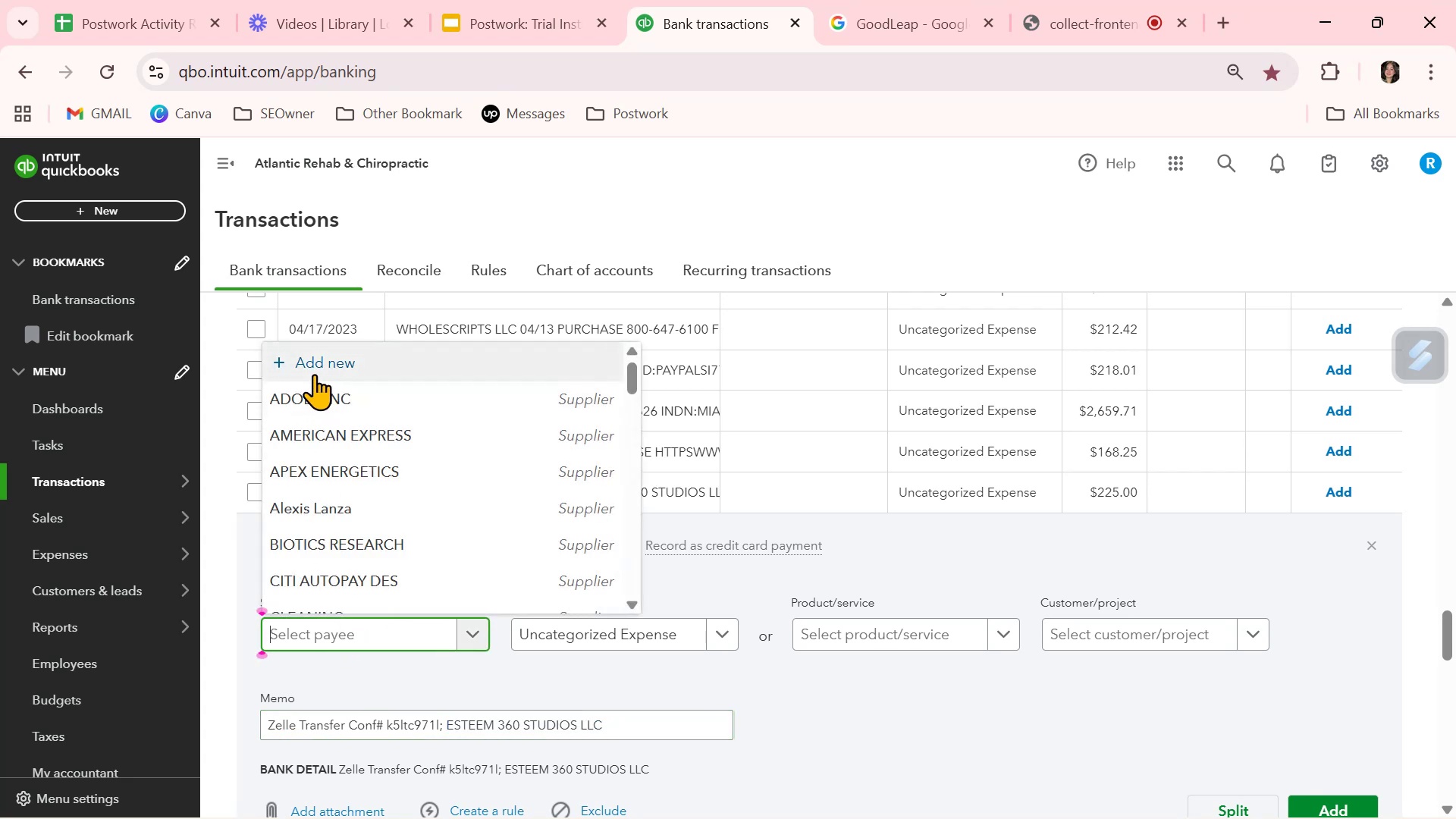 
left_click([314, 374])
 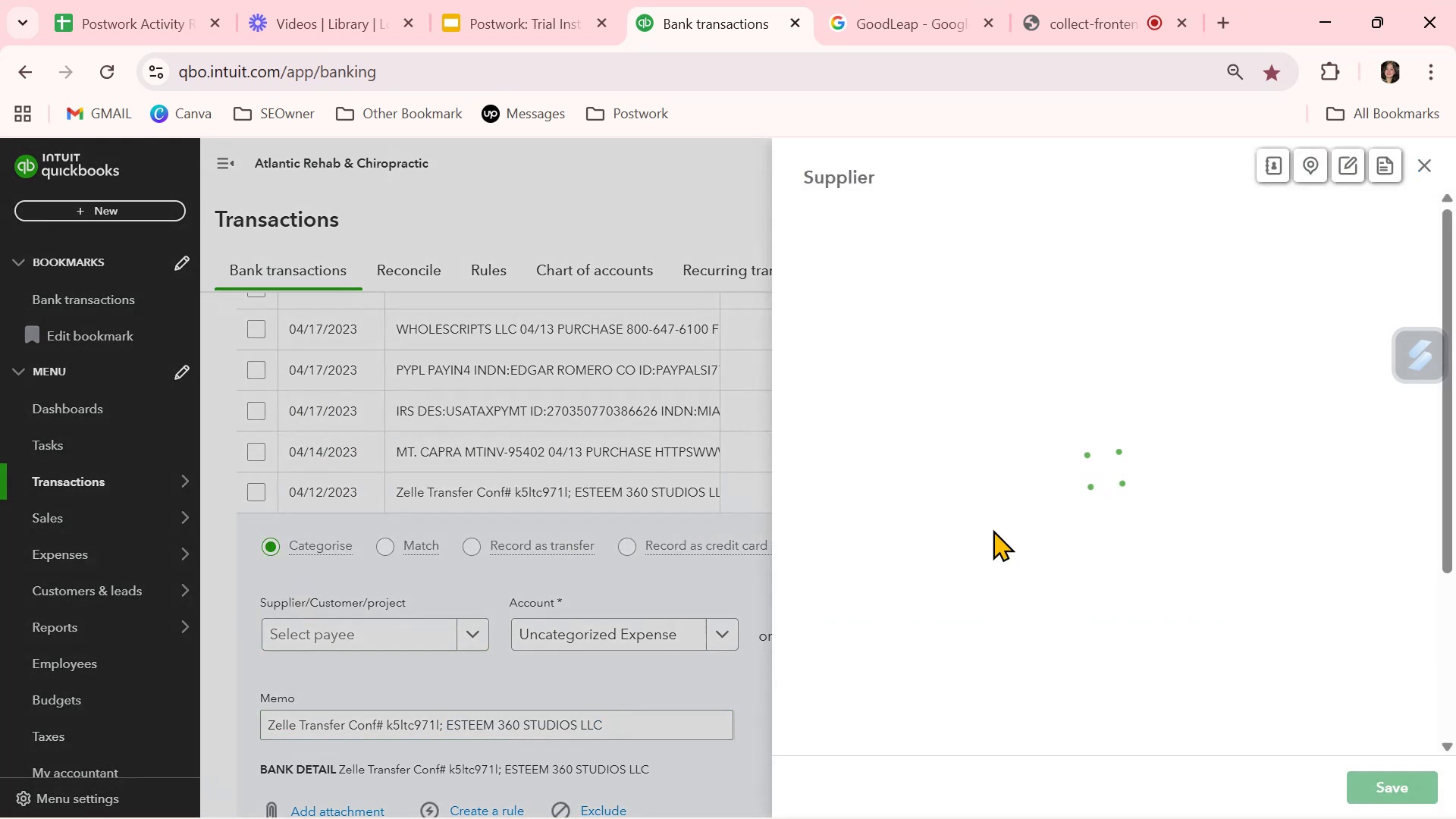 
key(Control+ControlLeft)
 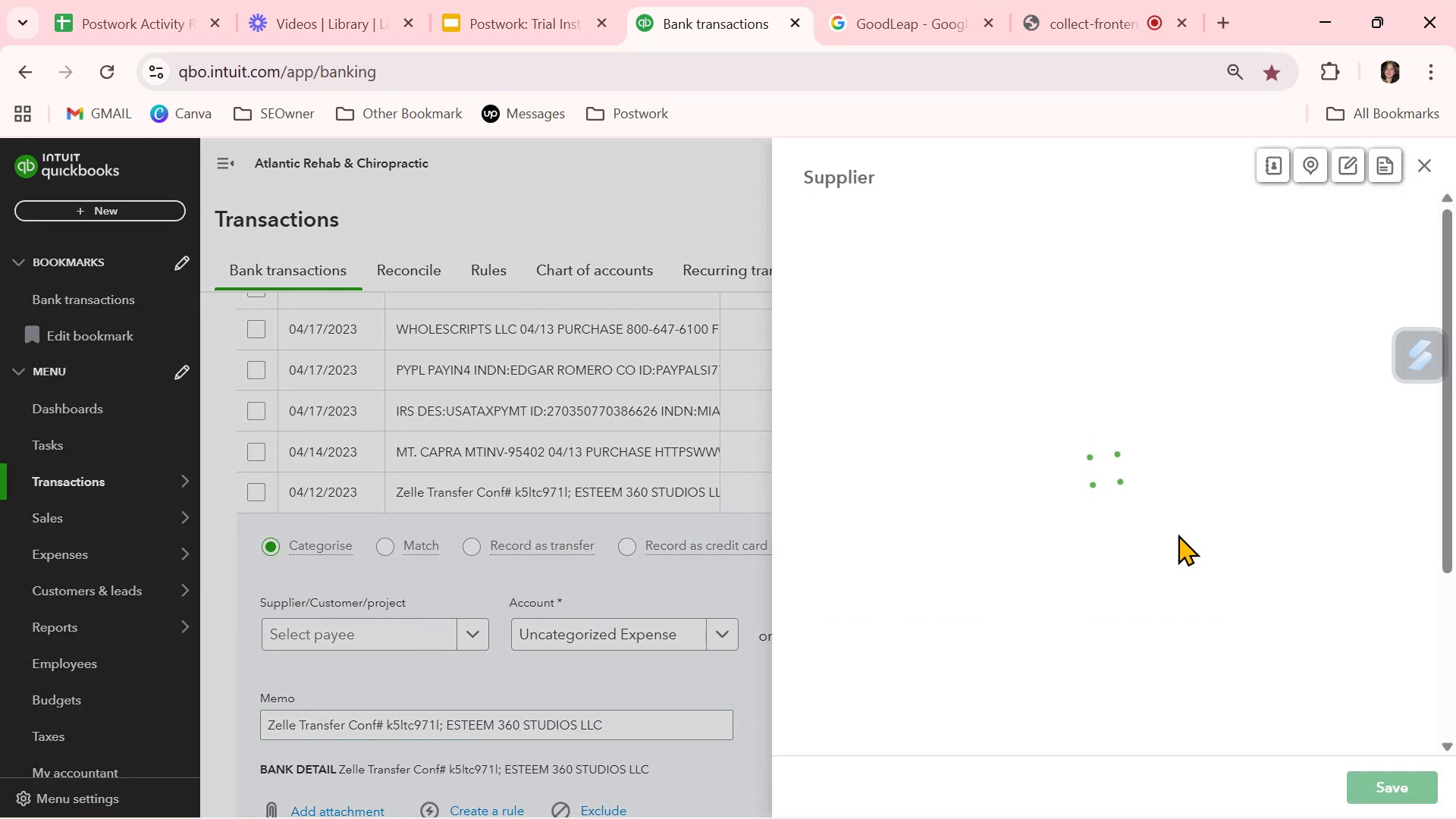 
key(Control+V)
 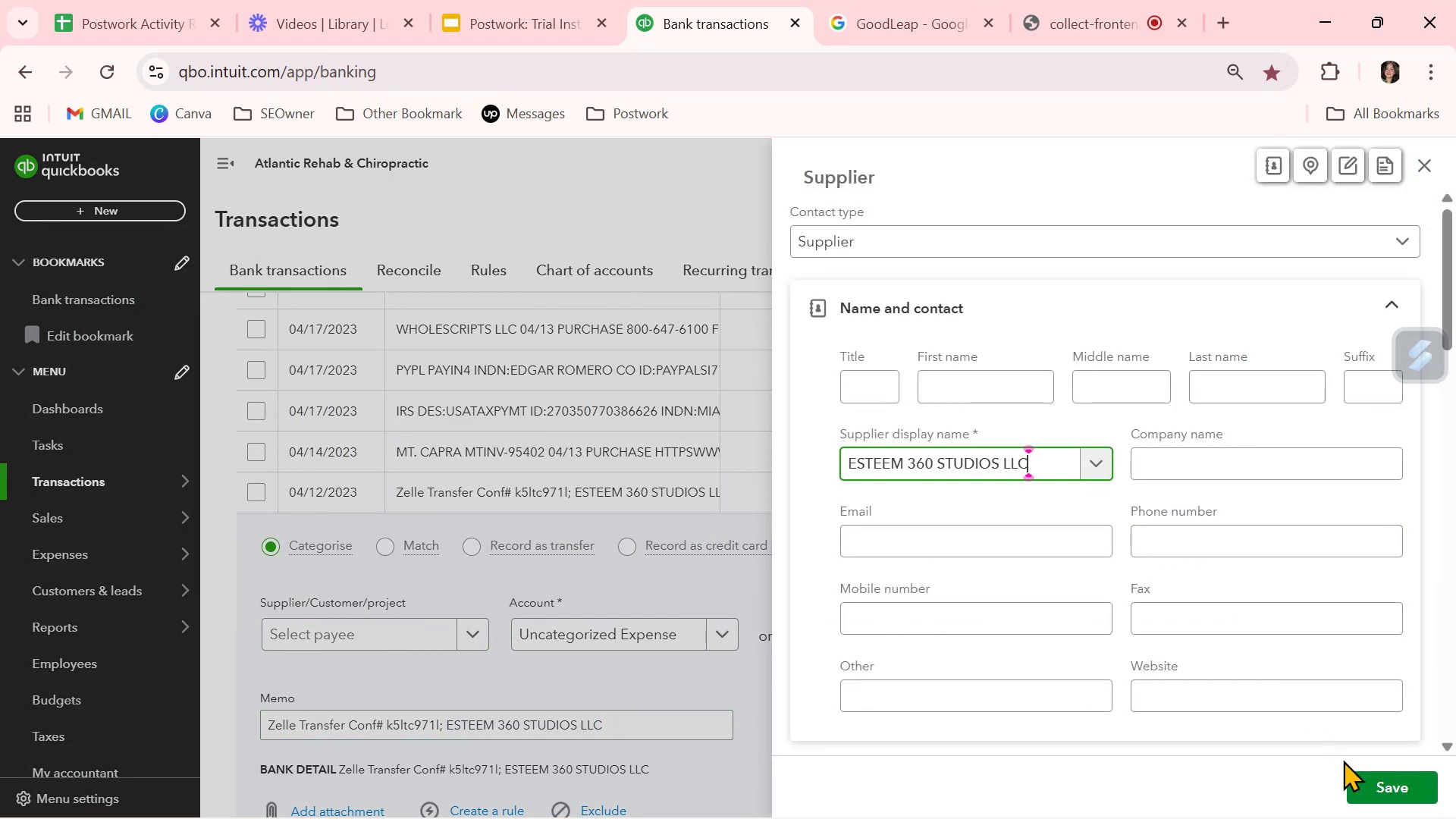 
left_click([1376, 780])
 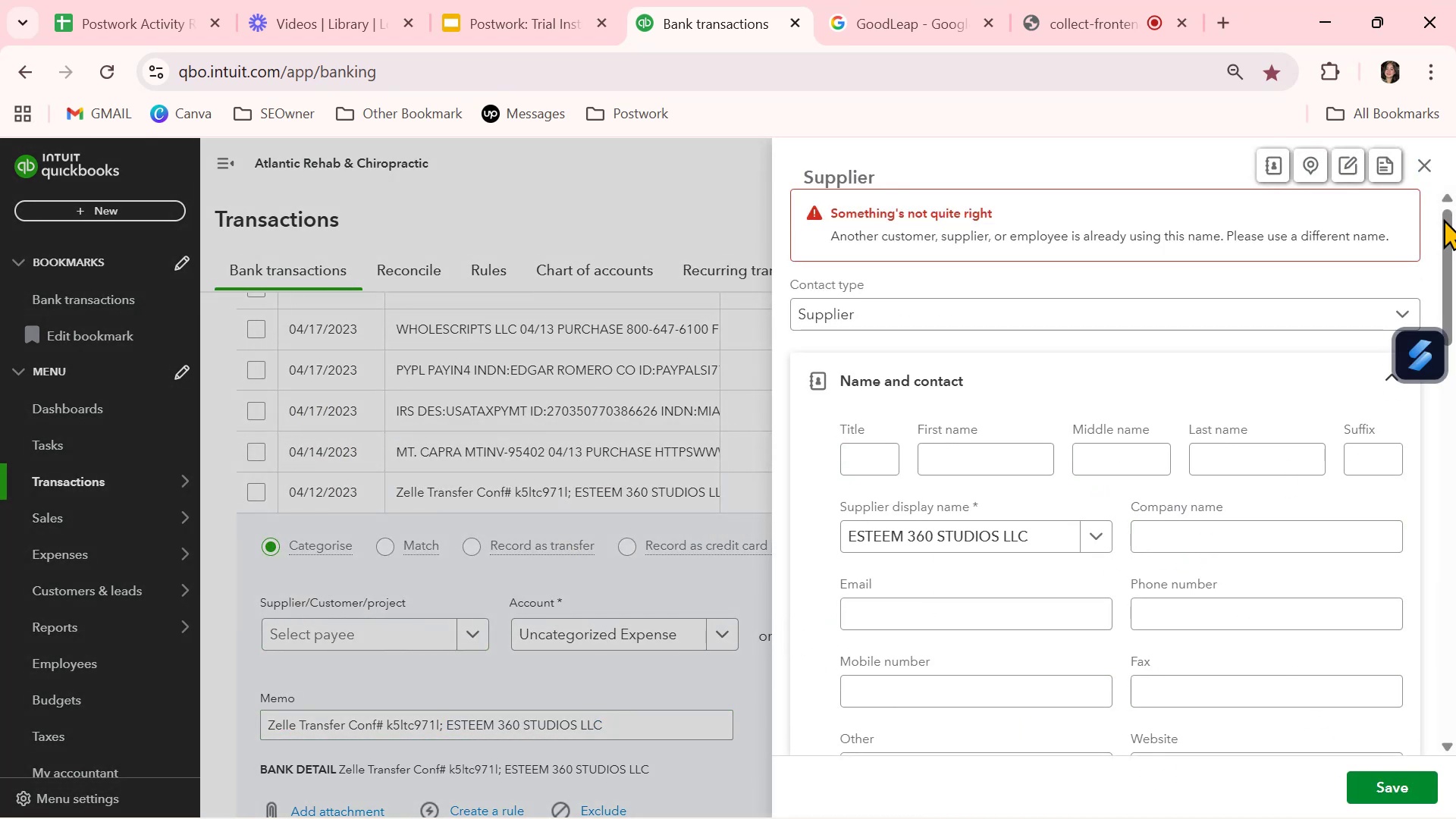 
left_click([1422, 169])
 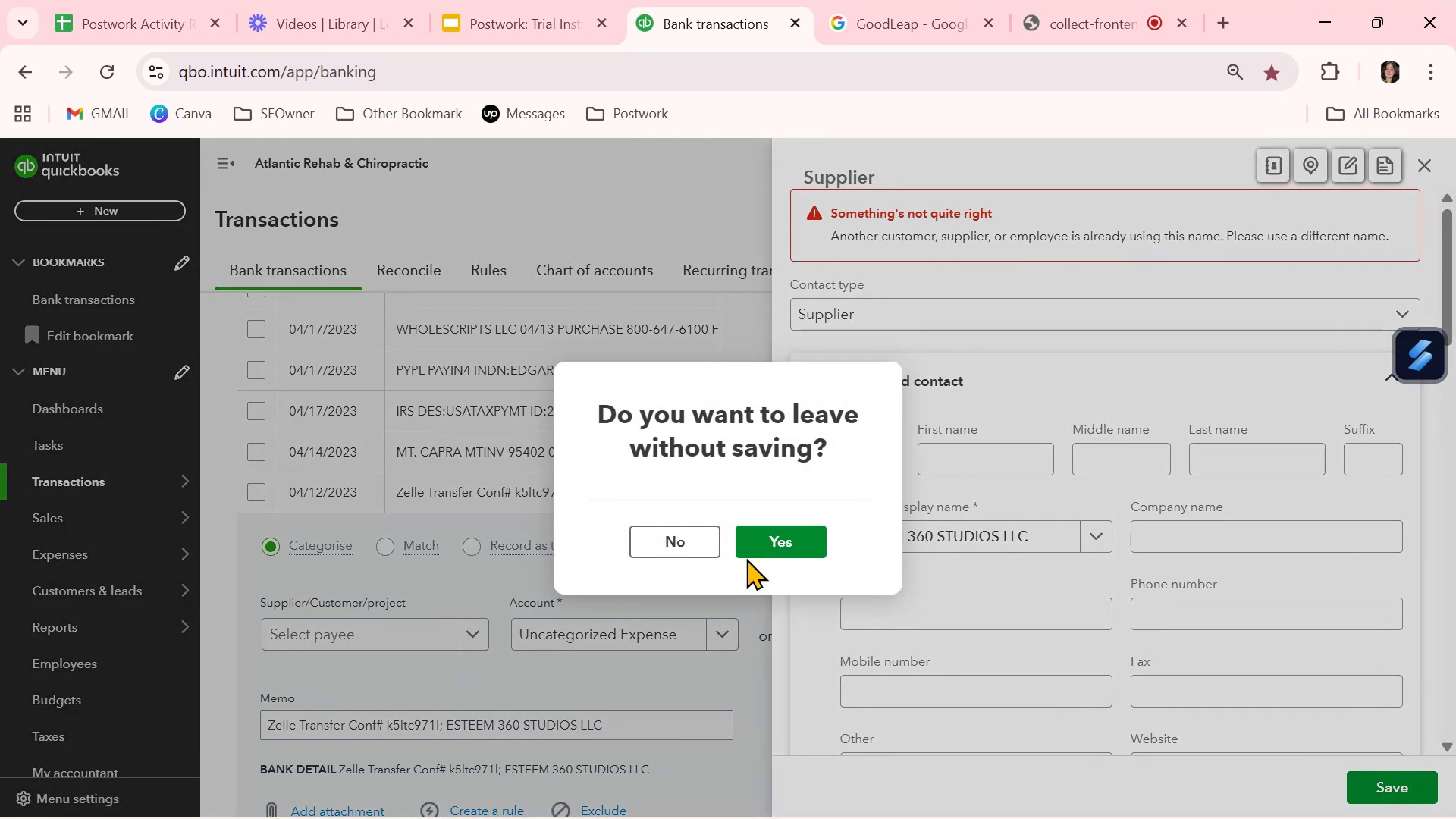 
left_click([792, 545])
 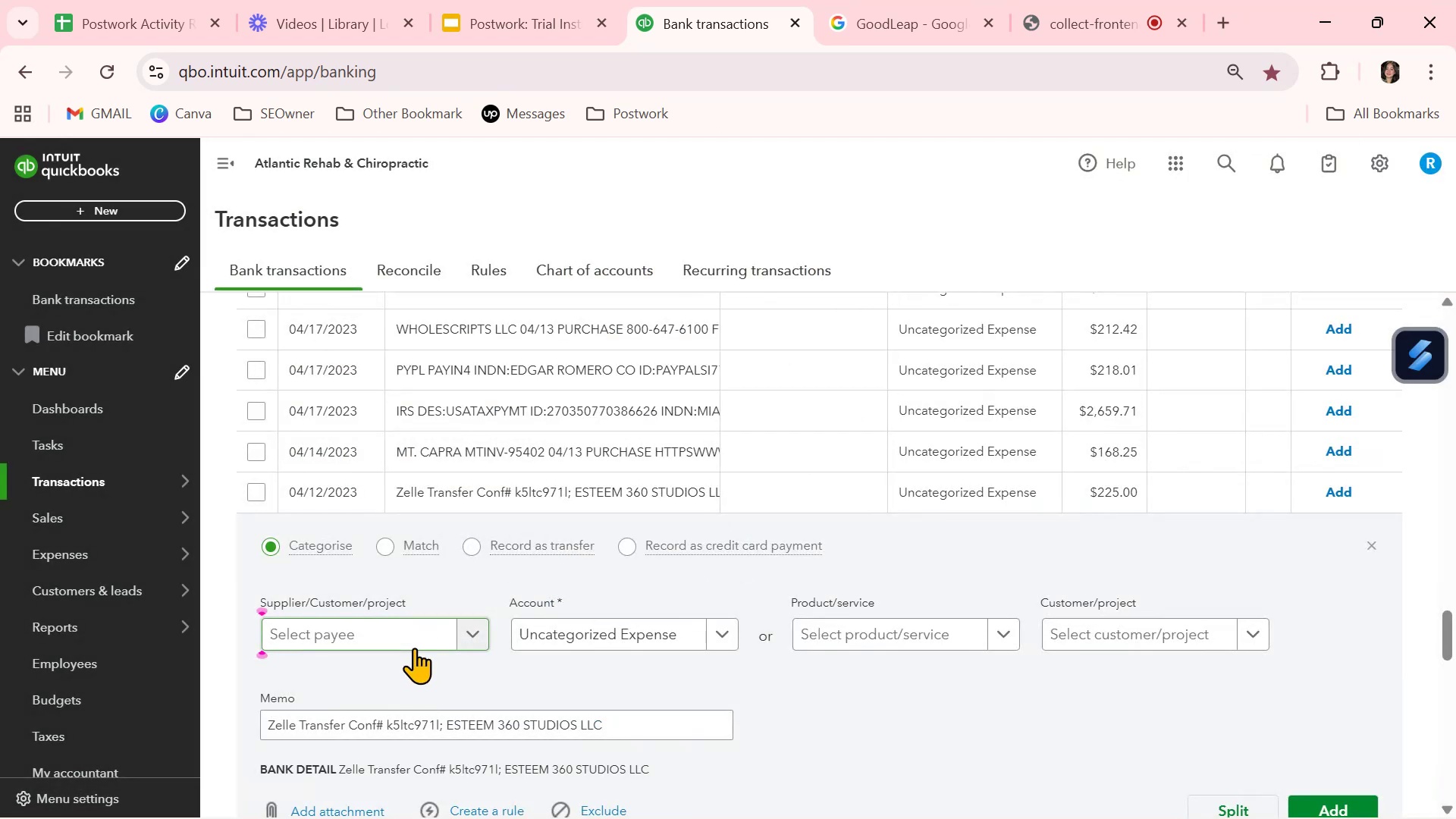 
key(Control+ControlLeft)
 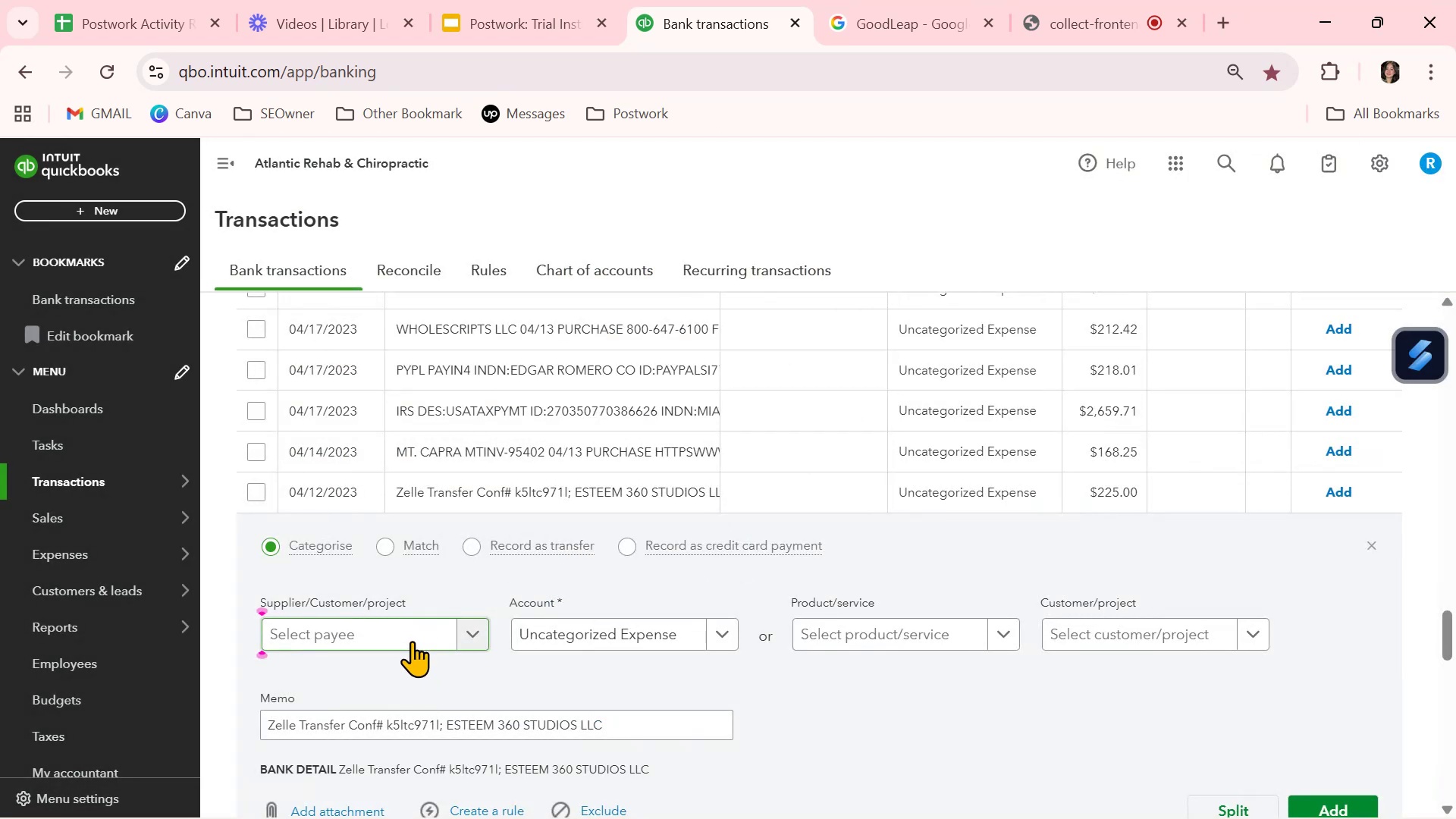 
key(Control+V)
 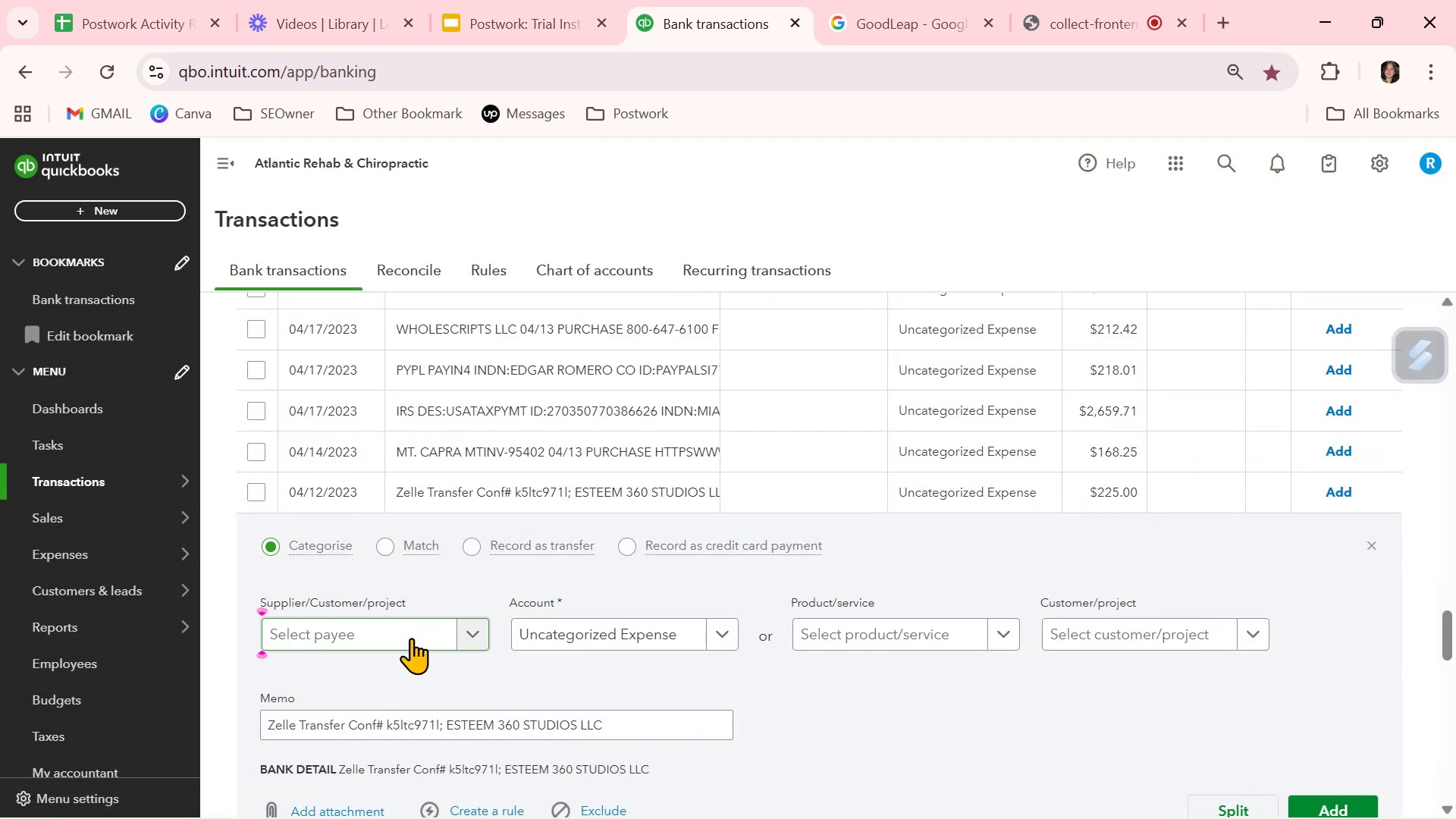 
left_click([411, 637])
 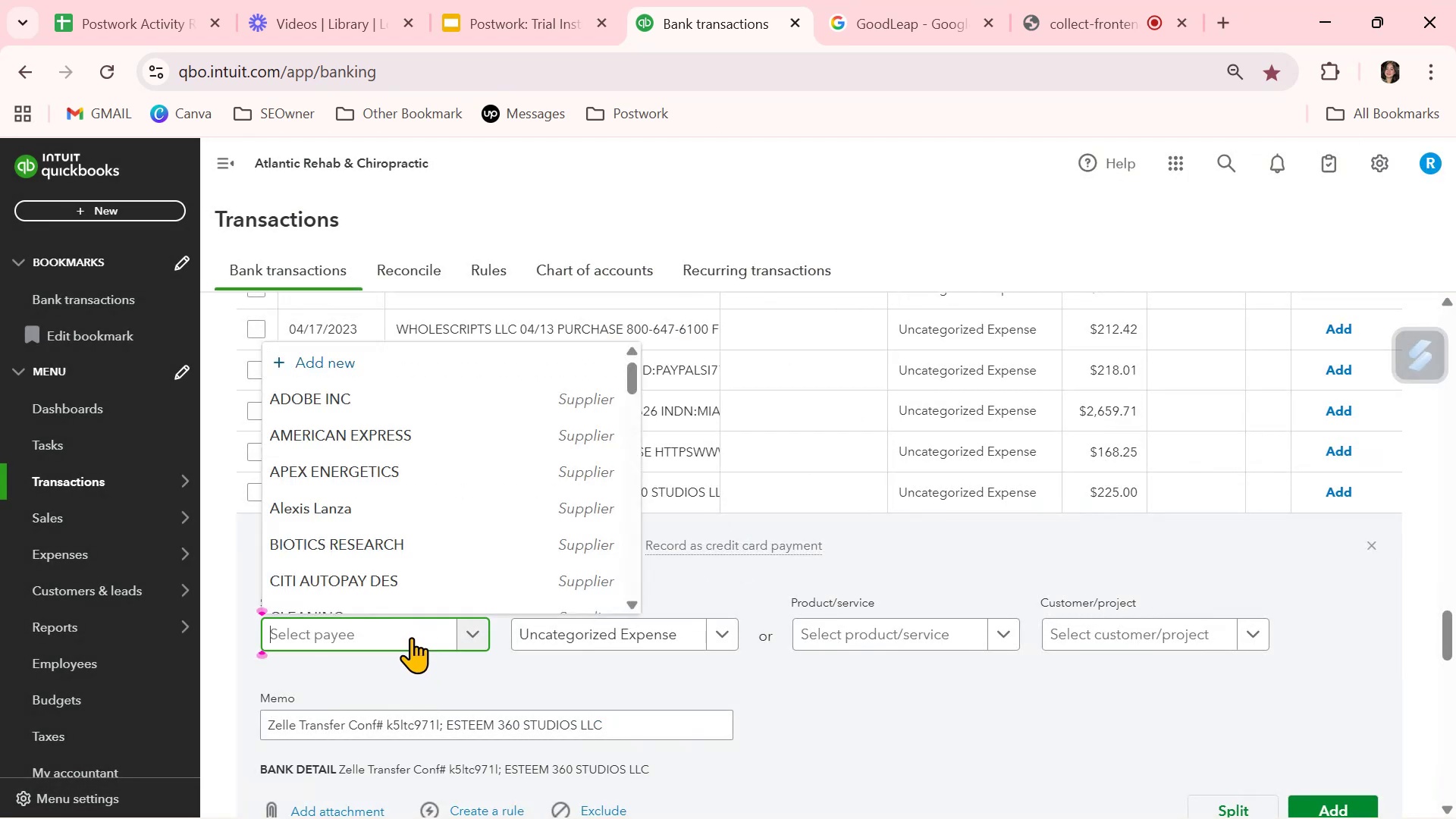 
key(Control+V)
 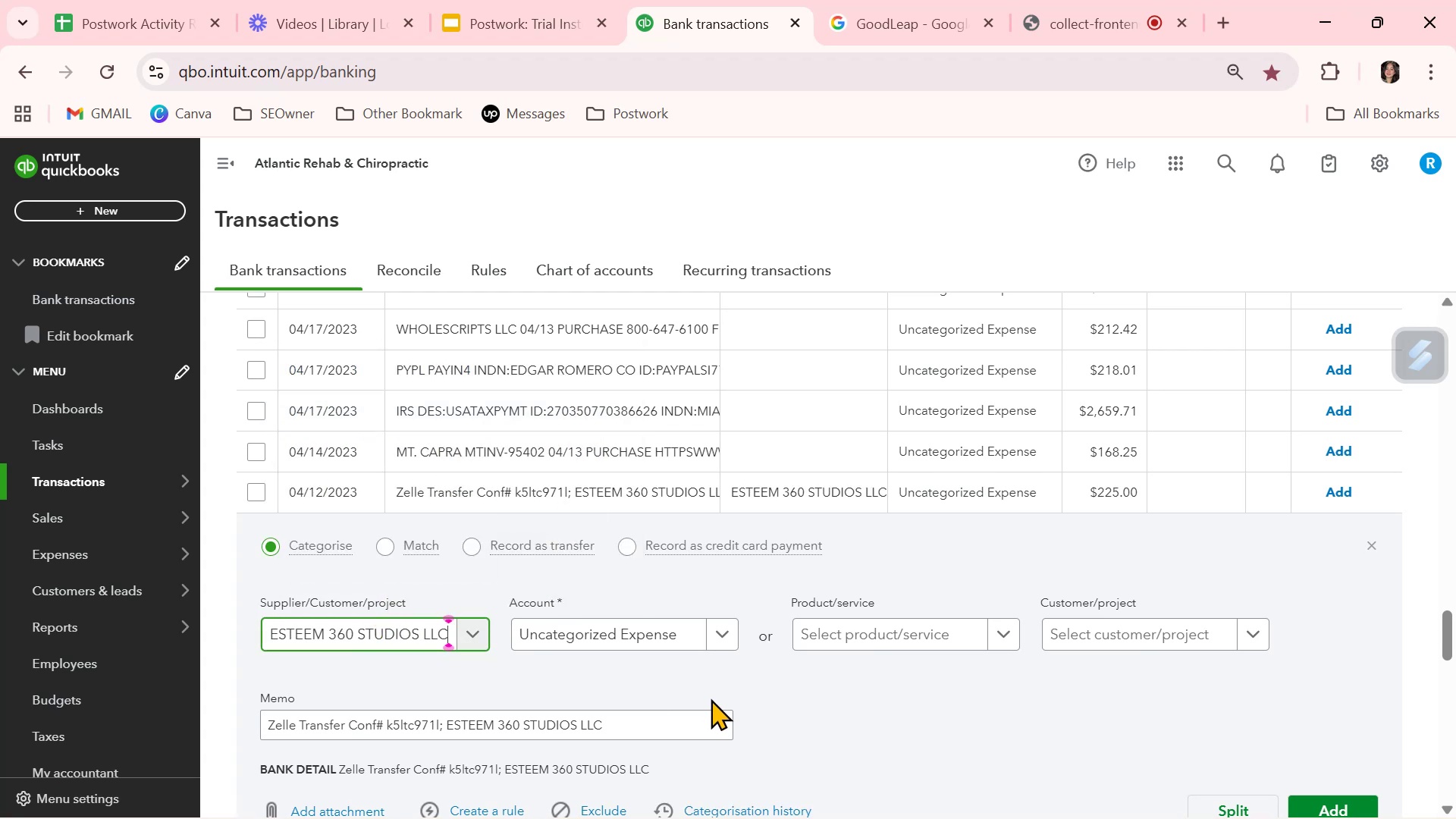 
left_click([670, 648])
 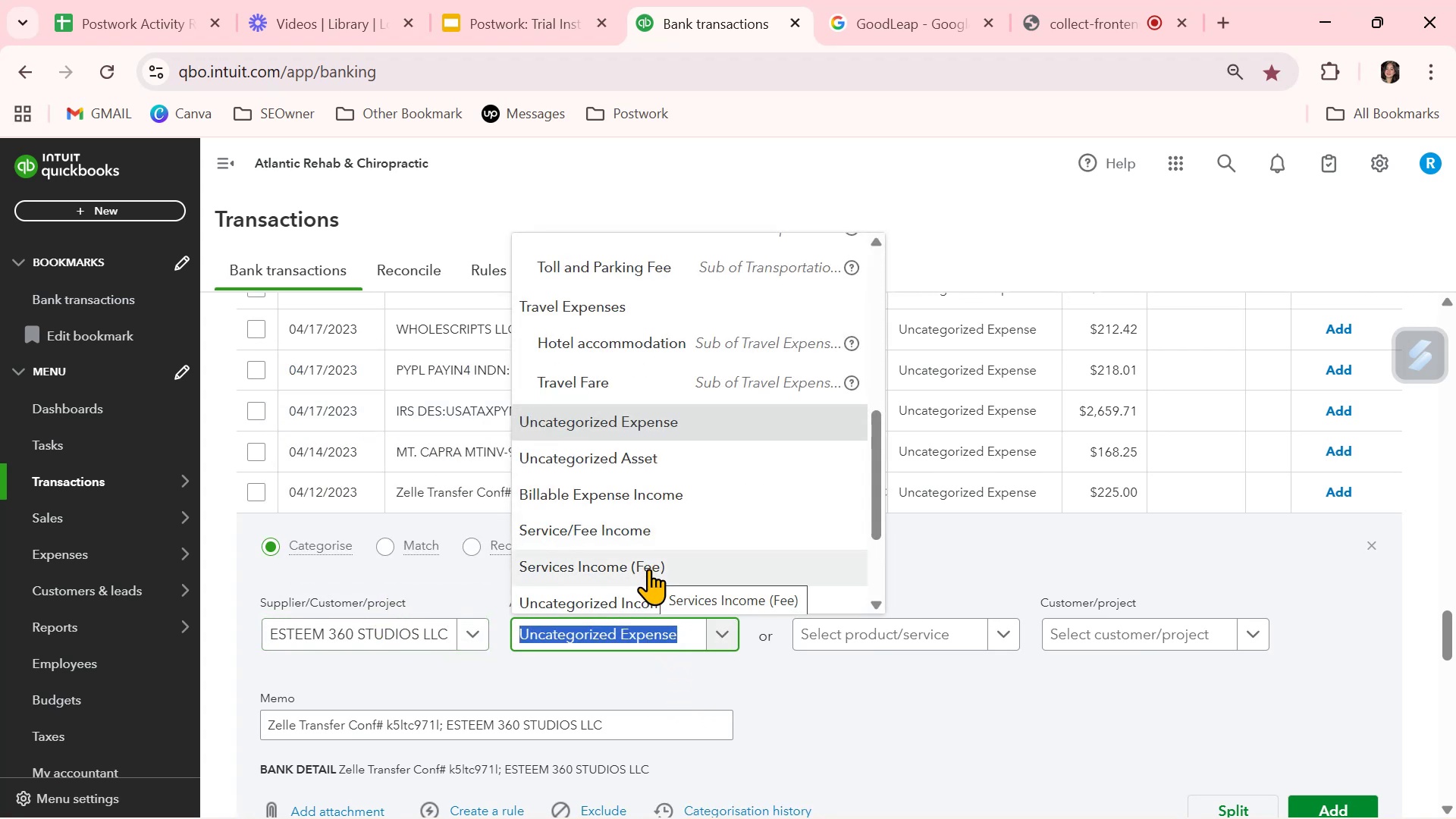 
left_click([780, 701])
 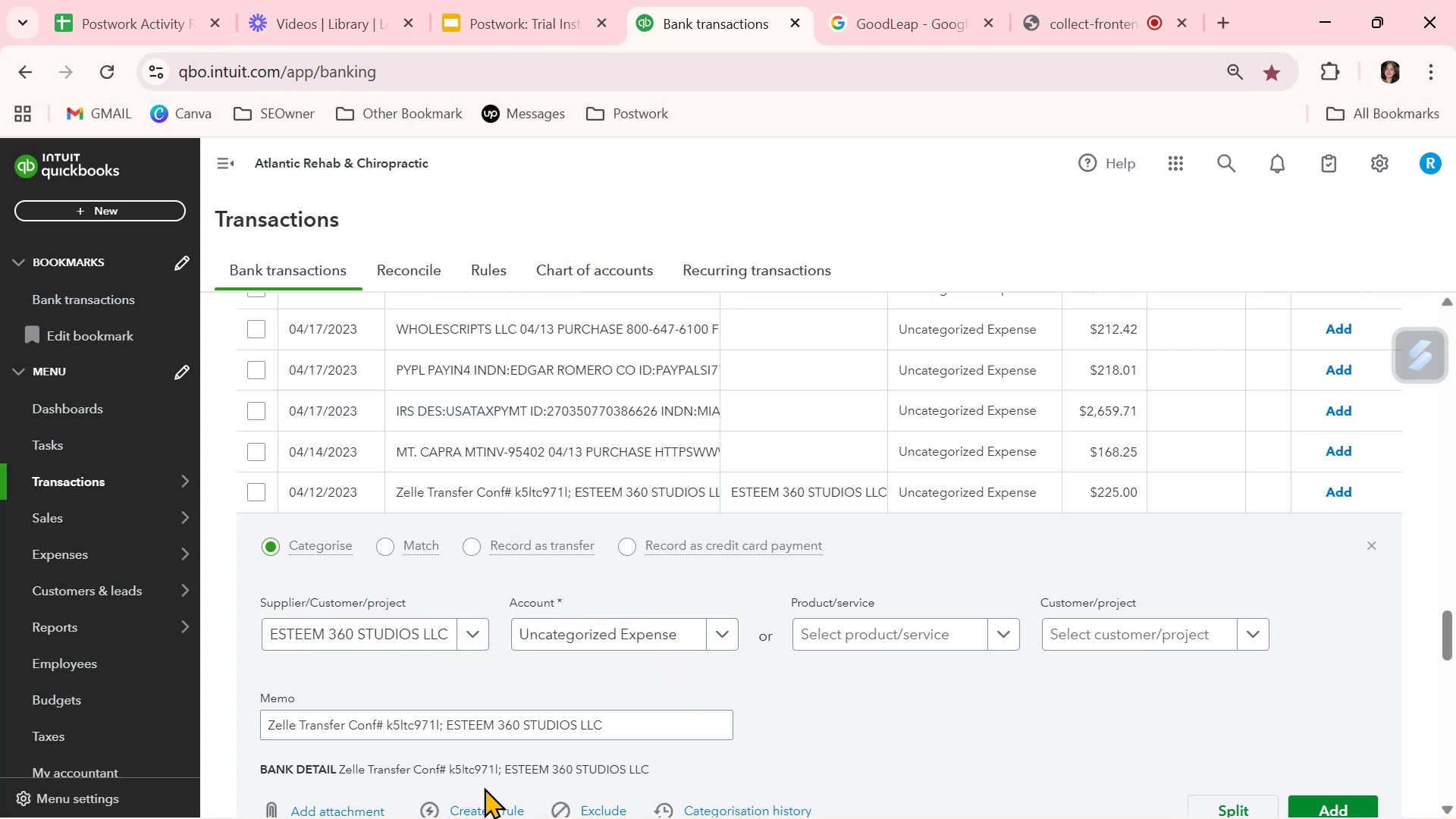 
scroll: coordinate [483, 789], scroll_direction: down, amount: 1.0
 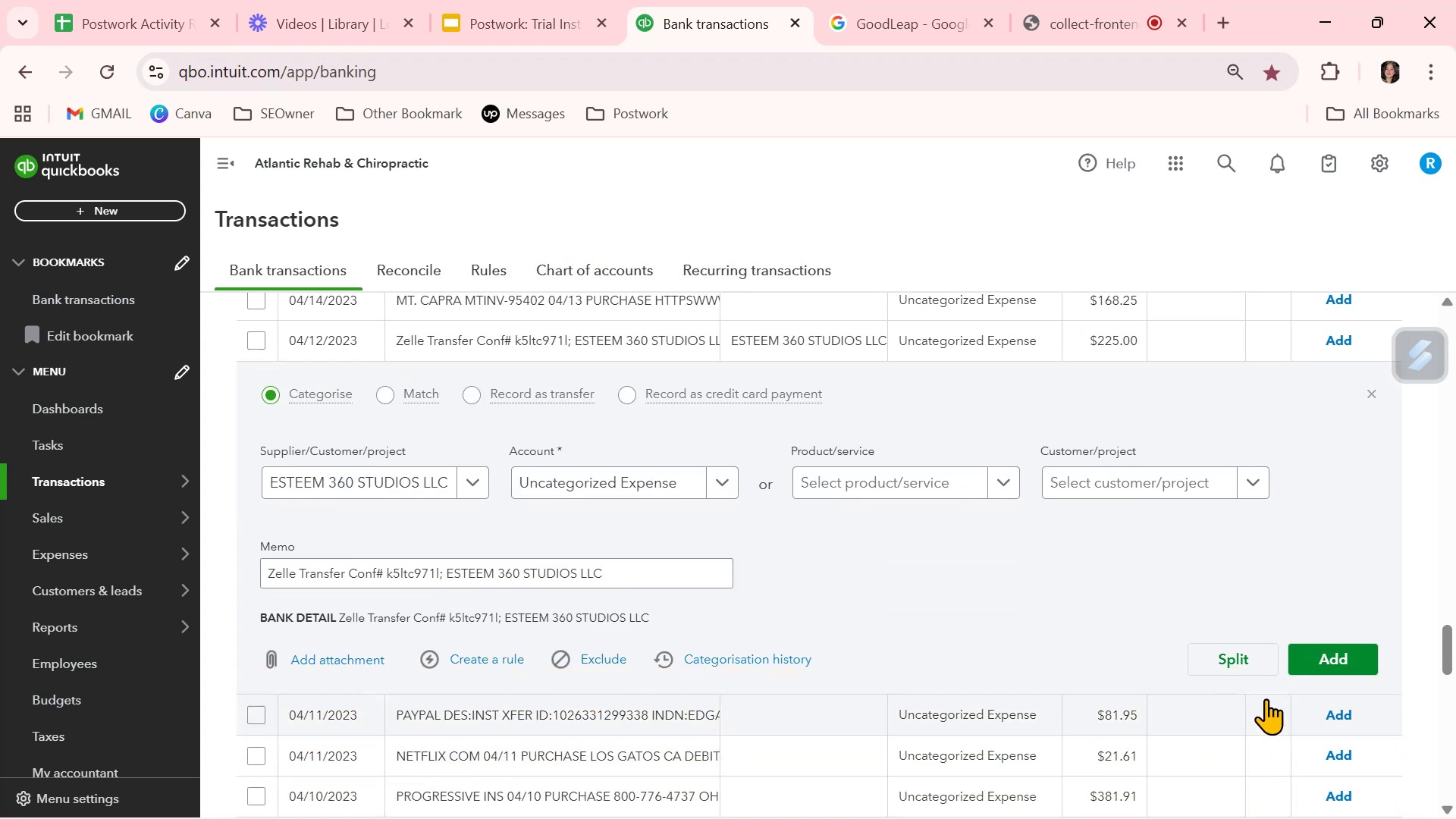 
left_click([1320, 648])
 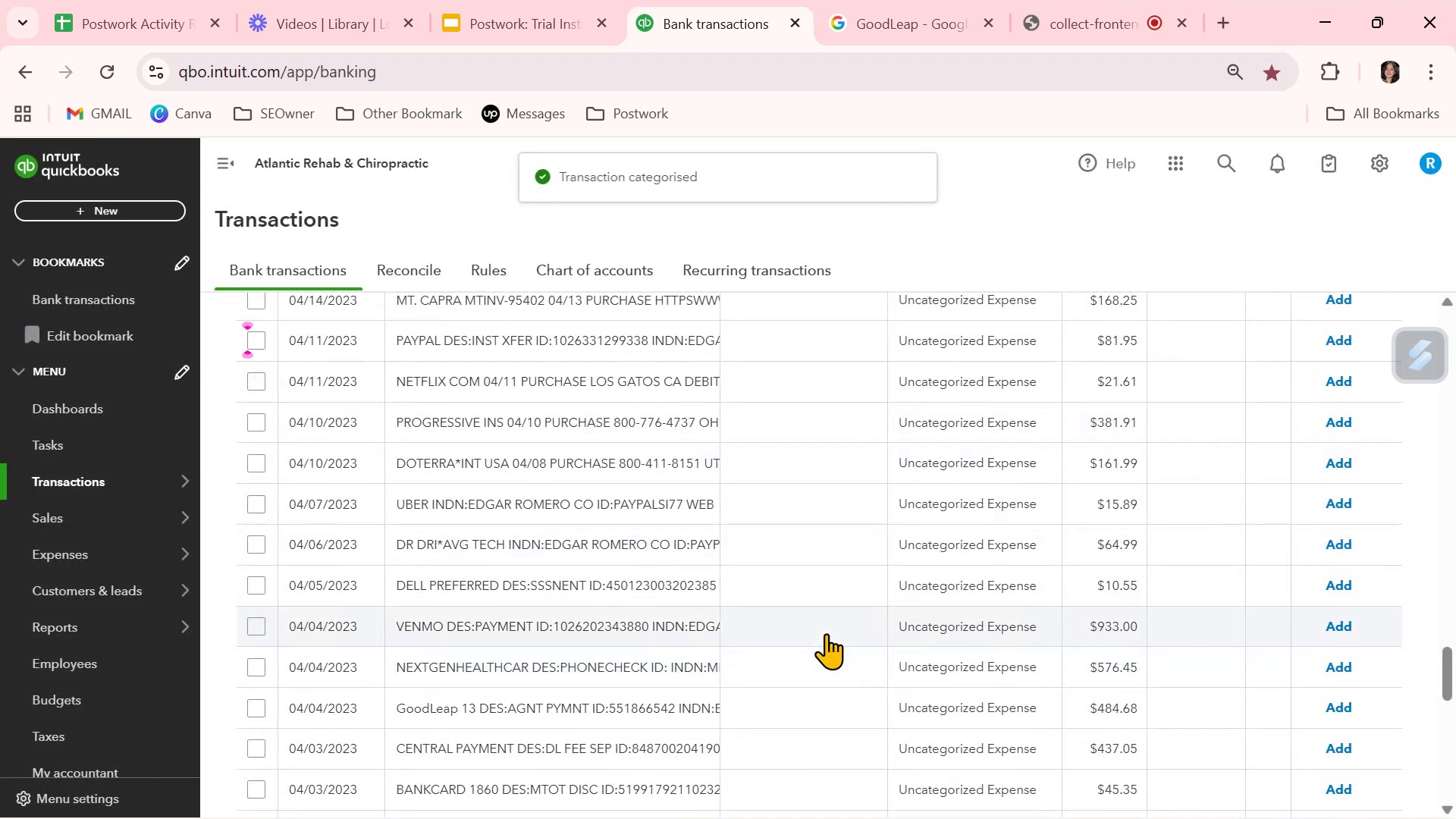 
scroll: coordinate [829, 632], scroll_direction: down, amount: 5.0
 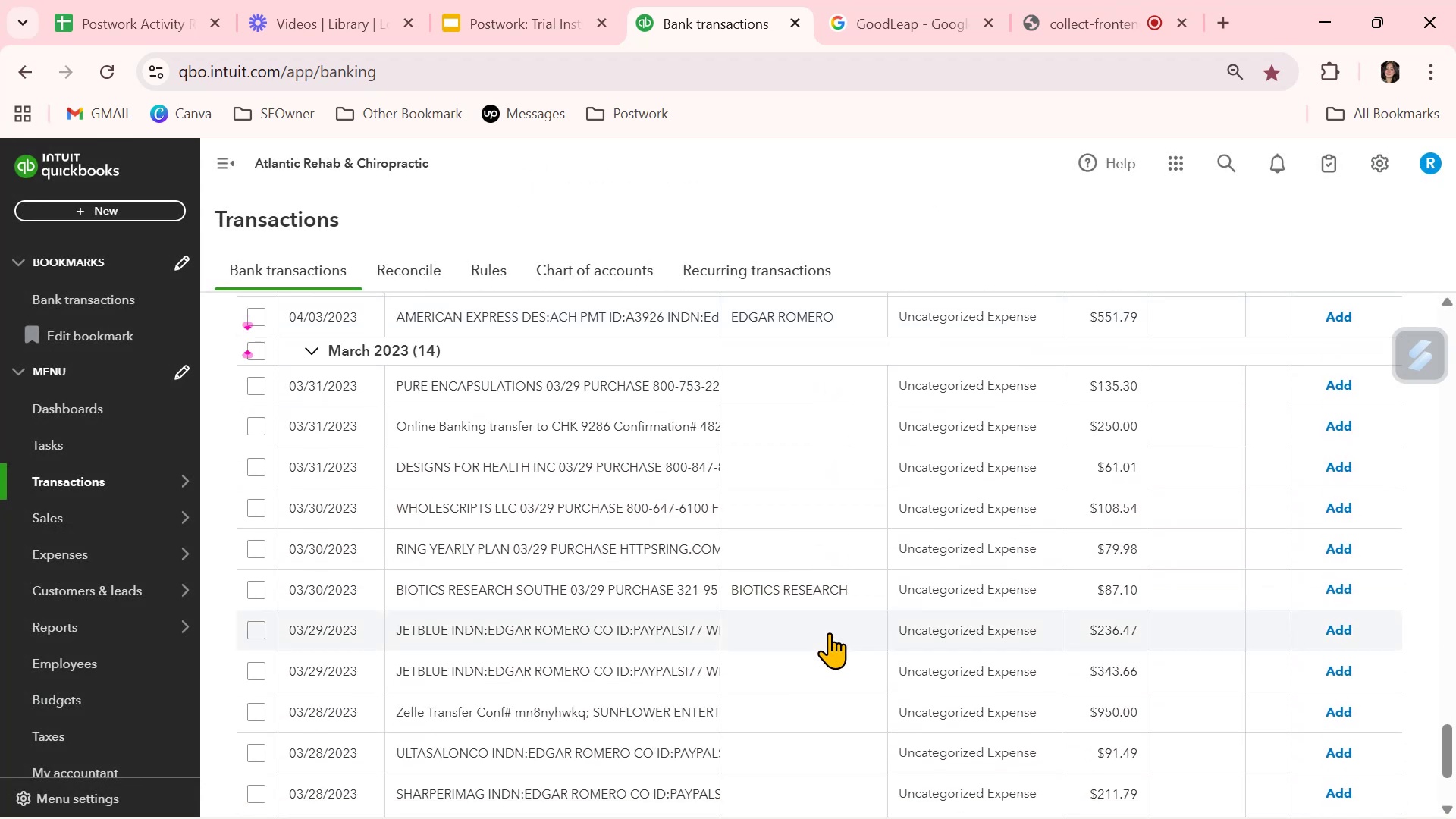 
wait(6.71)
 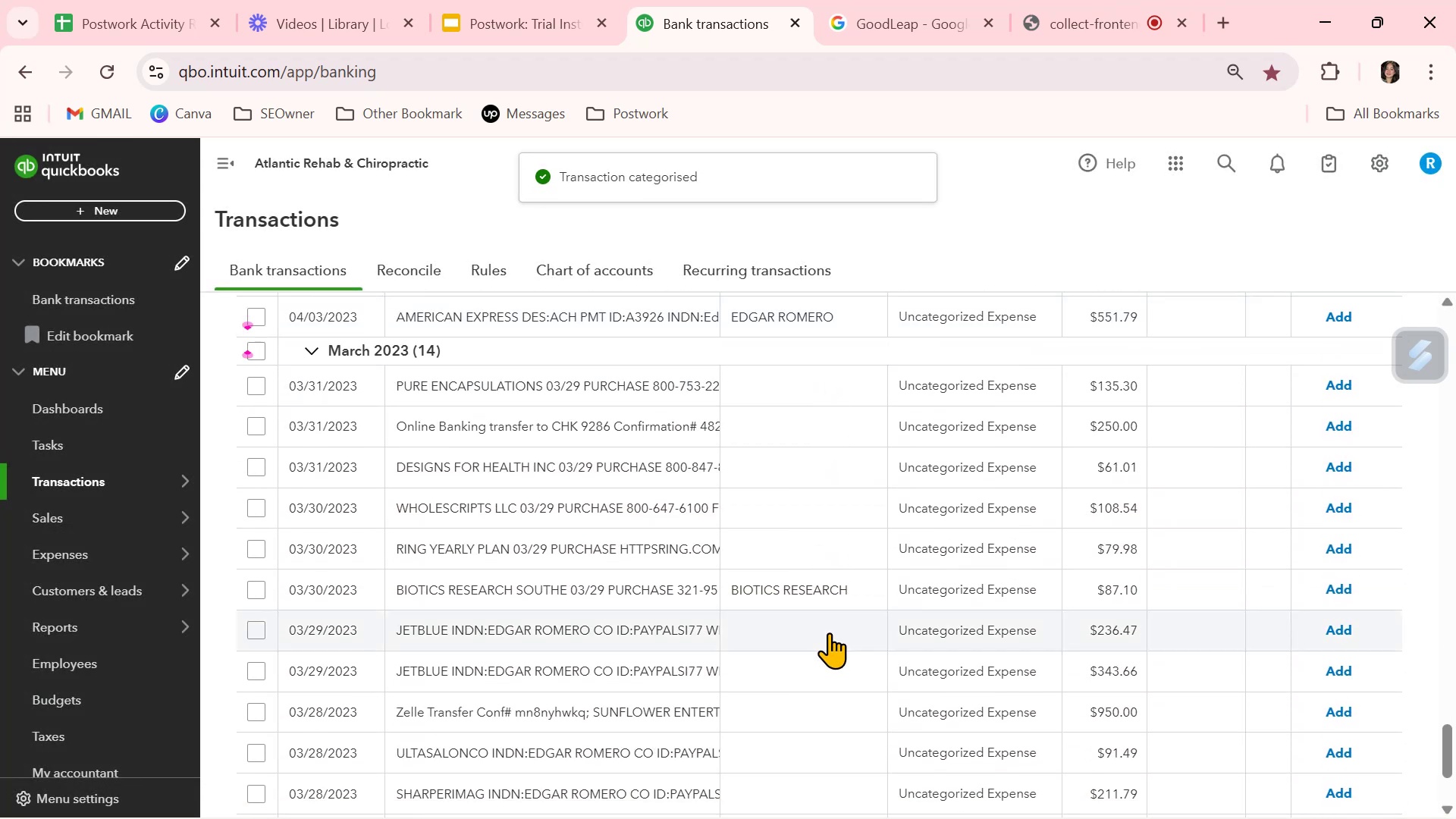 
scroll: coordinate [829, 632], scroll_direction: down, amount: 1.0
 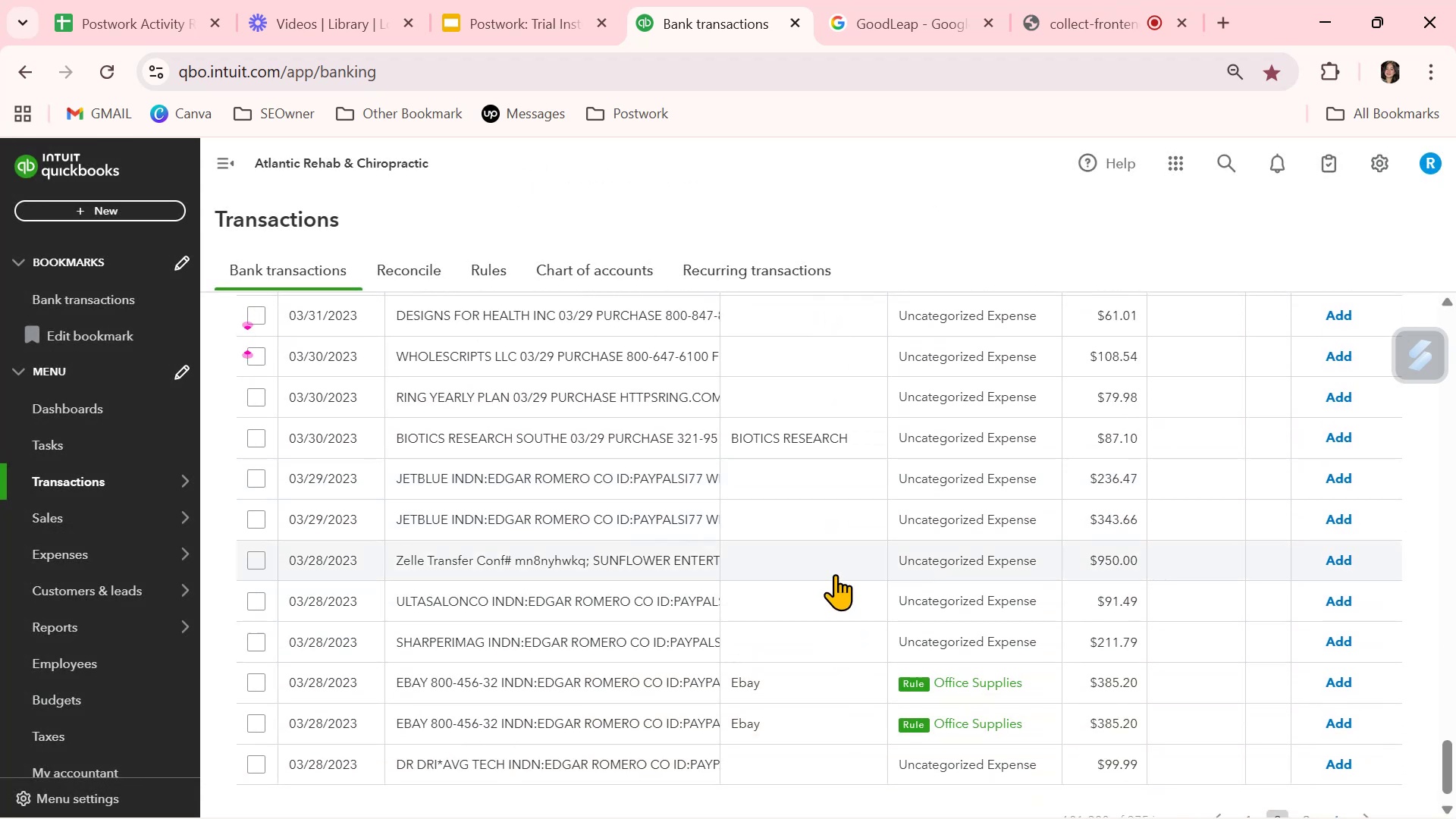 
left_click([838, 559])
 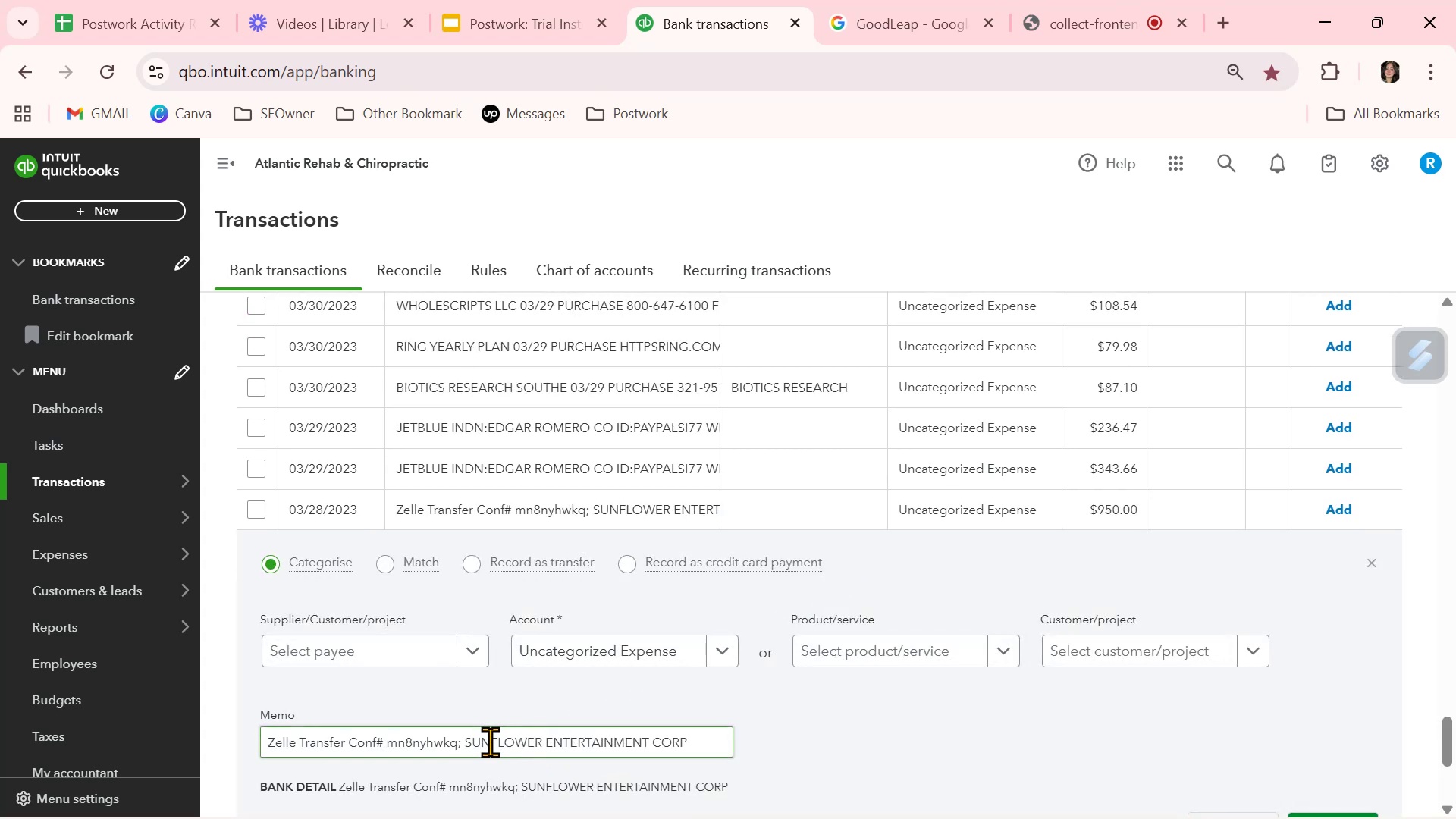 
left_click_drag(start_coordinate=[466, 743], to_coordinate=[739, 751])
 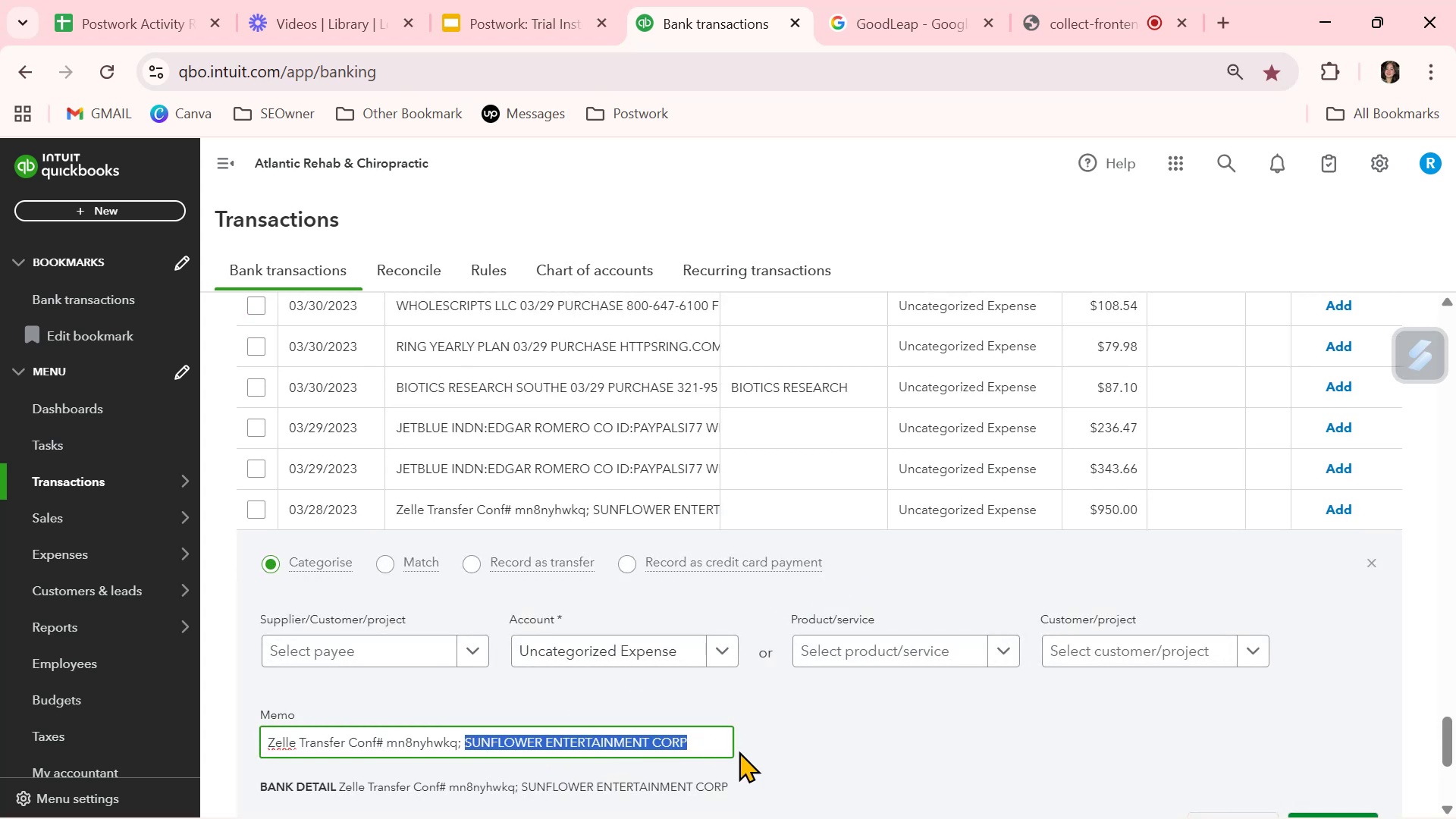 
key(Control+C)
 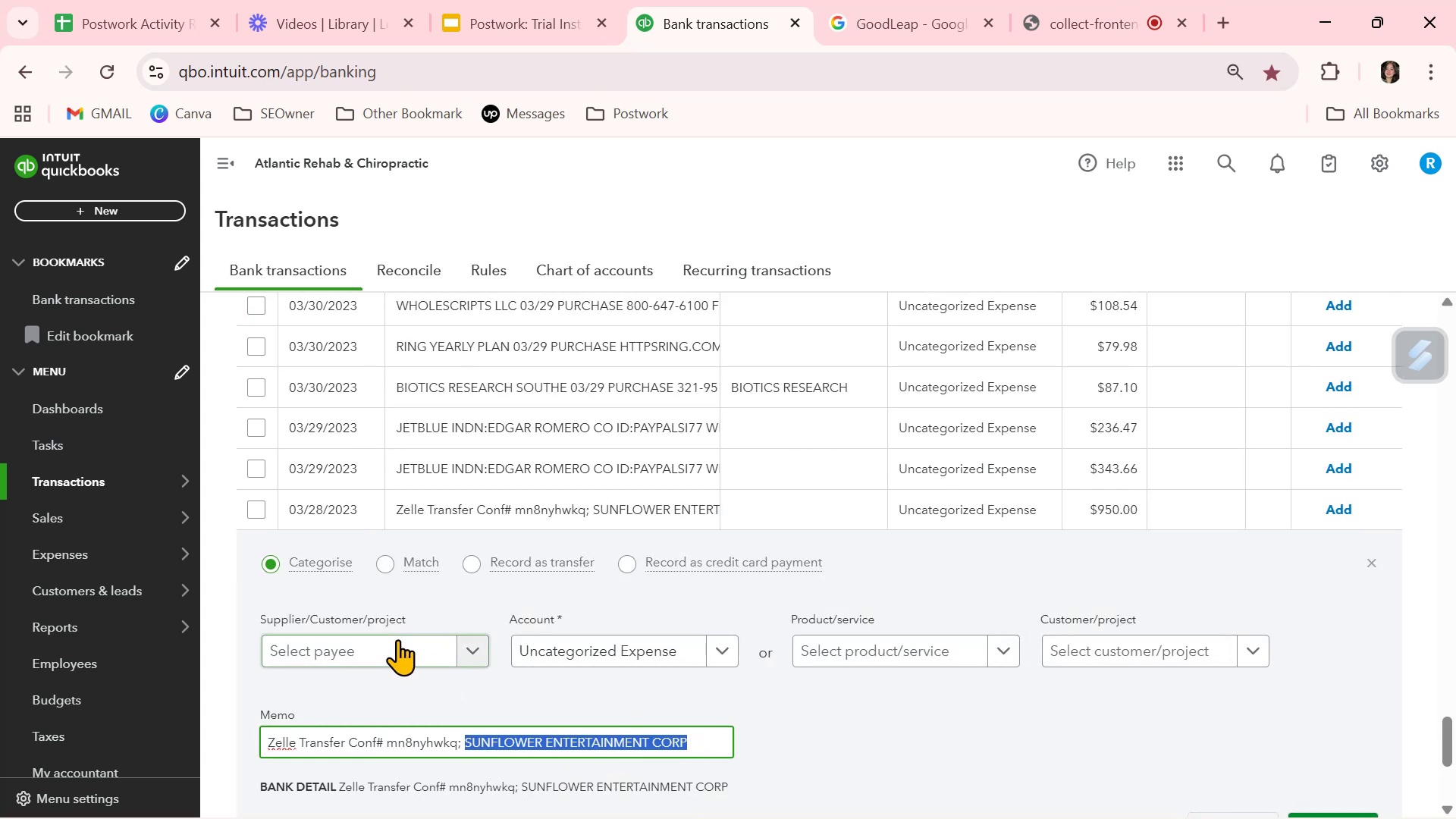 
left_click([397, 639])
 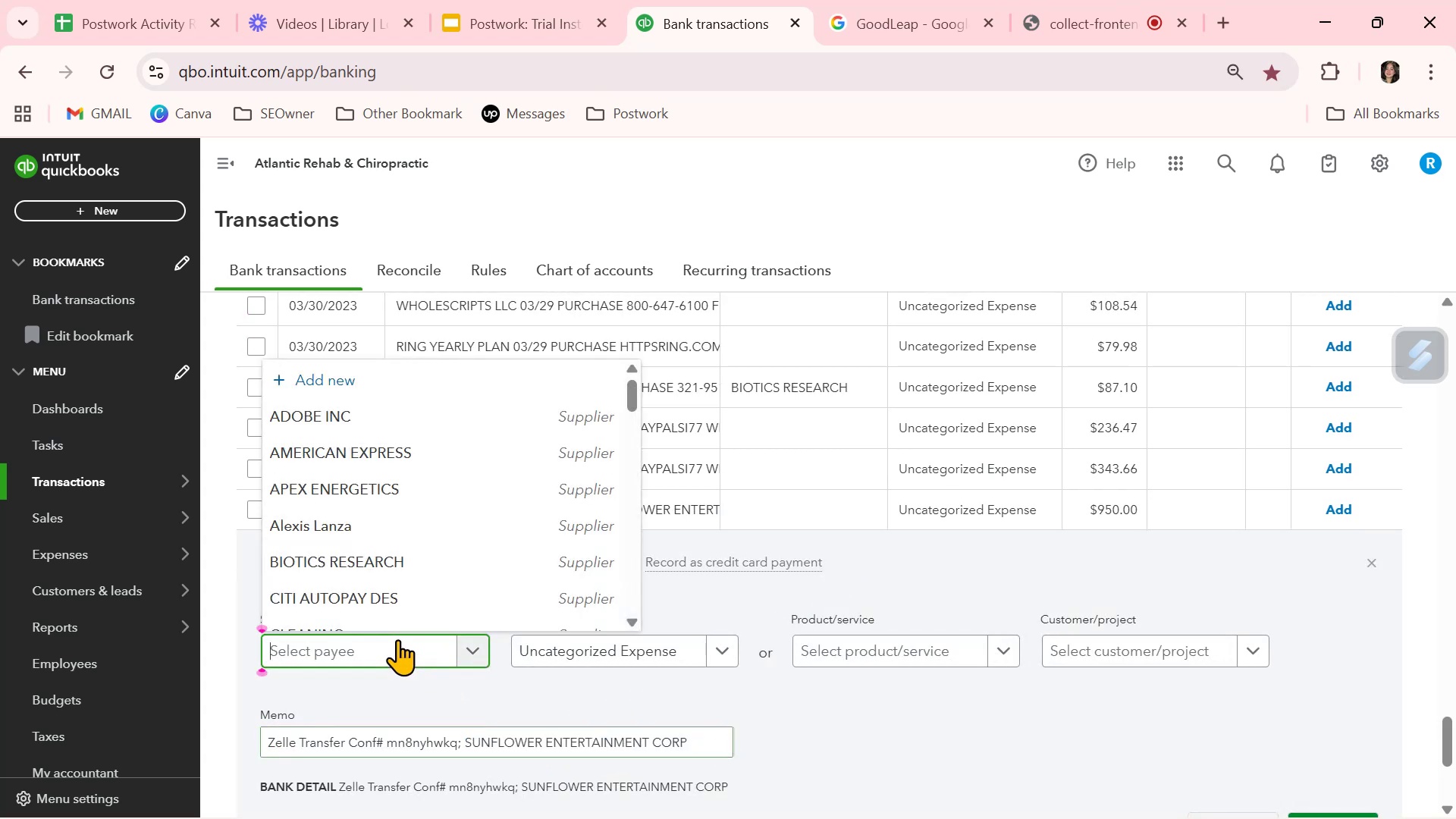 
key(Control+ControlLeft)
 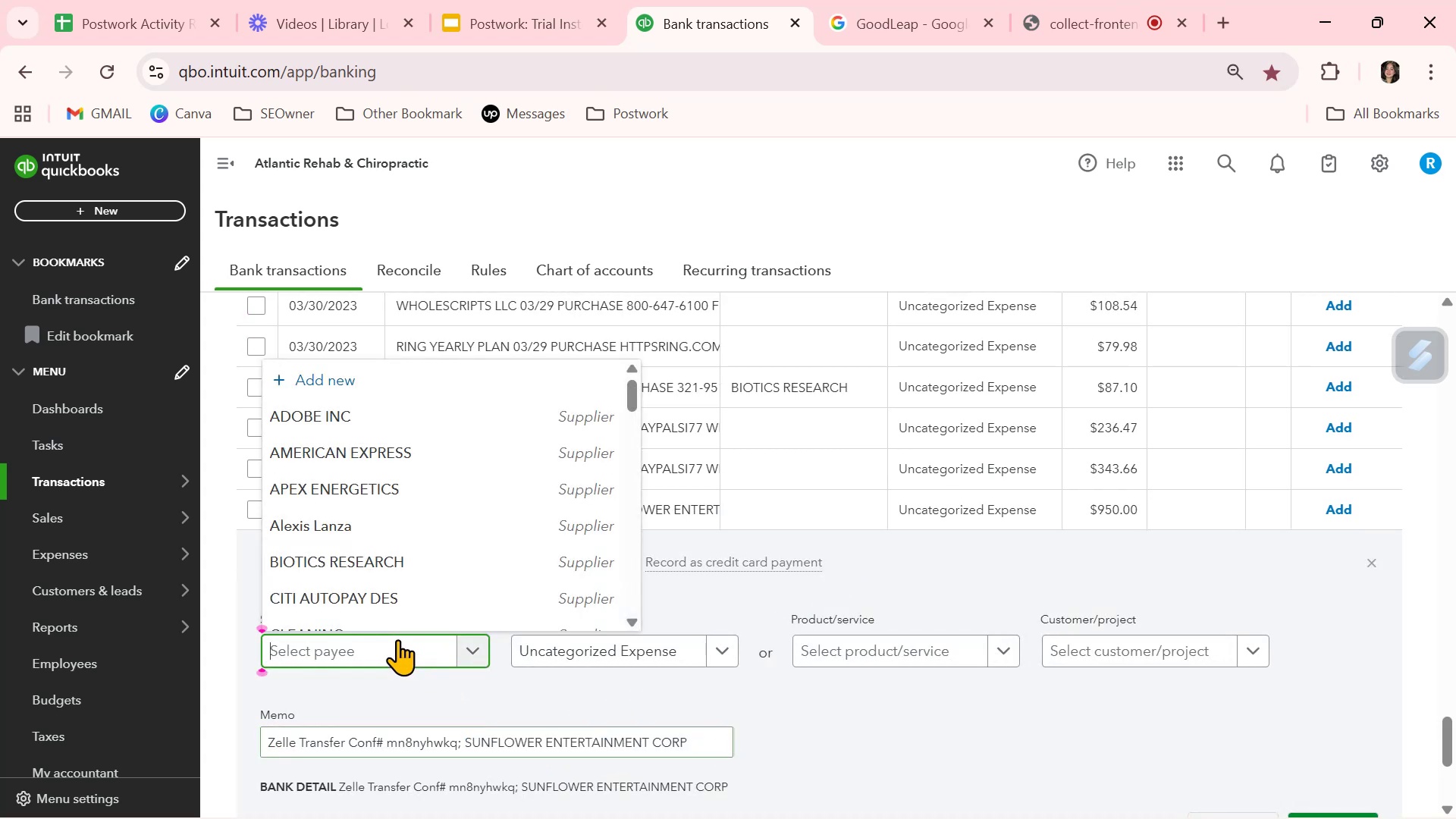 
key(Control+V)
 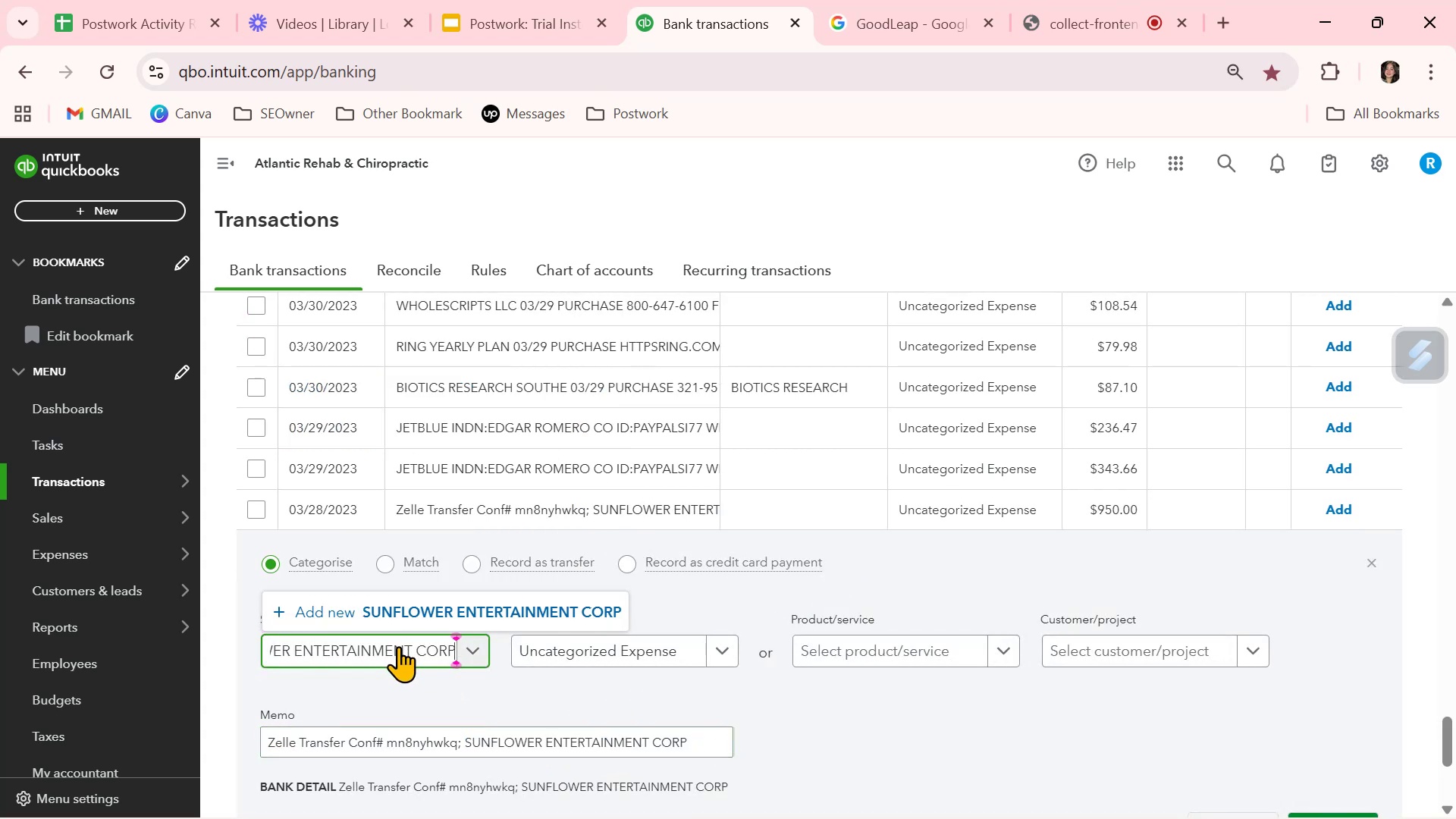 
left_click([383, 685])
 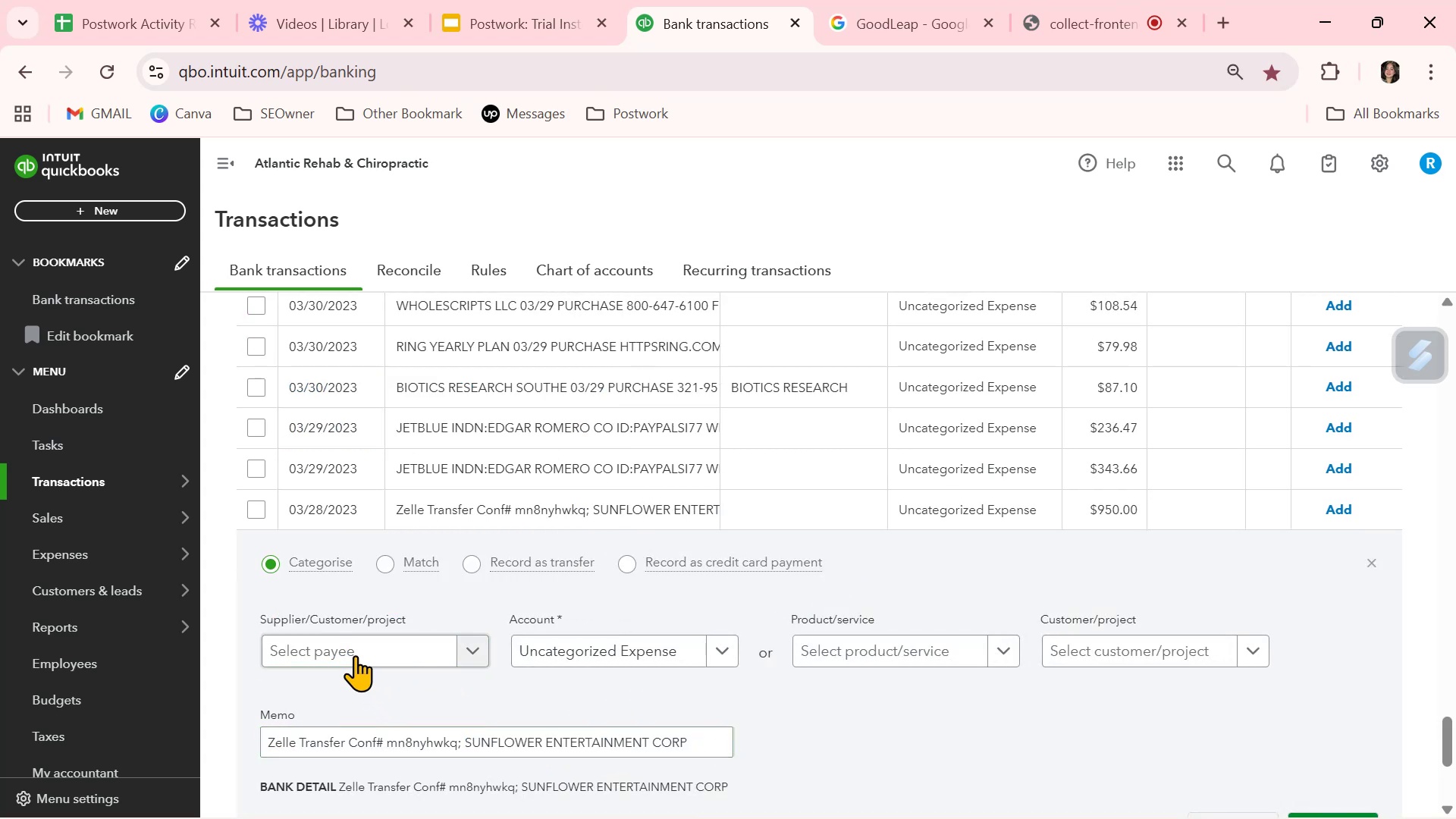 
left_click([362, 645])
 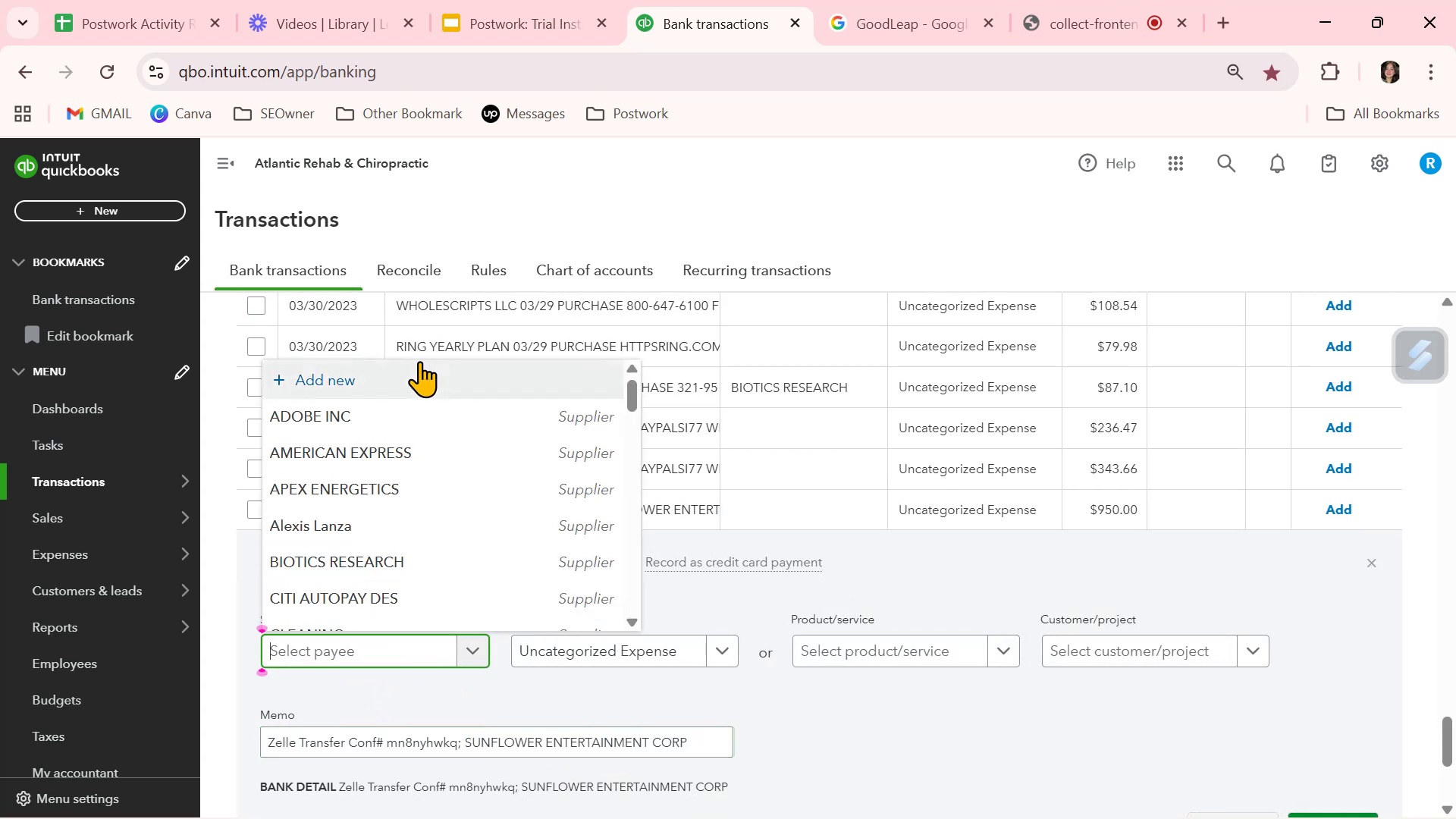 
left_click([412, 378])
 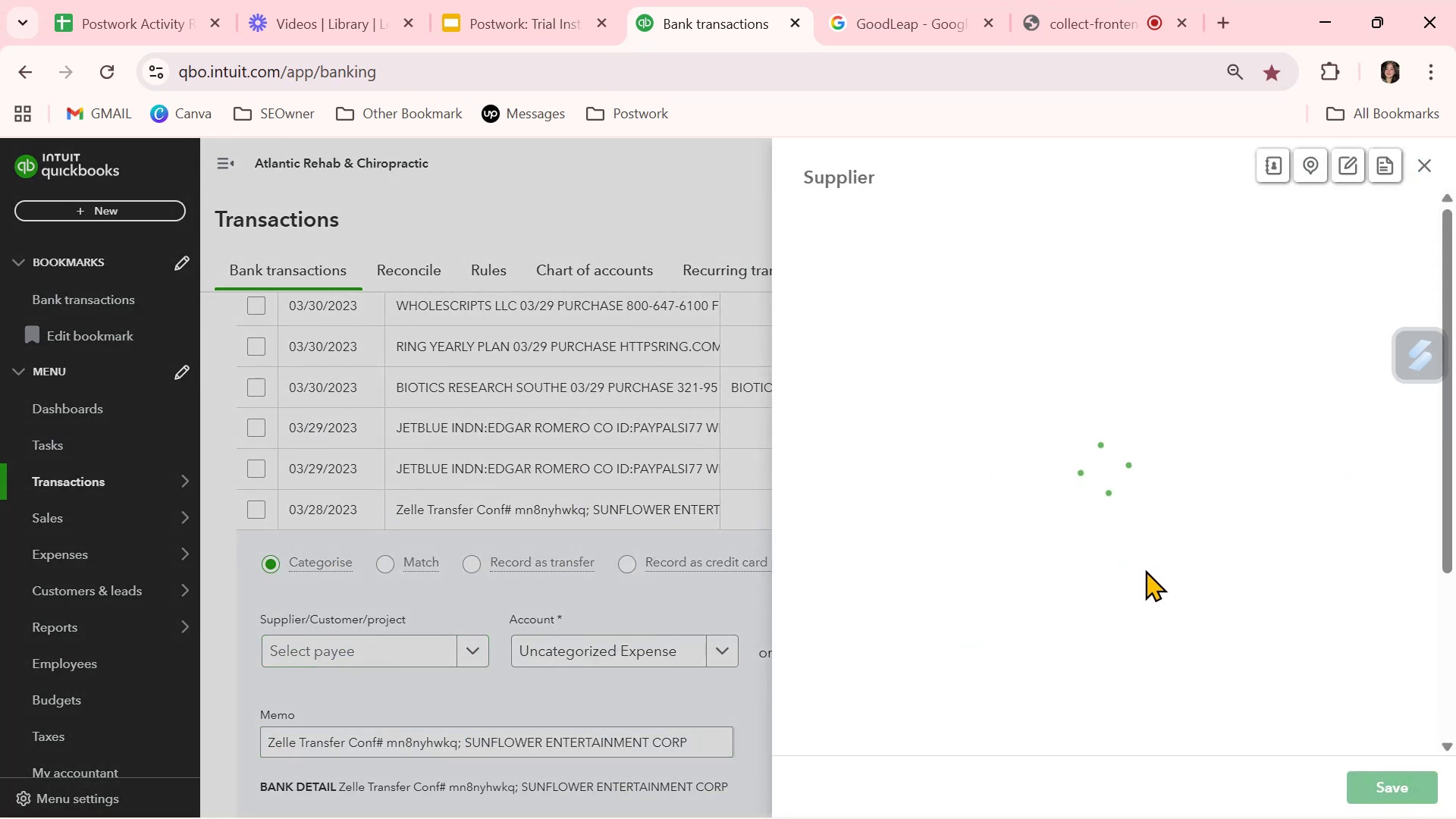 
key(Control+ControlLeft)
 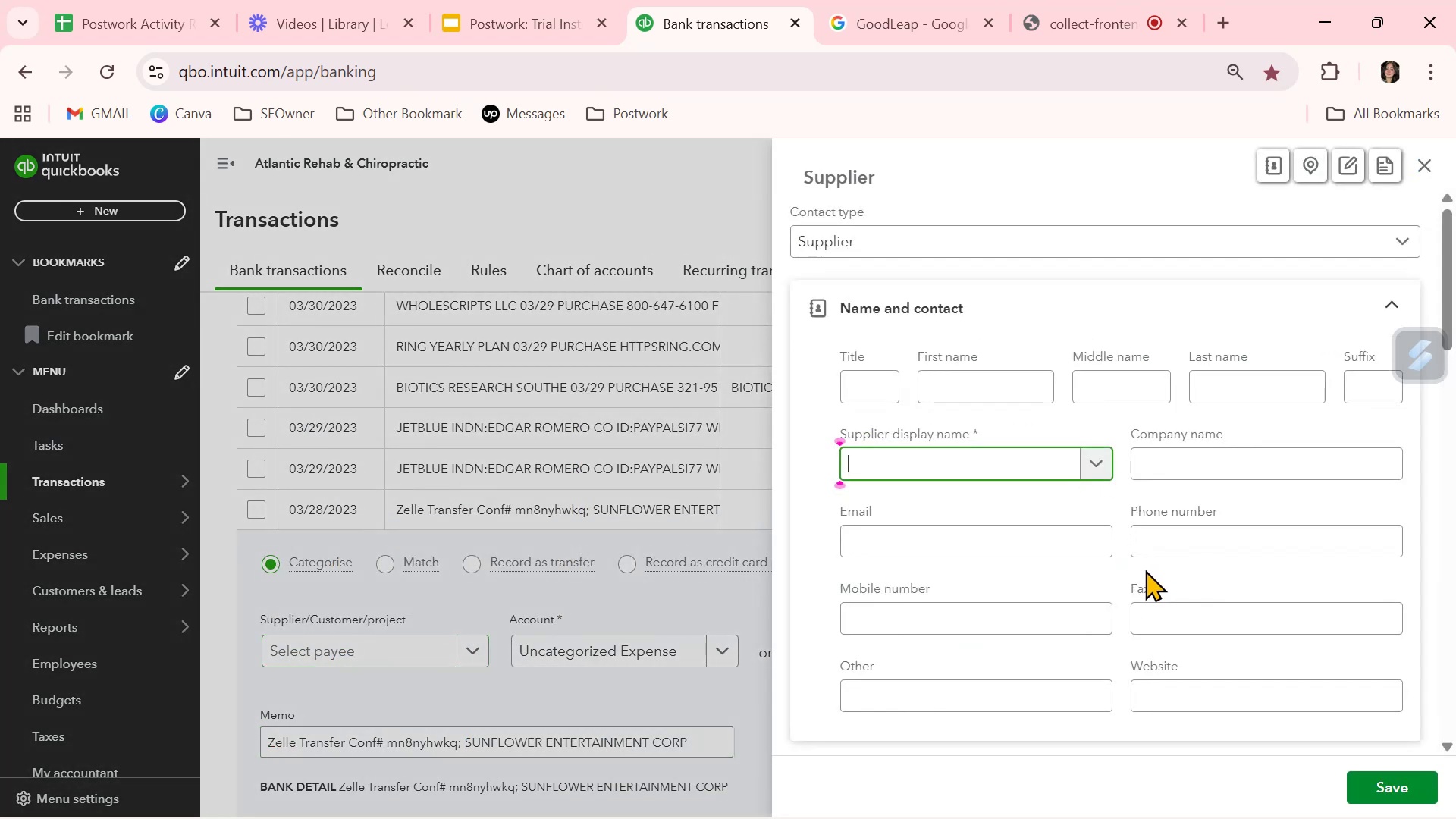 
key(Control+V)
 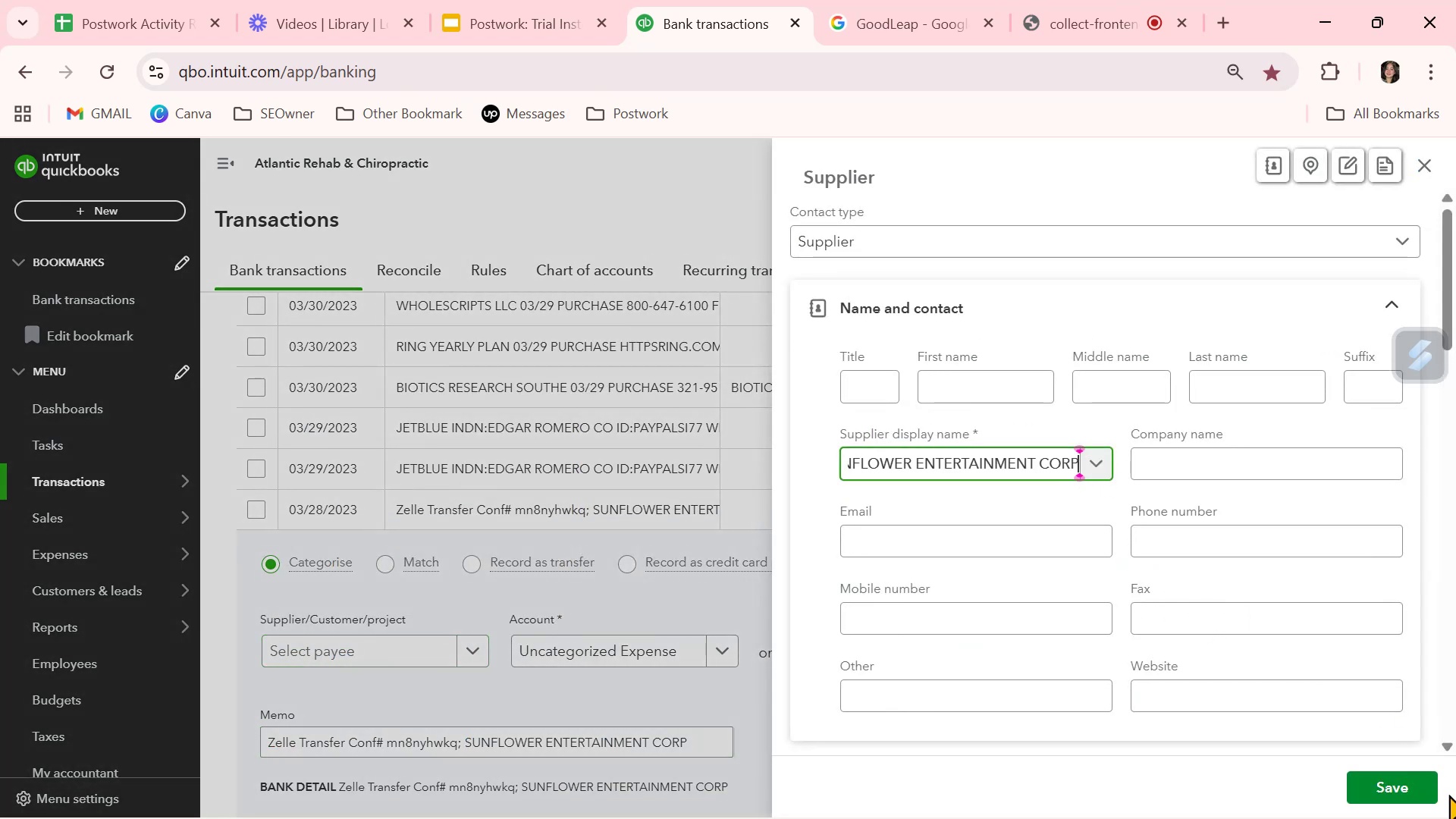 
left_click([1420, 784])
 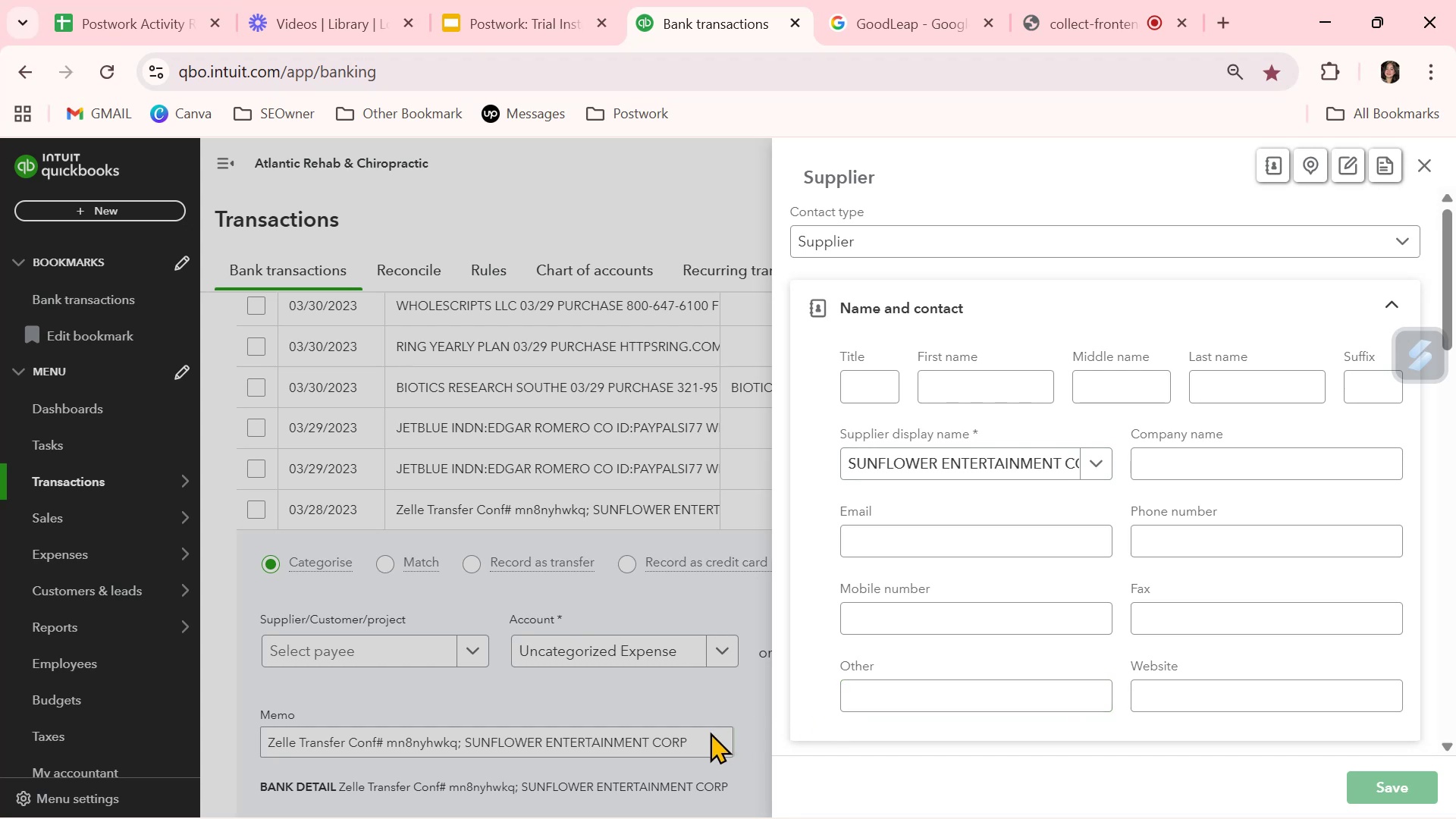 
scroll: coordinate [710, 732], scroll_direction: down, amount: 1.0
 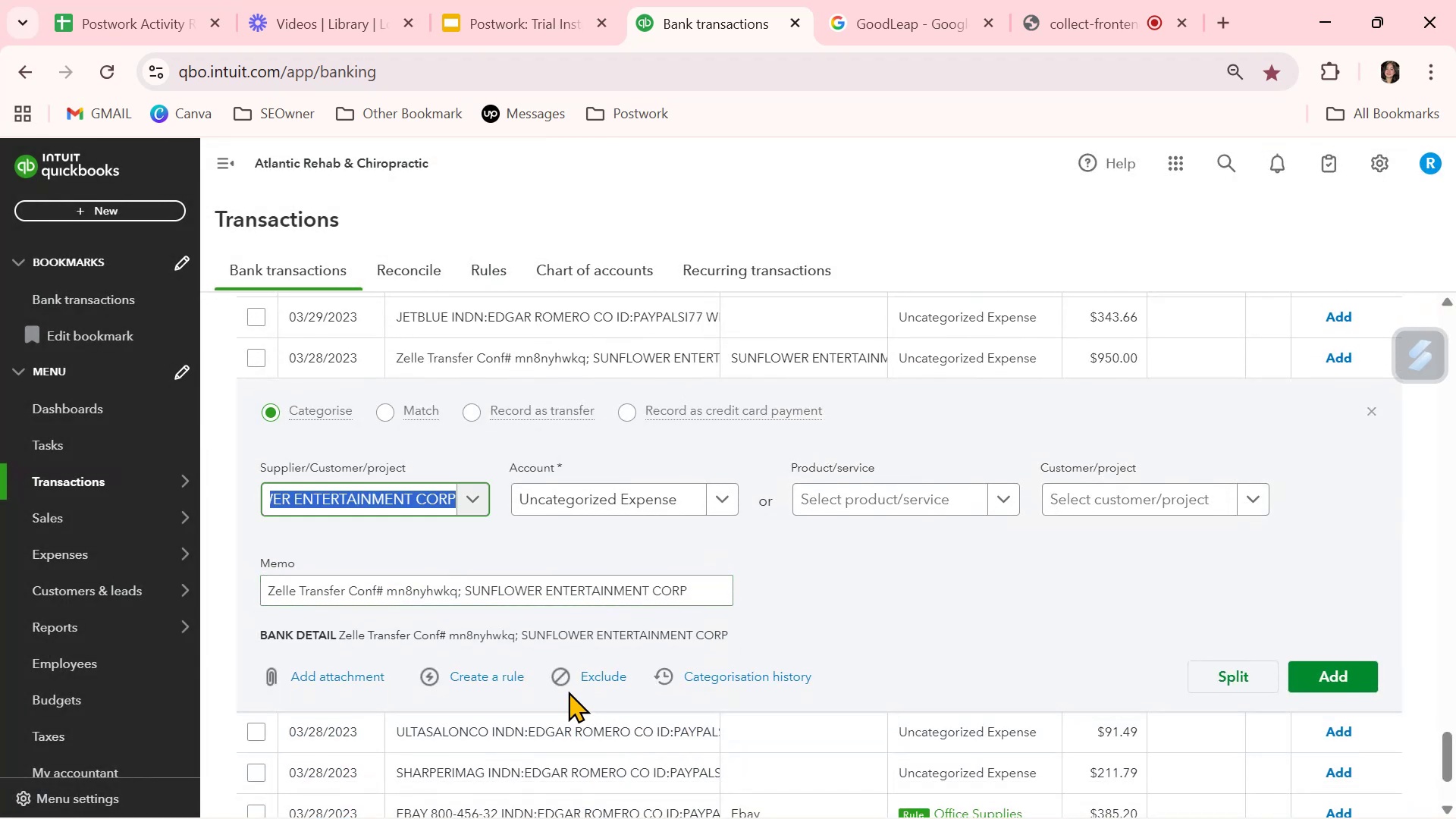 
left_click([505, 678])
 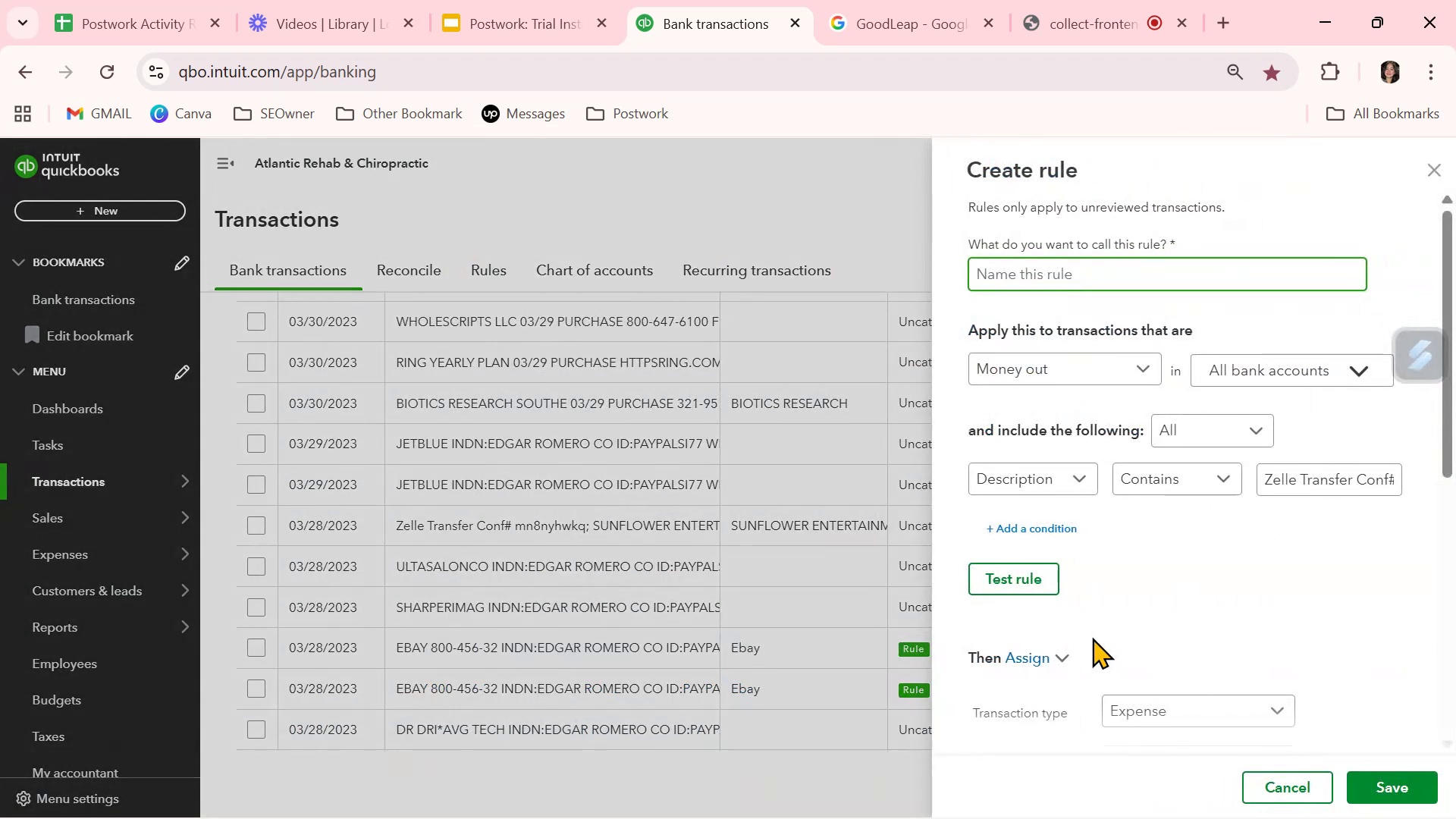 
key(Control+ControlLeft)
 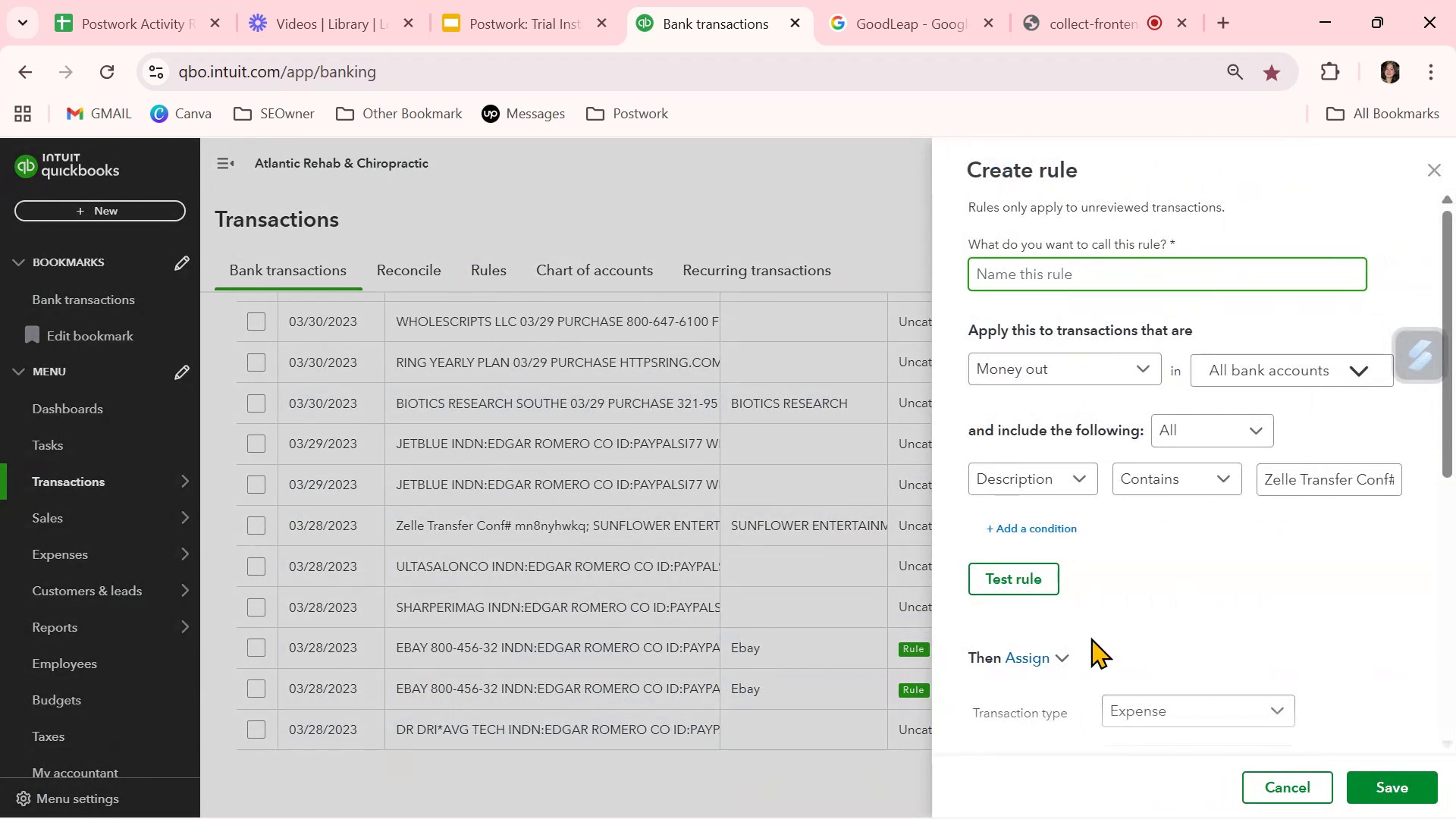 
key(Control+V)
 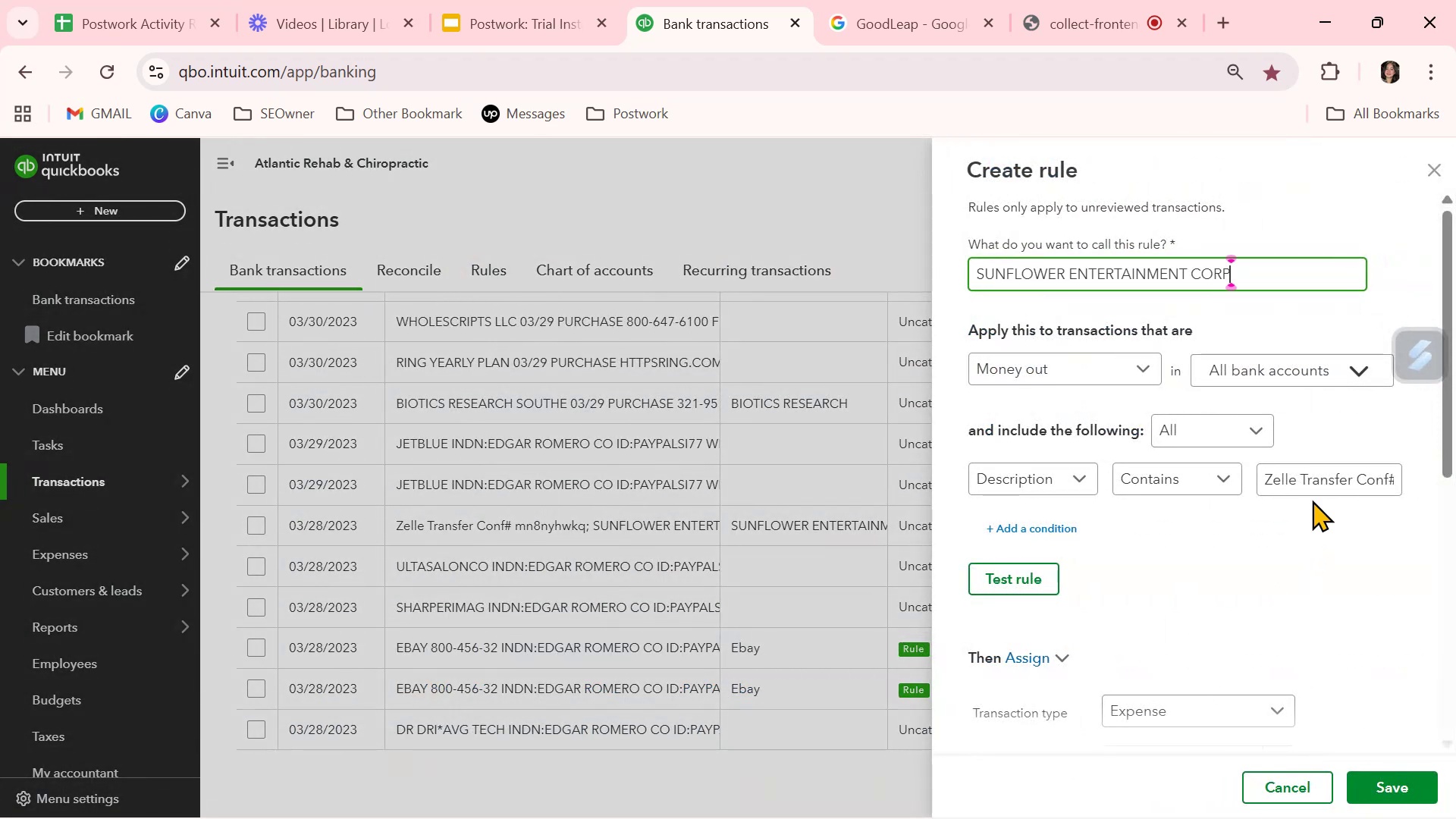 
left_click([1323, 474])
 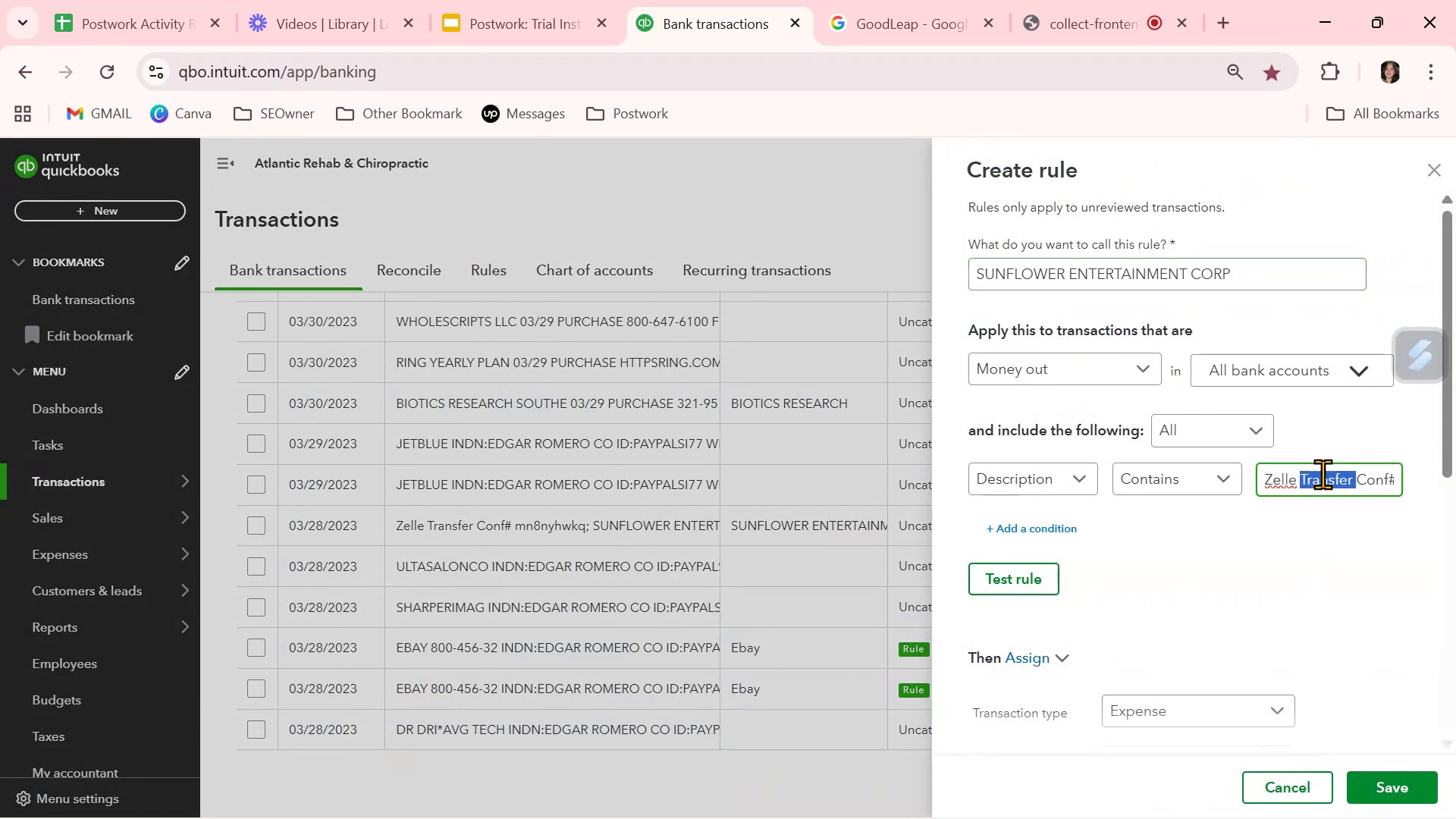 
triple_click([1323, 474])
 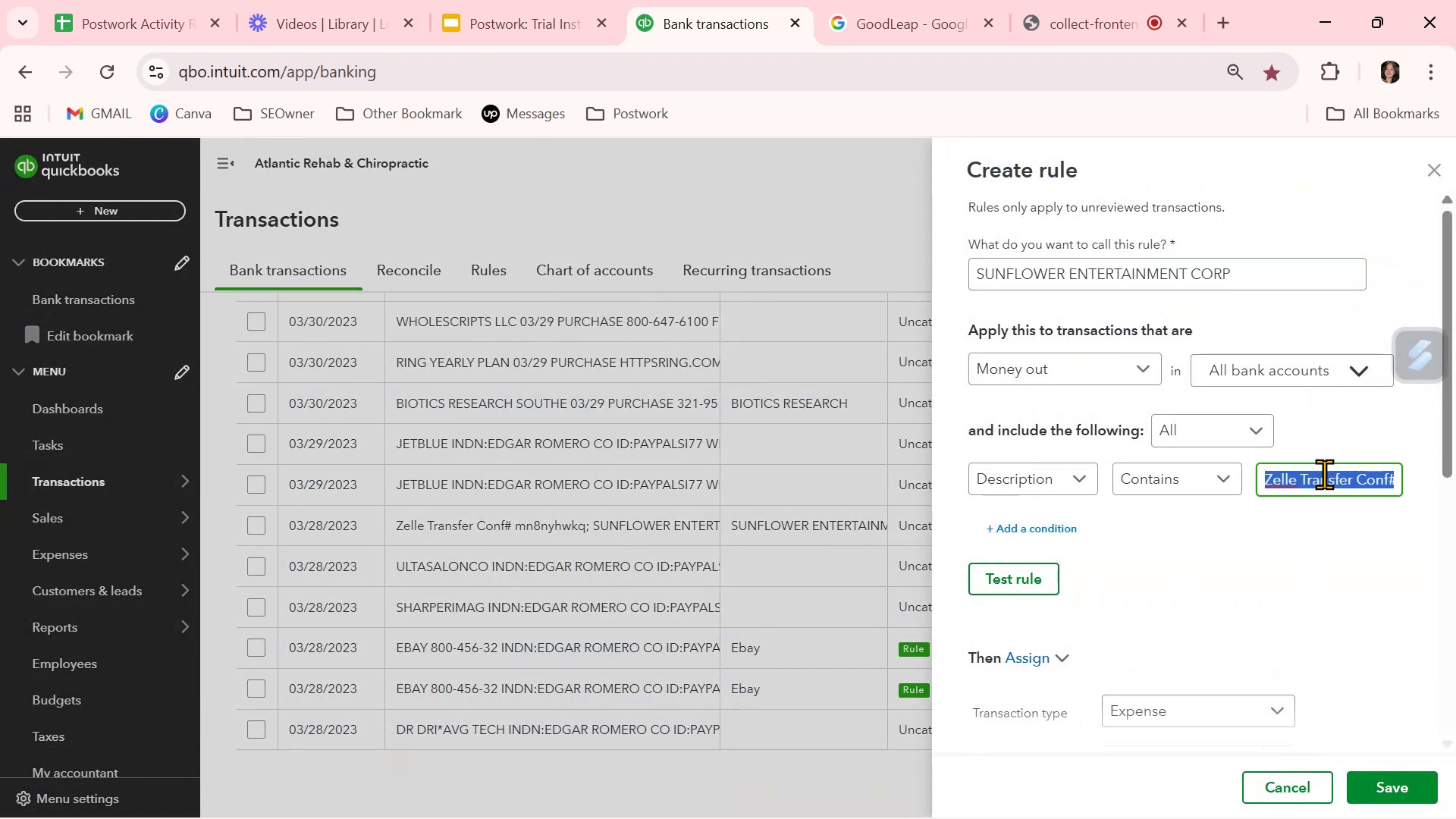 
key(Control+ControlLeft)
 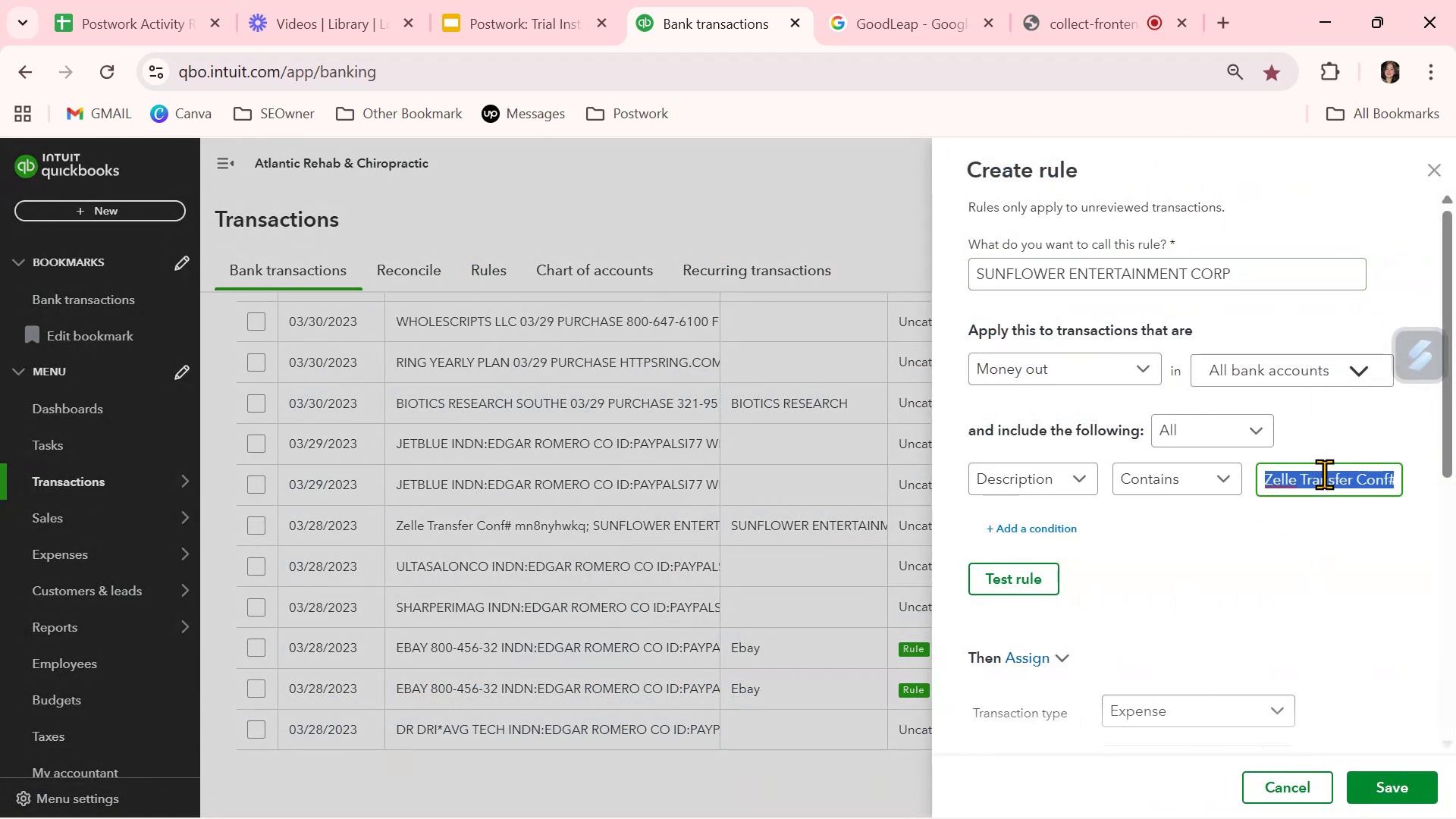 
key(Control+V)
 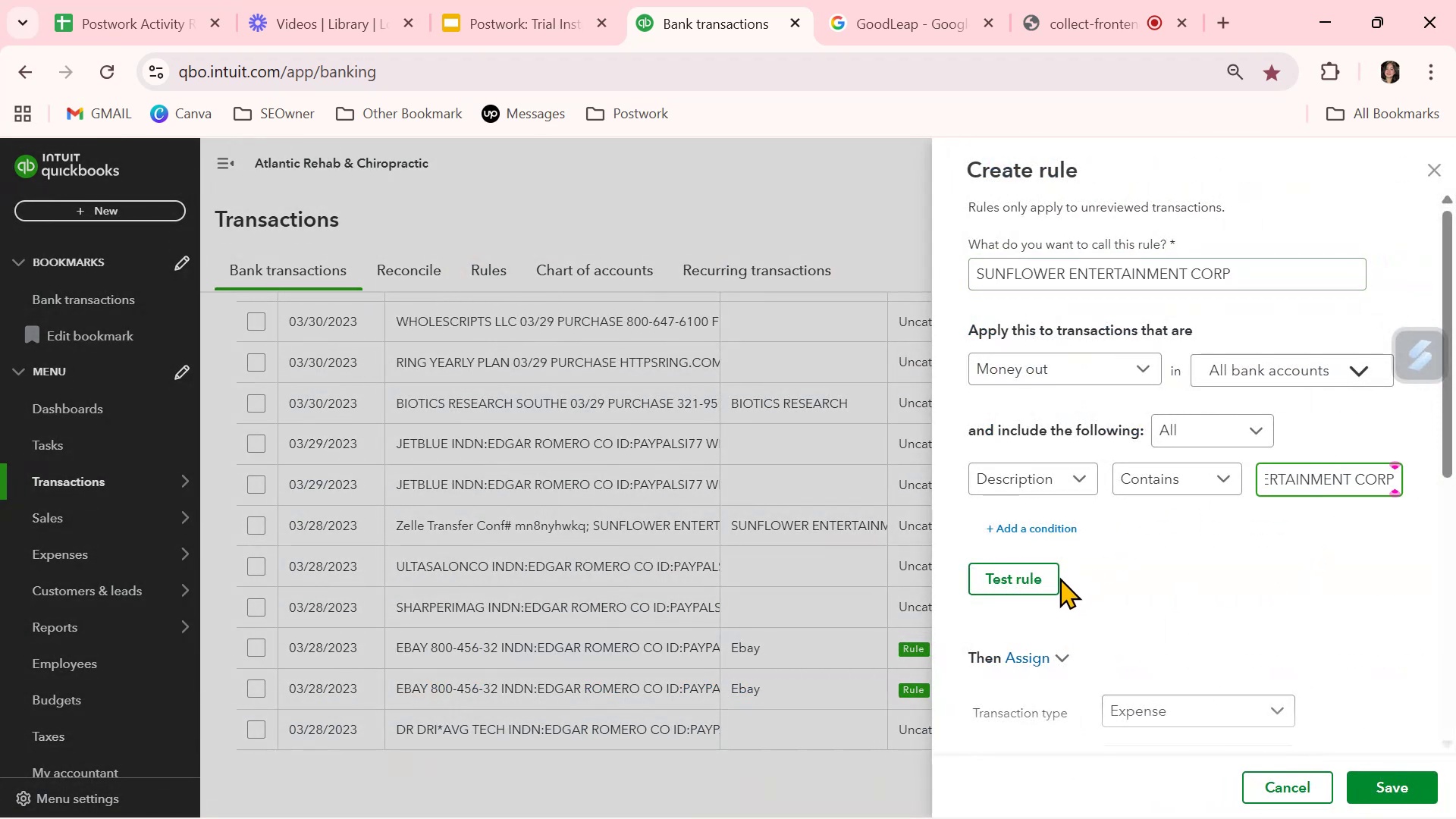 
left_click([1048, 579])
 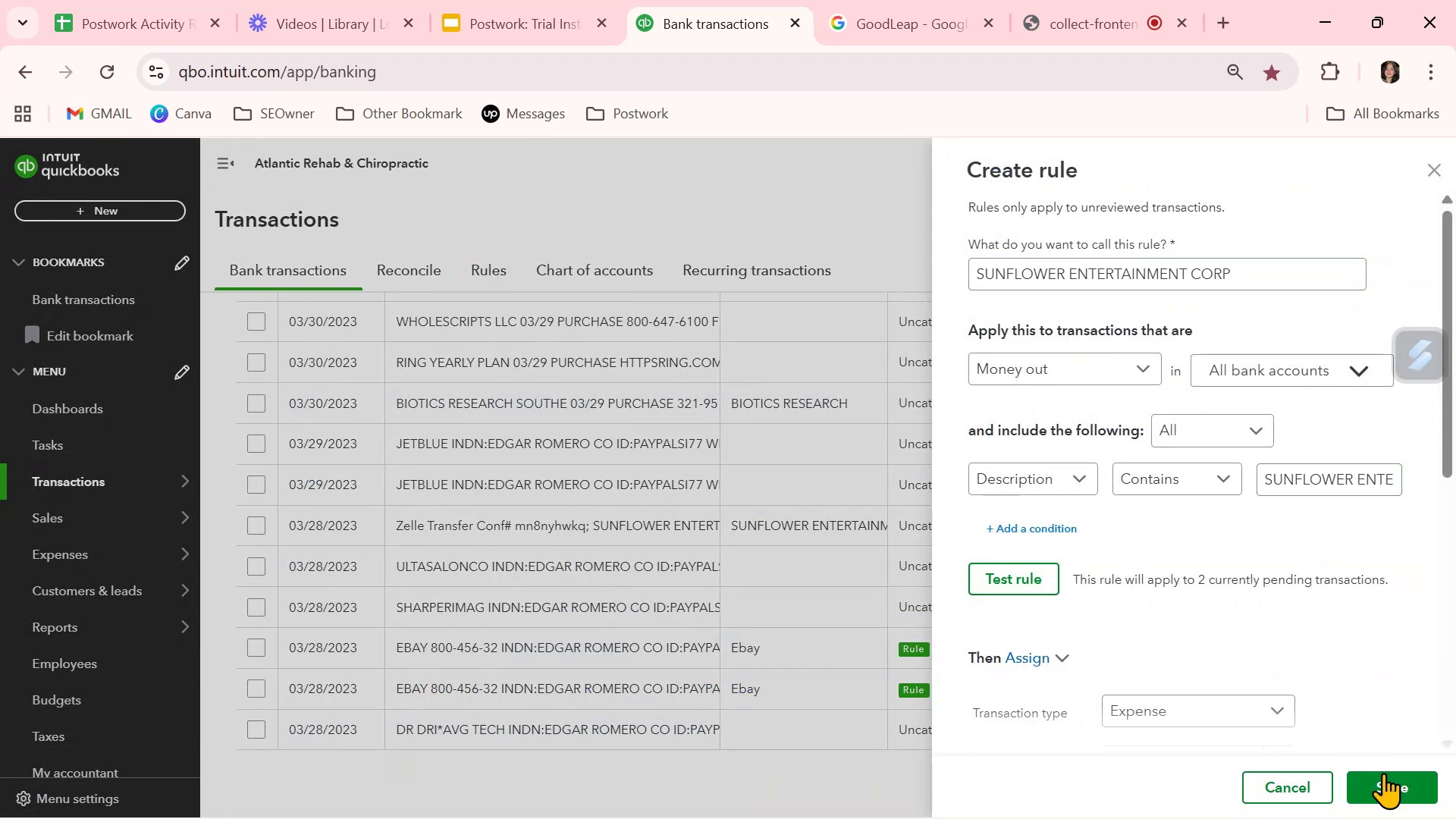 
left_click([1389, 779])
 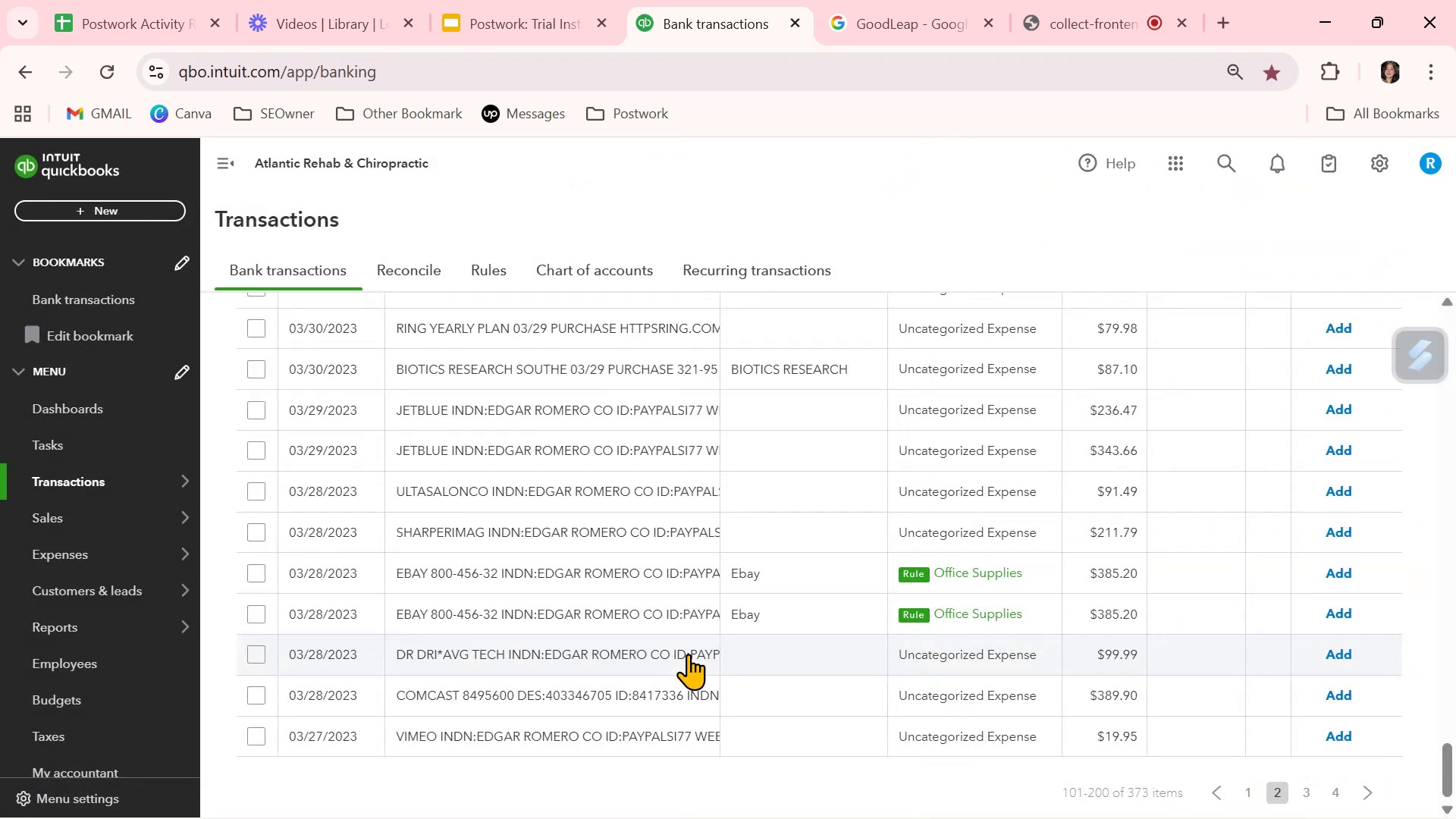 
wait(5.03)
 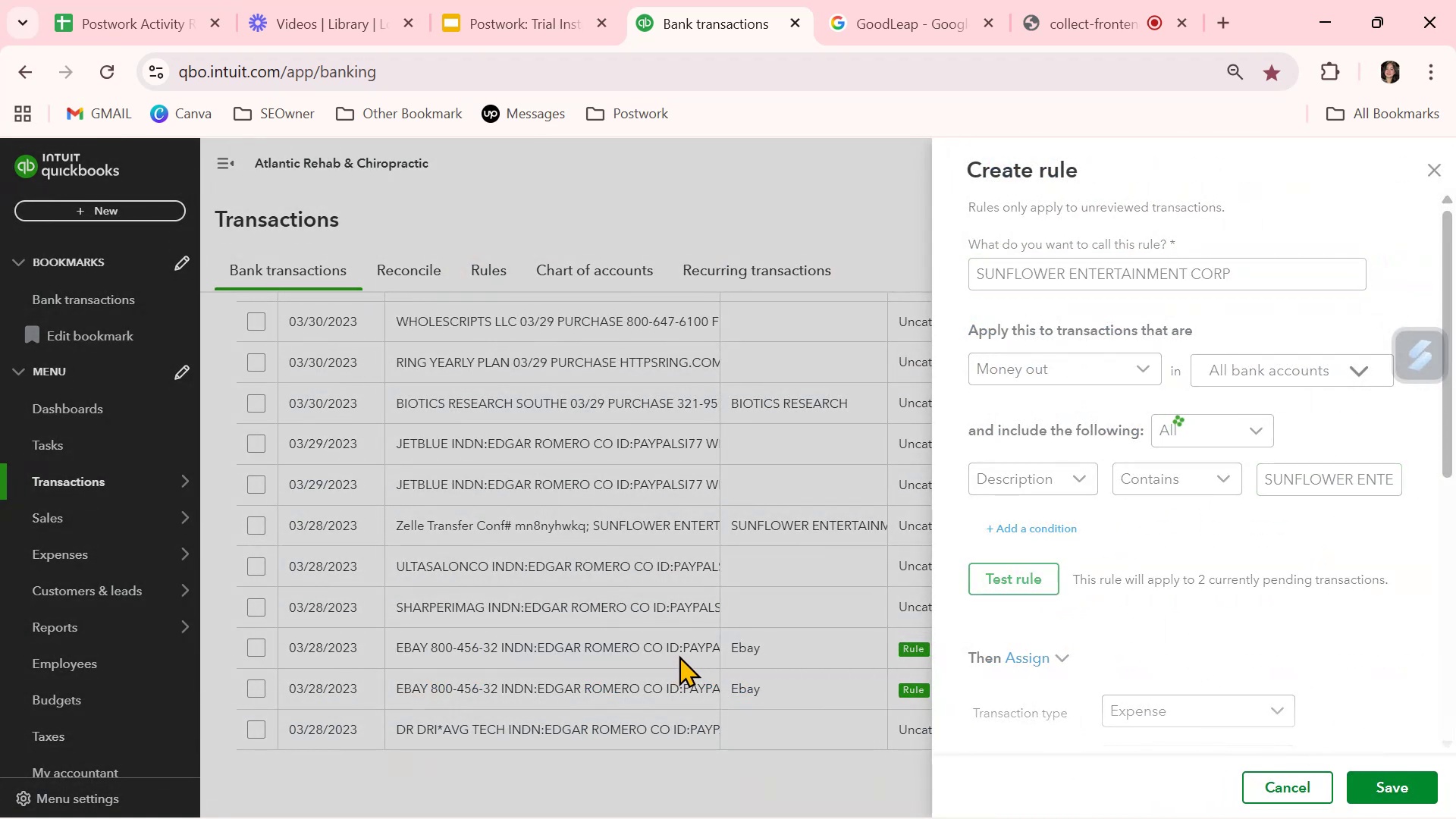 
left_click([745, 576])
 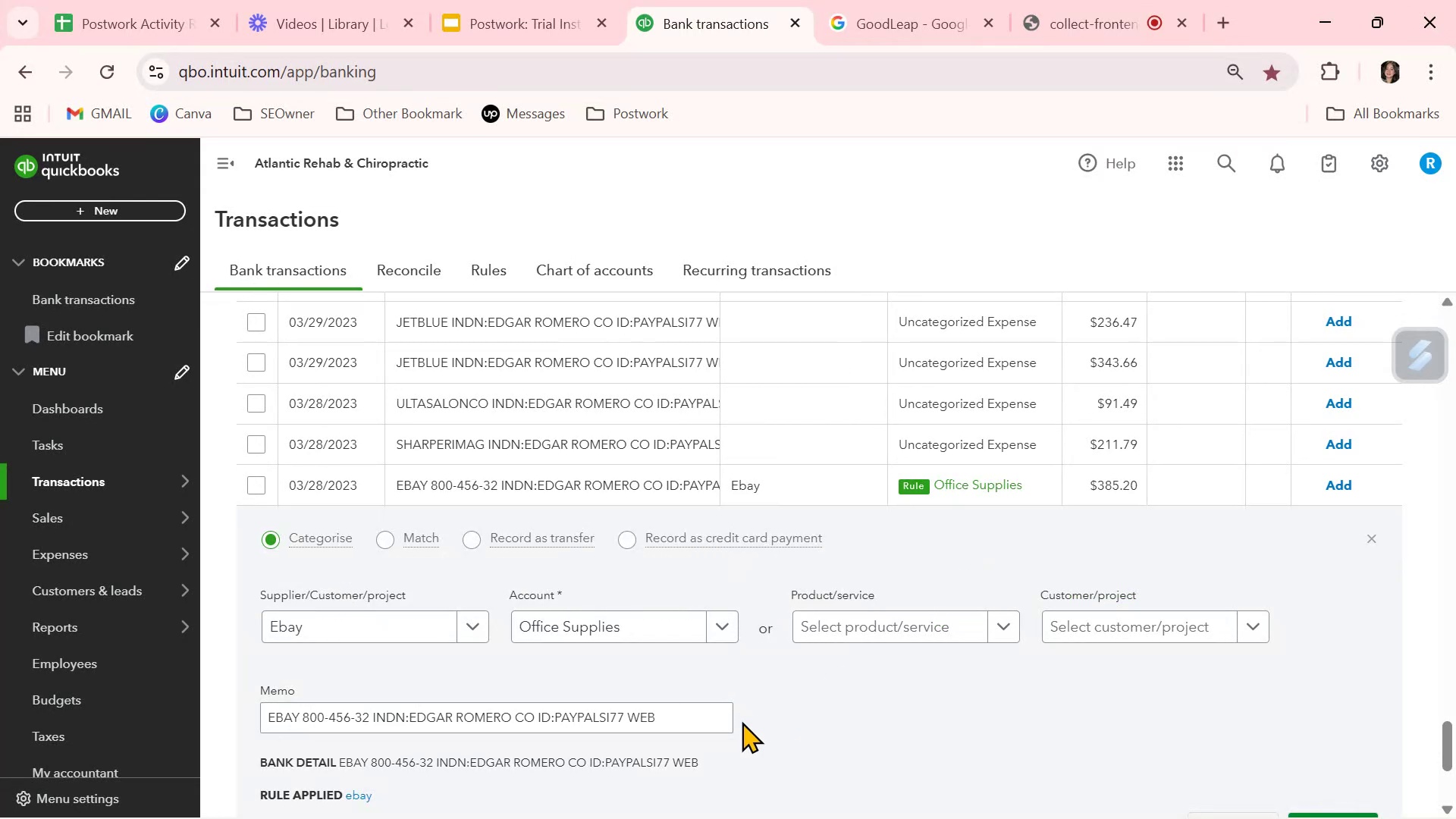 
scroll: coordinate [1172, 587], scroll_direction: down, amount: 5.0
 